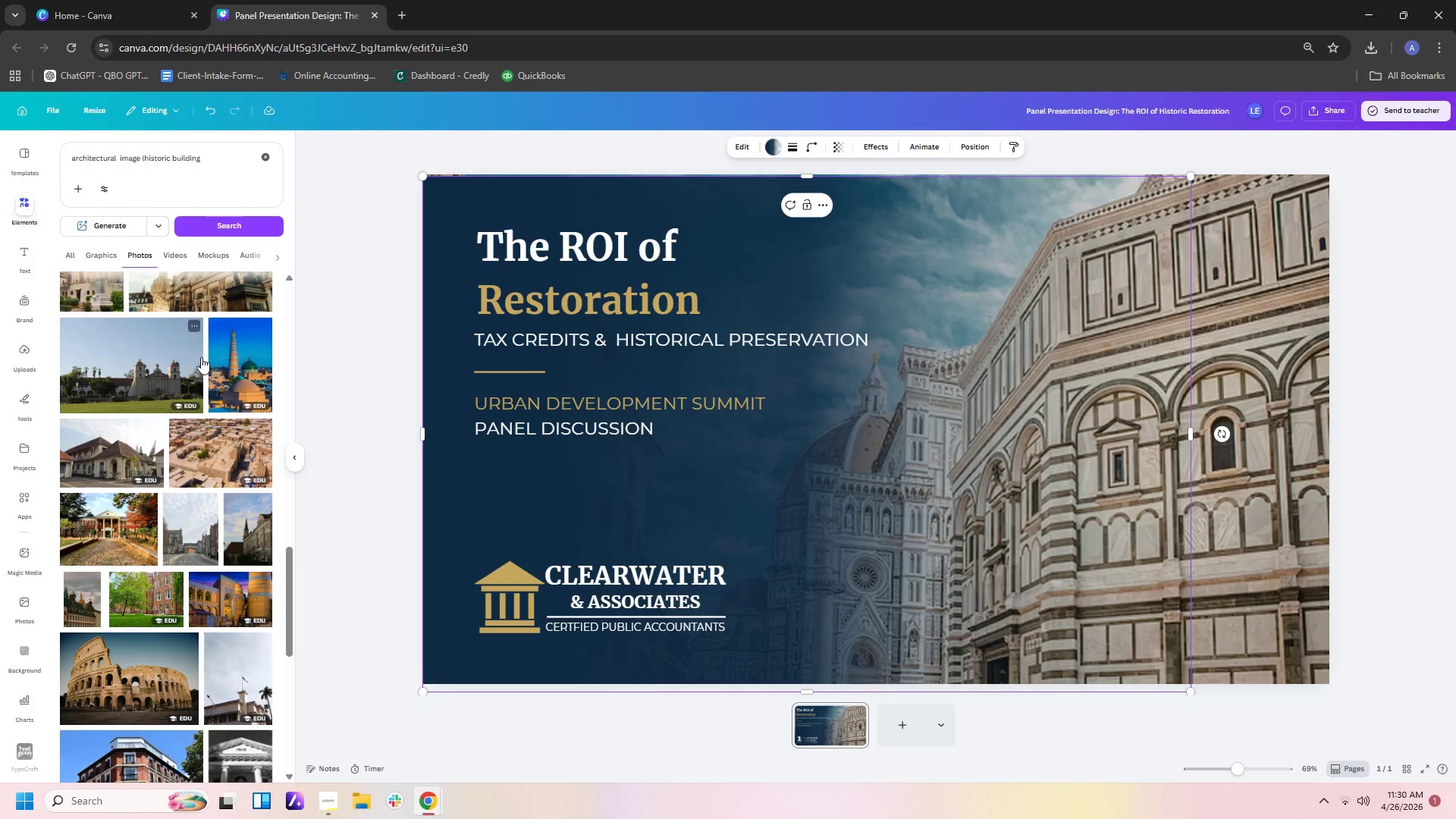 
scroll: coordinate [202, 288], scroll_direction: up, amount: 2.0
 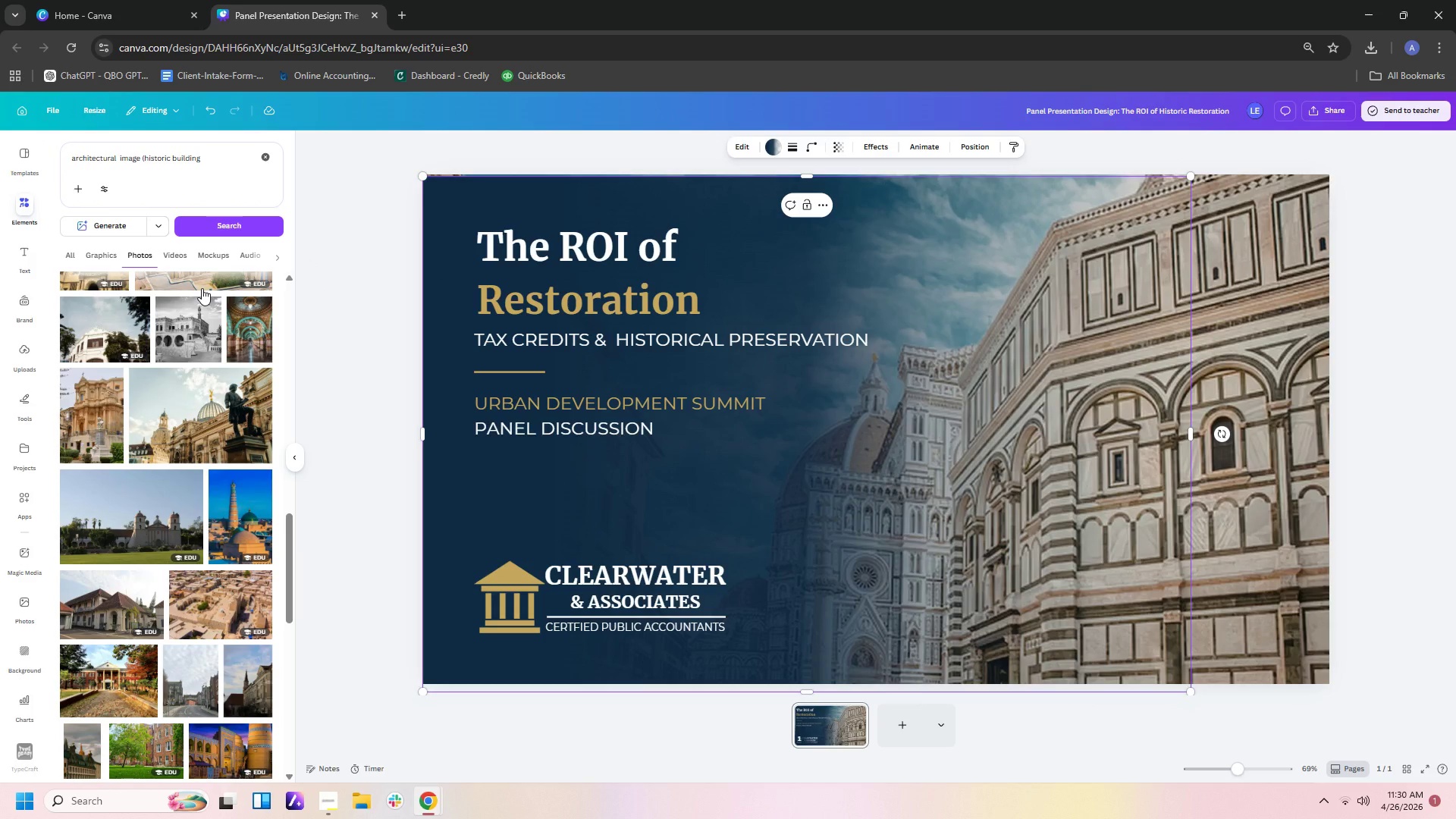 
scroll: coordinate [202, 288], scroll_direction: down, amount: 16.0
 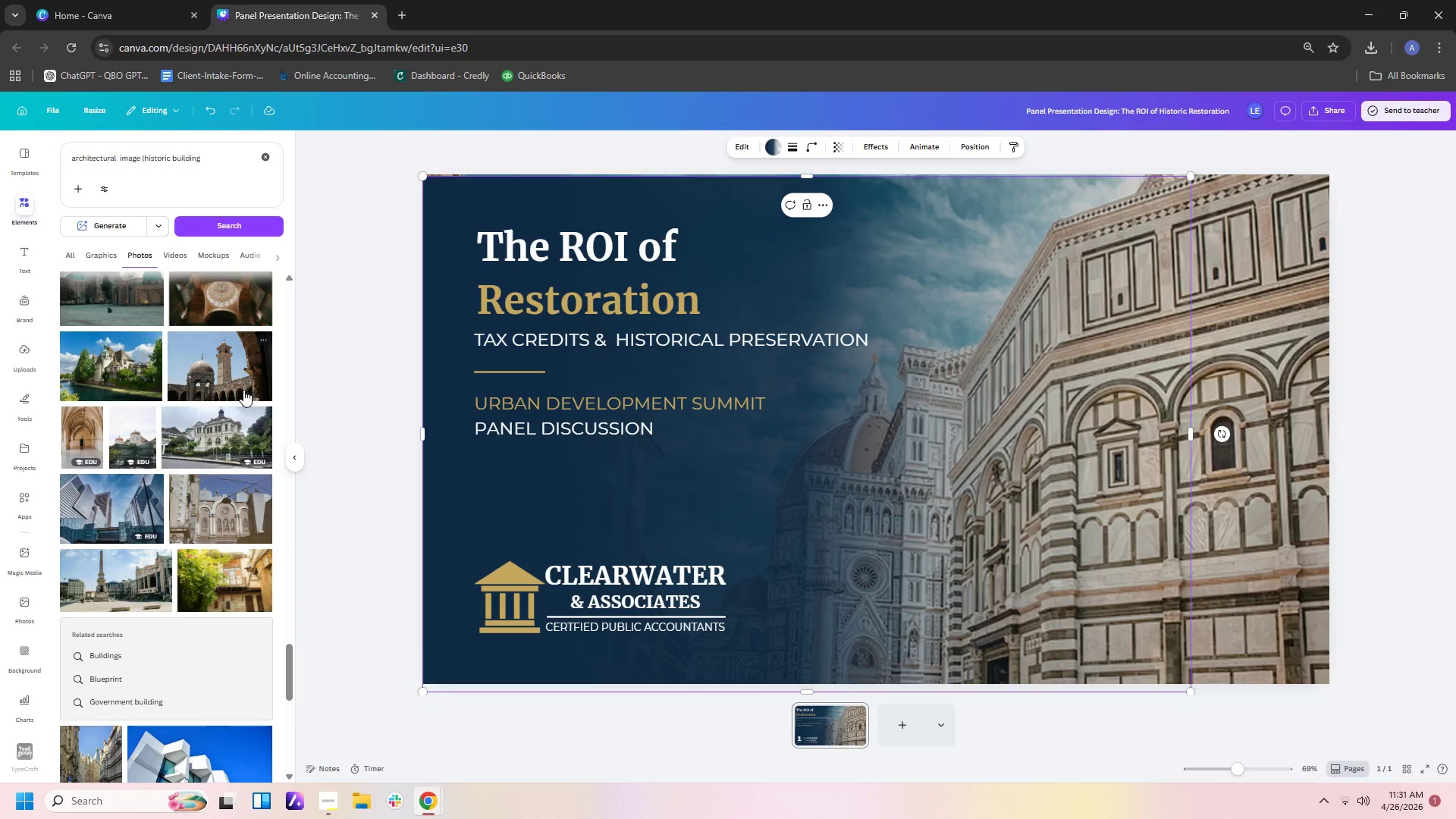 
wait(6.38)
 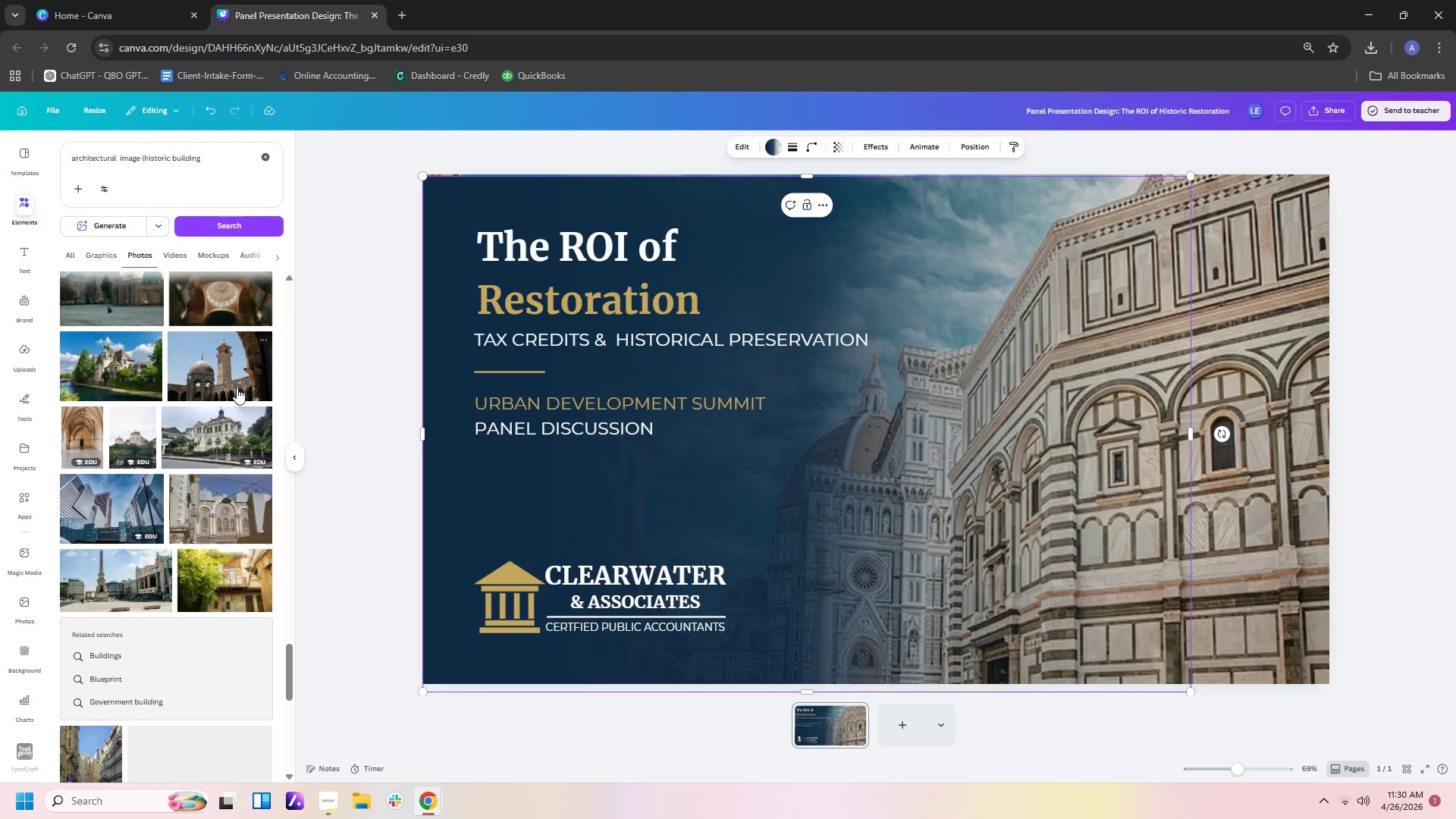 
left_click([244, 390])
 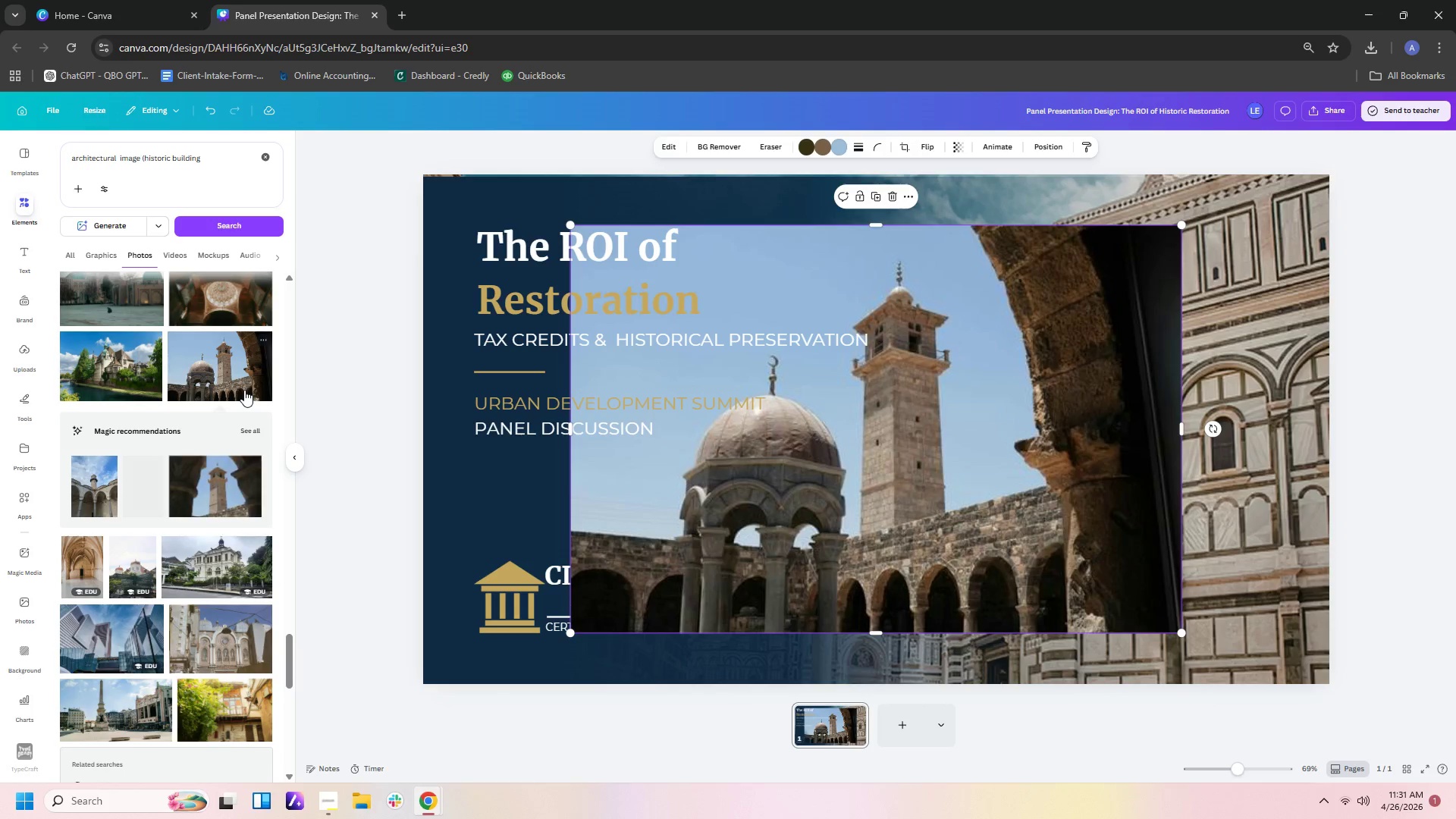 
key(Delete)
 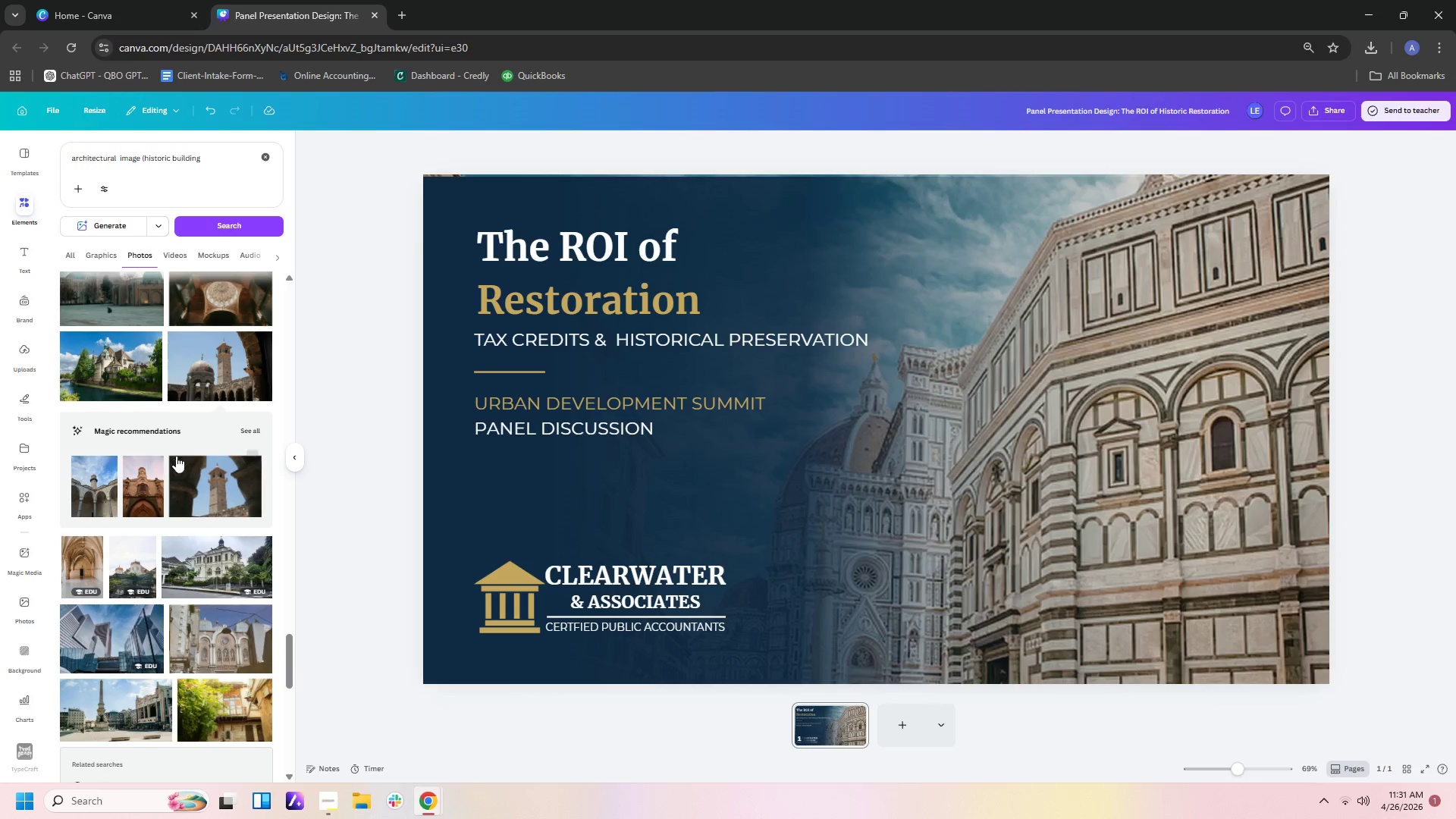 
scroll: coordinate [178, 455], scroll_direction: down, amount: 5.0
 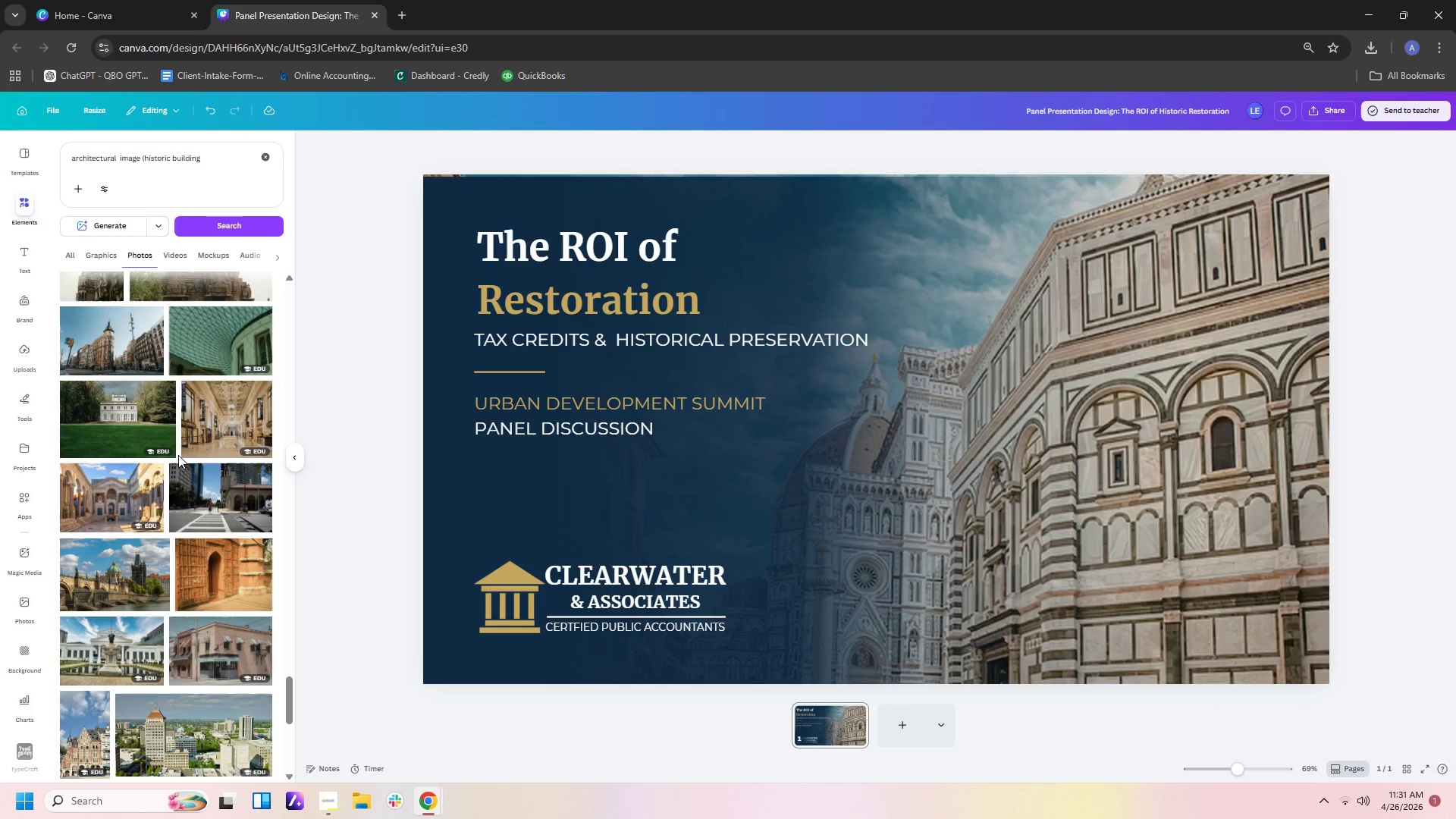 
wait(30.88)
 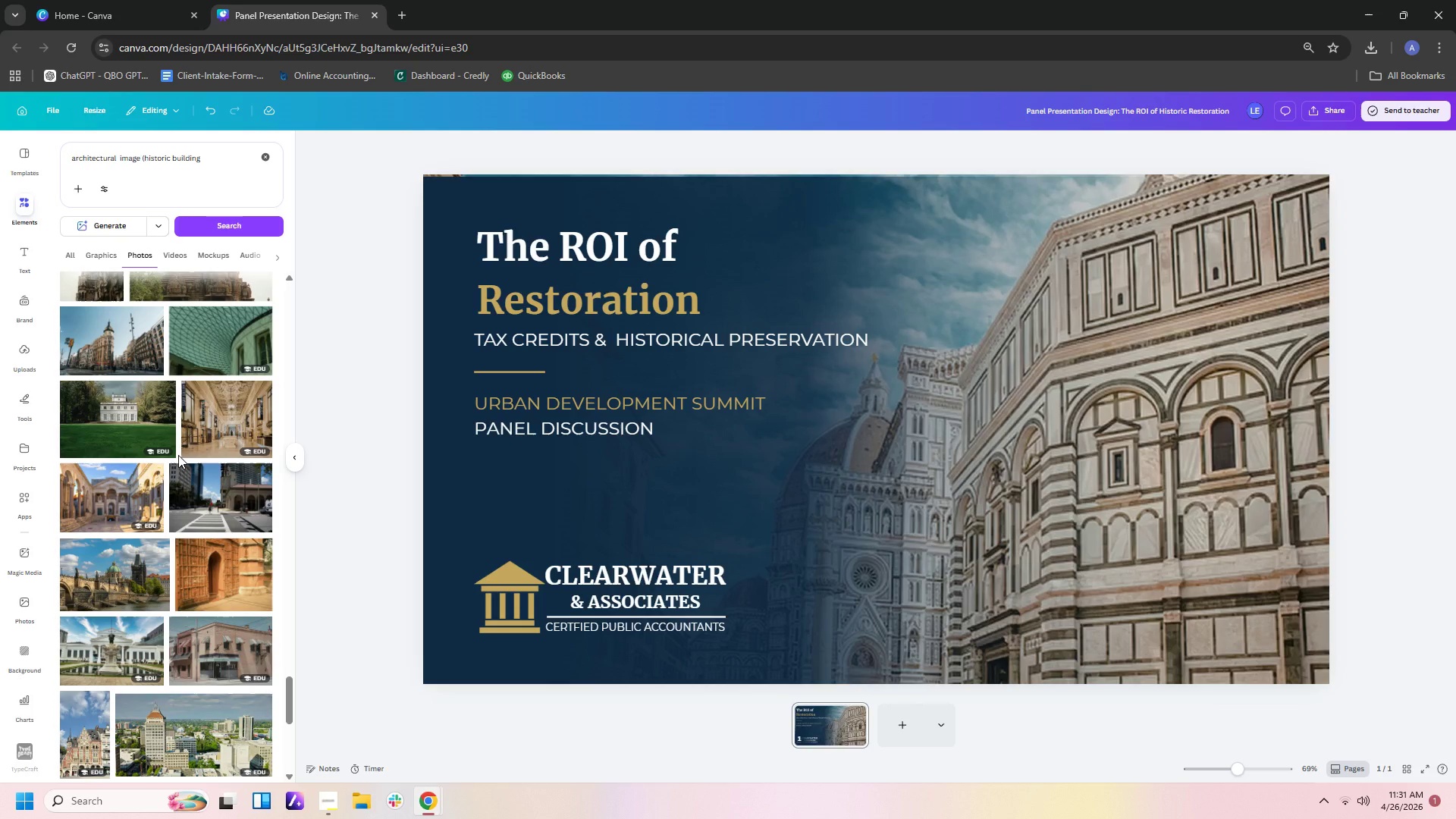 
scroll: coordinate [196, 607], scroll_direction: down, amount: 2.0
 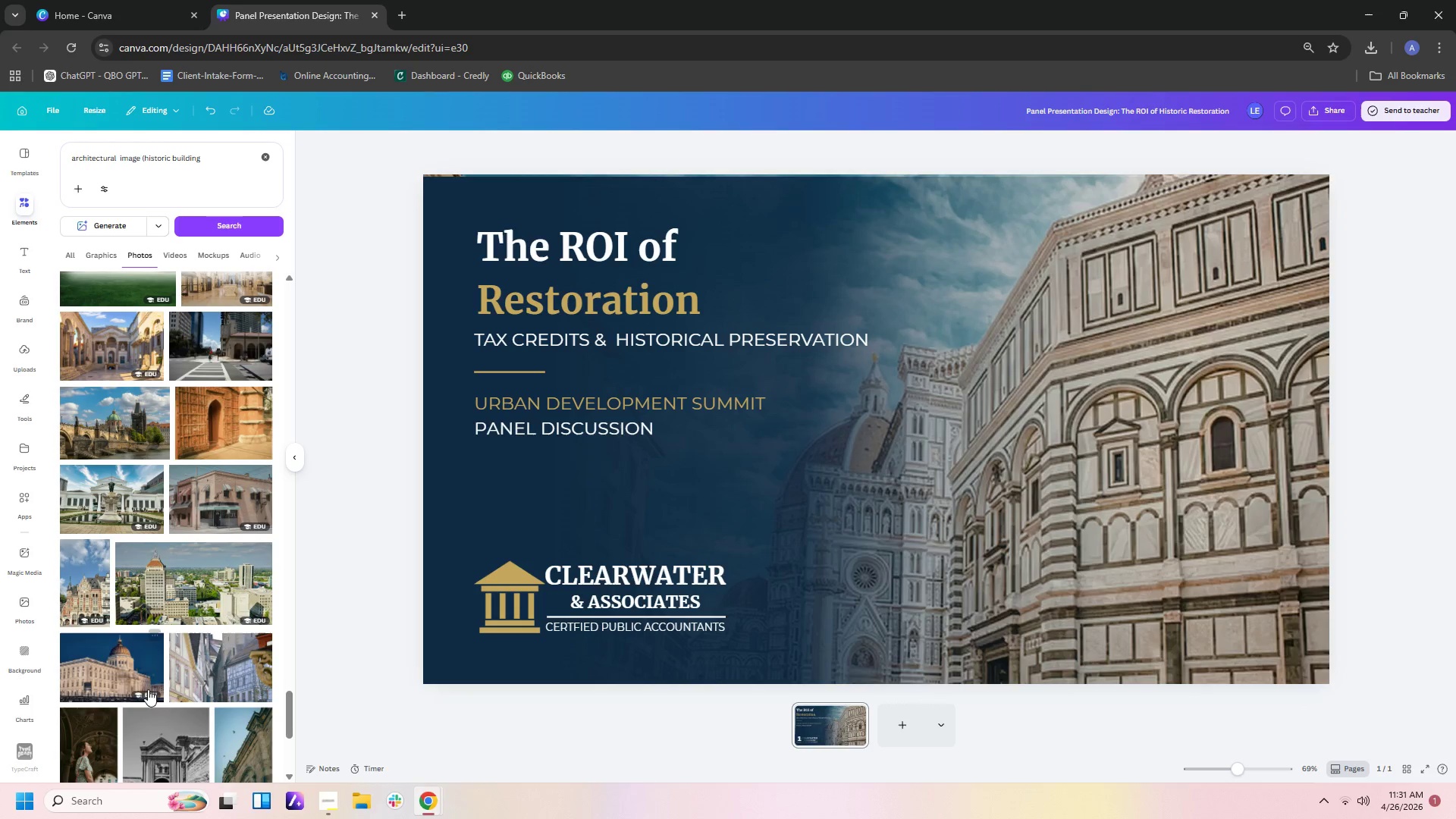 
left_click([133, 669])
 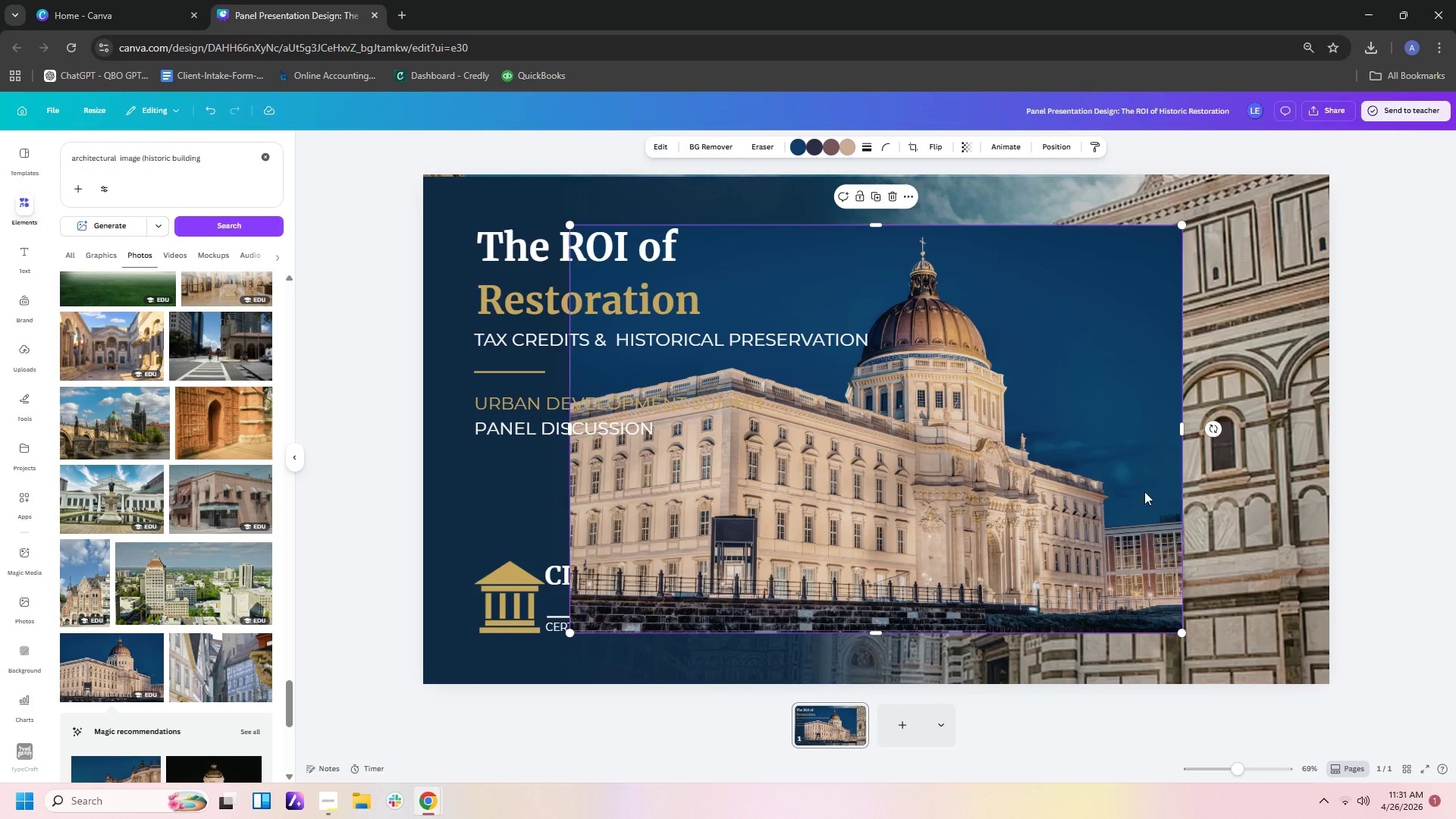 
wait(5.88)
 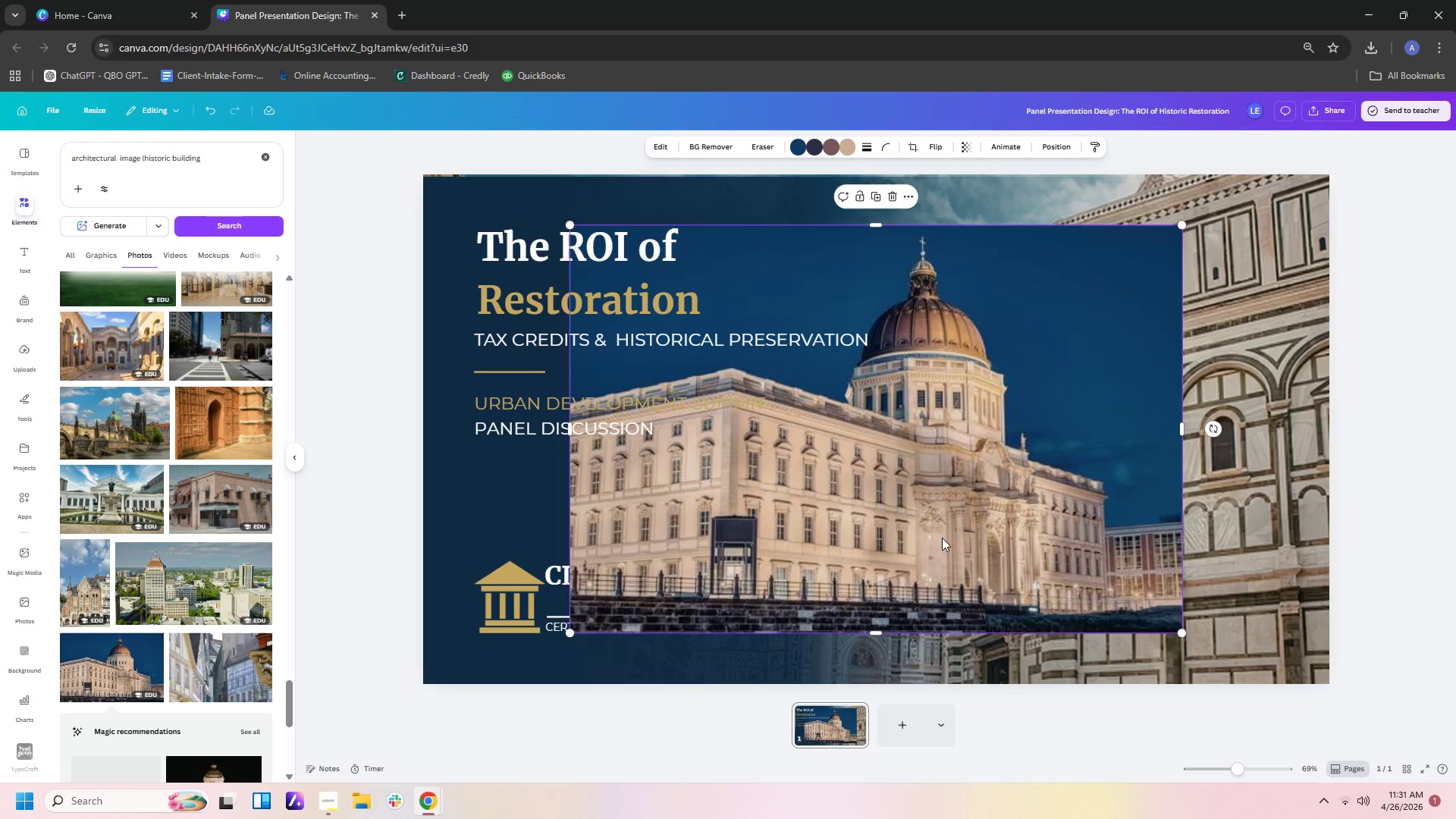 
left_click([933, 143])
 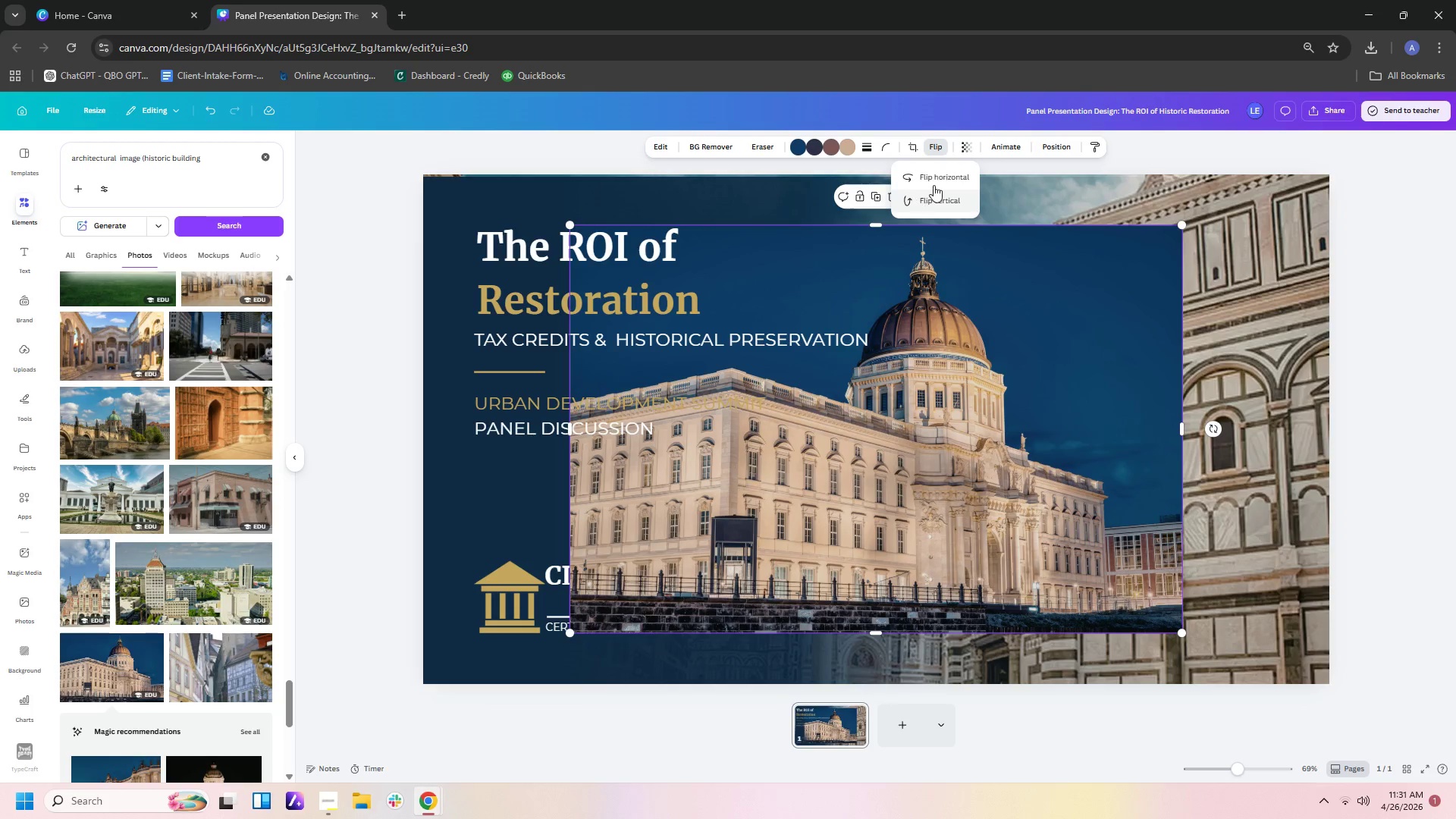 
left_click([940, 179])
 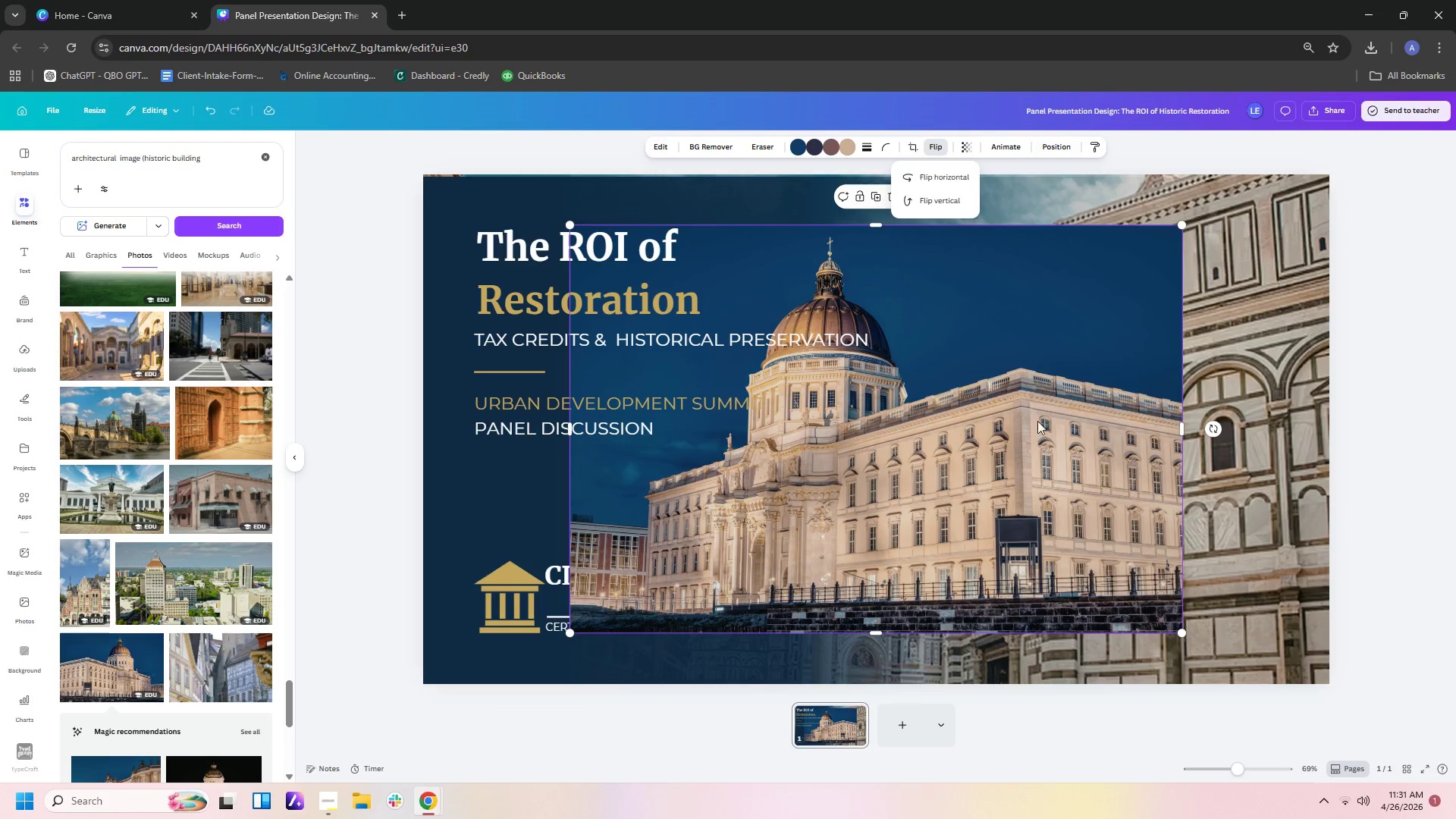 
left_click_drag(start_coordinate=[1037, 443], to_coordinate=[1187, 393])
 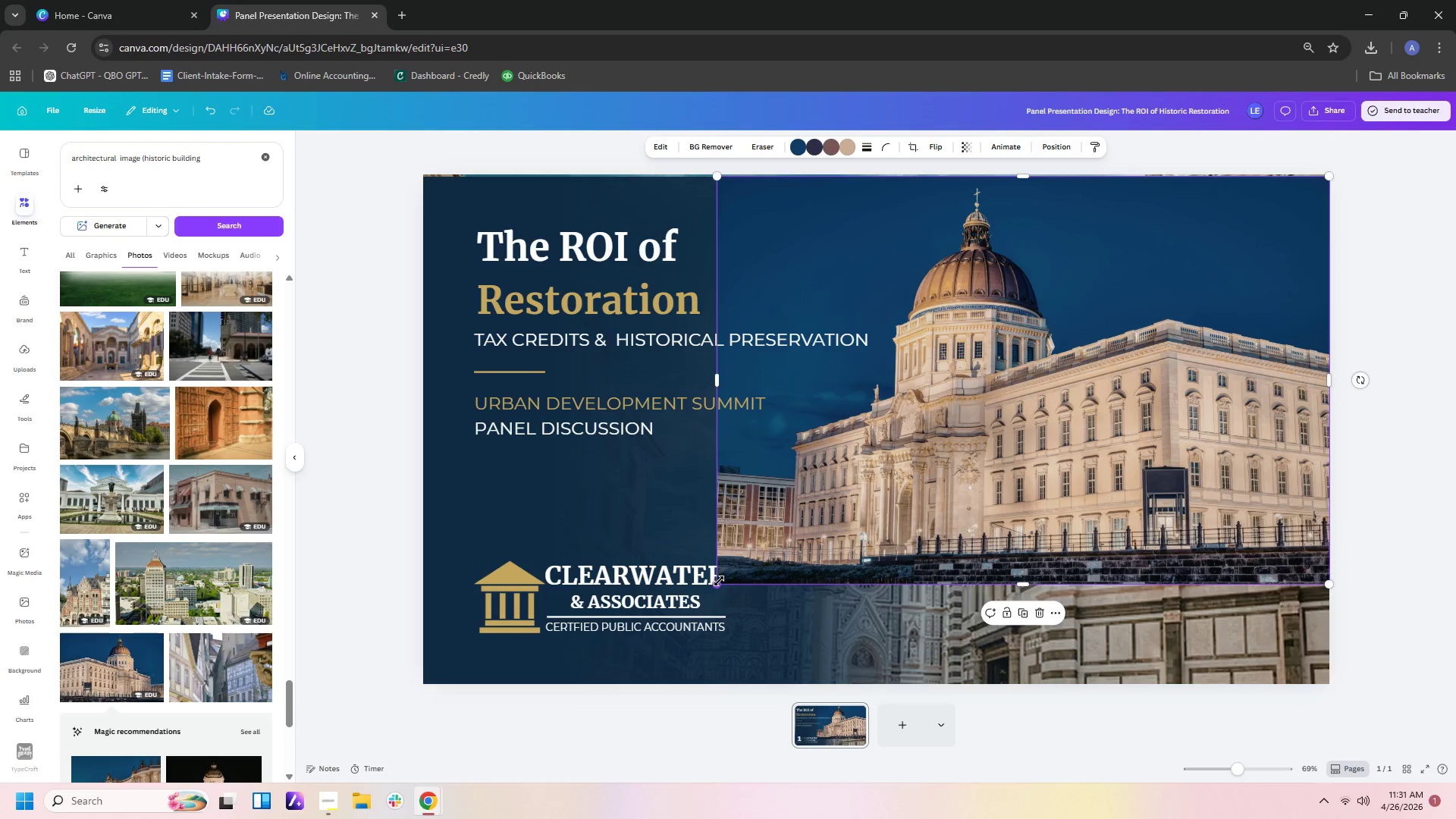 
left_click_drag(start_coordinate=[719, 581], to_coordinate=[507, 634])
 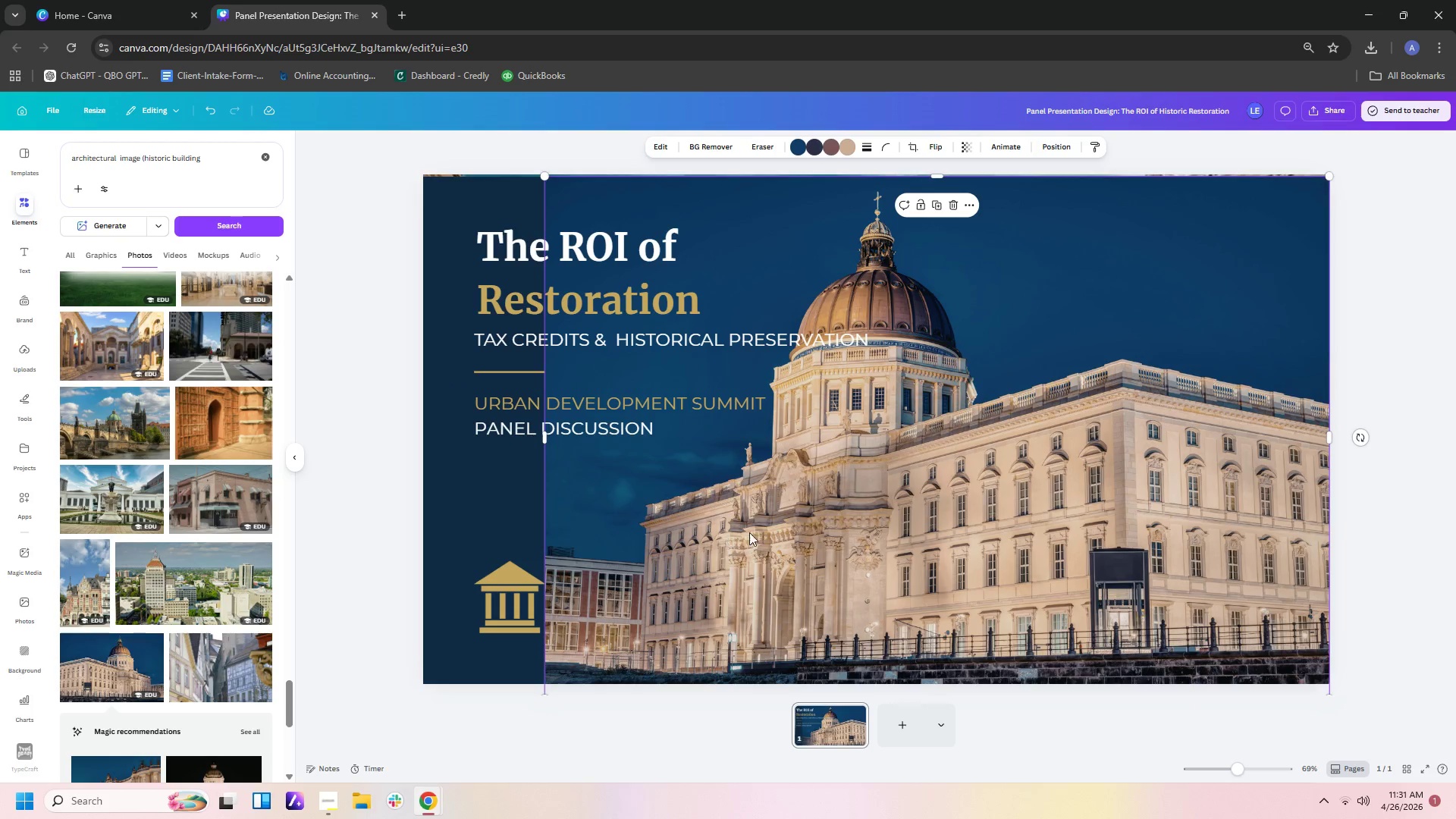 
left_click_drag(start_coordinate=[750, 532], to_coordinate=[949, 525])
 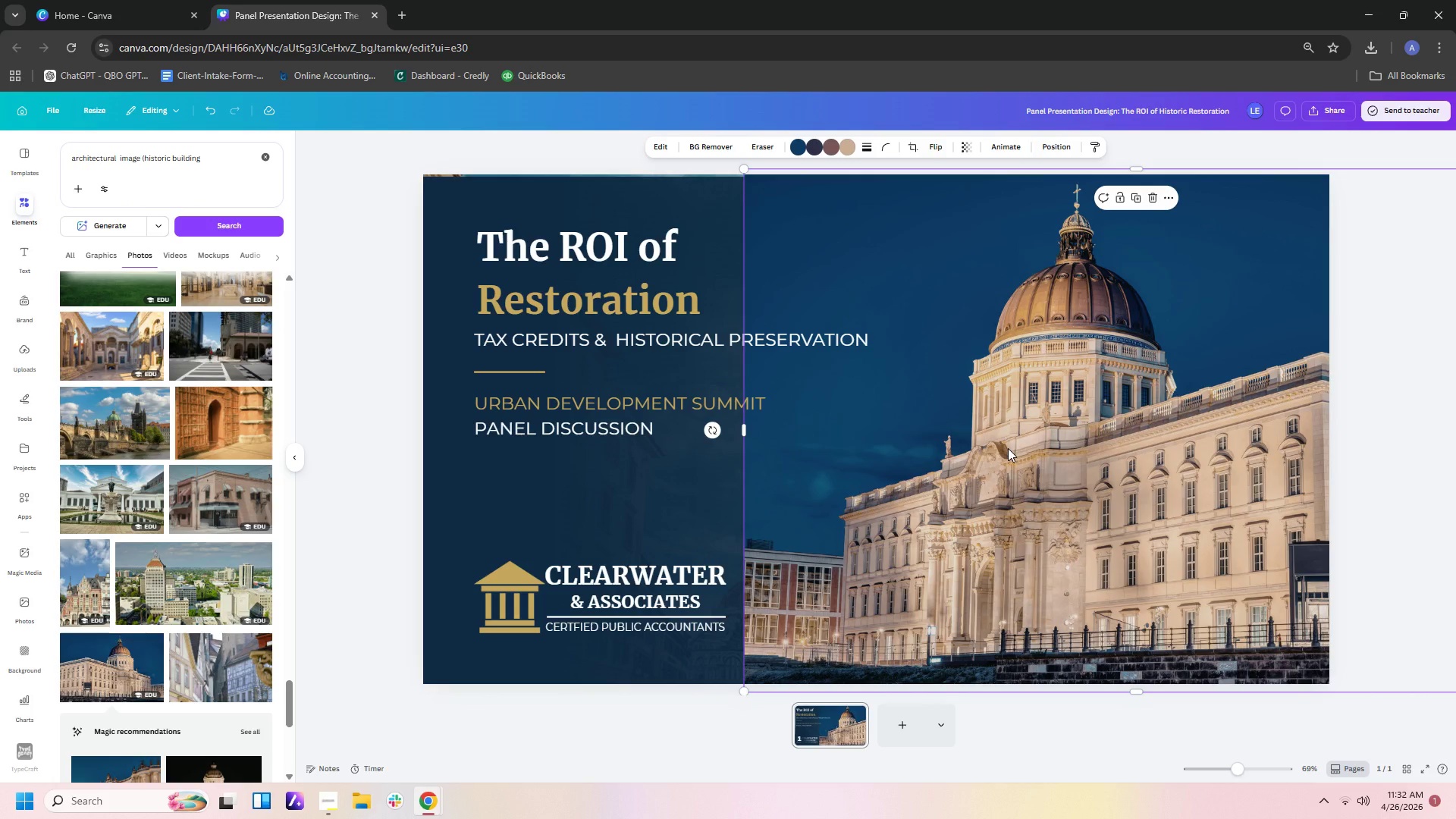 
left_click([1008, 448])
 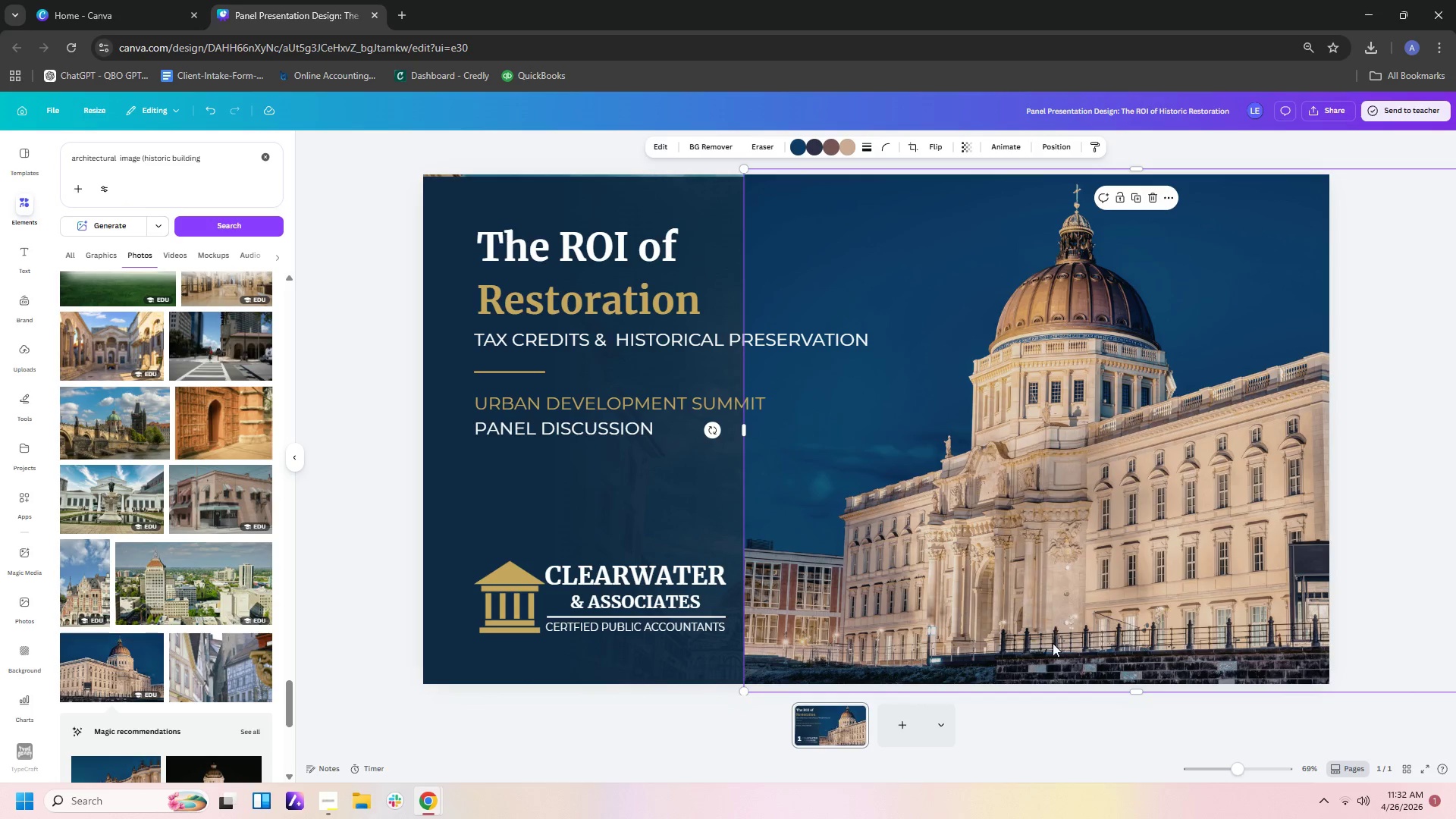 
left_click([902, 726])
 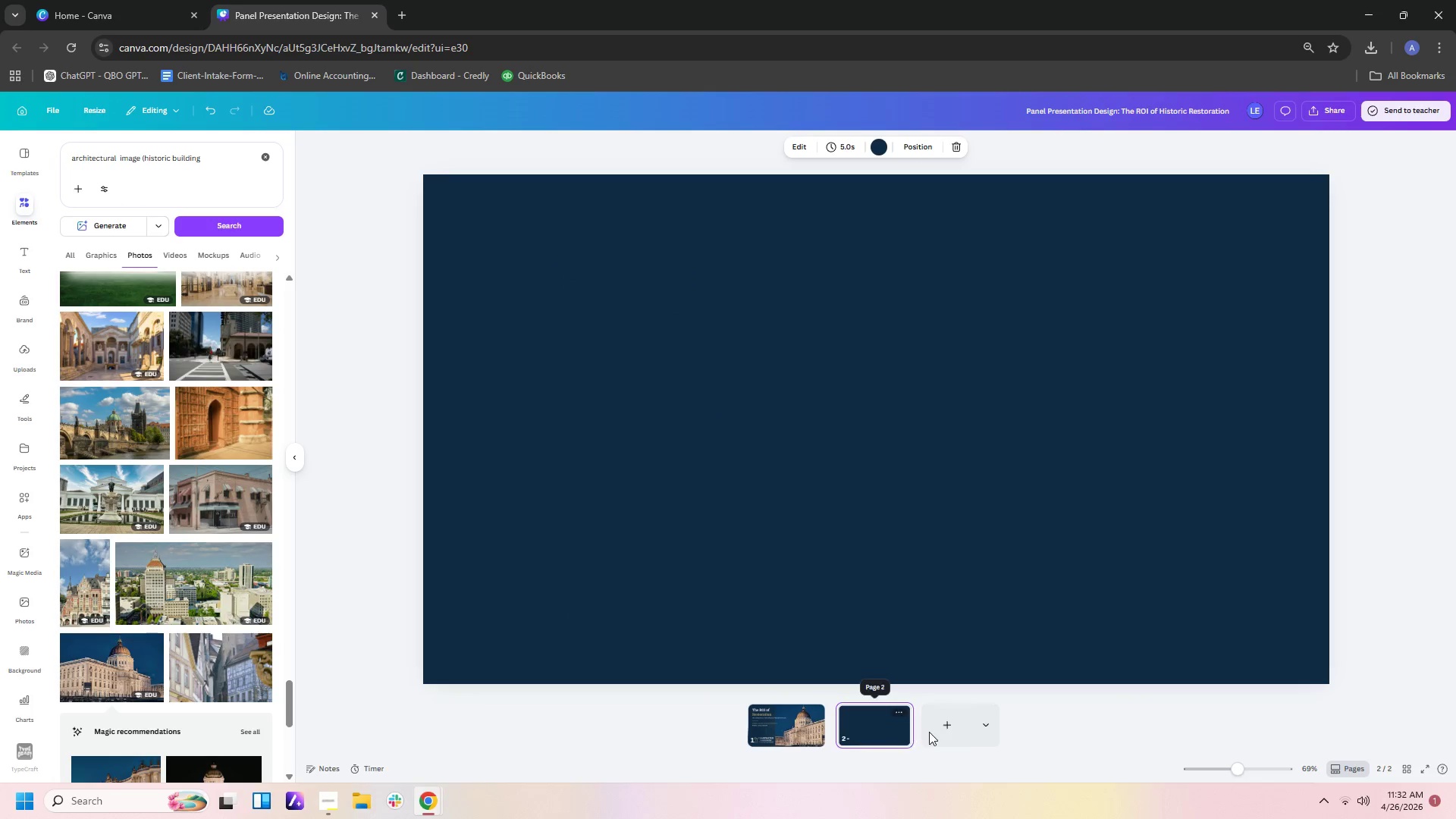 
left_click([940, 732])
 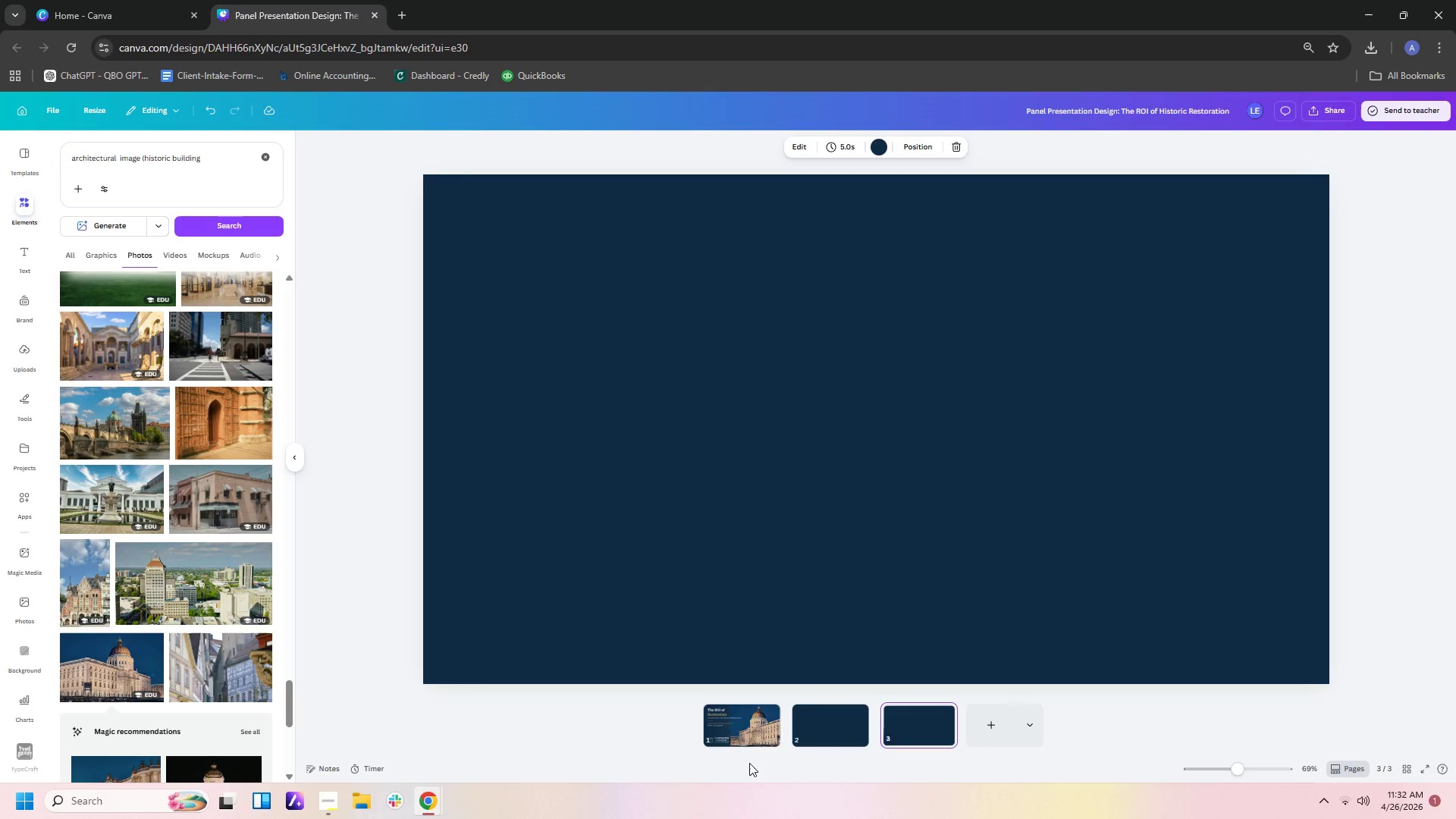 
left_click([769, 730])
 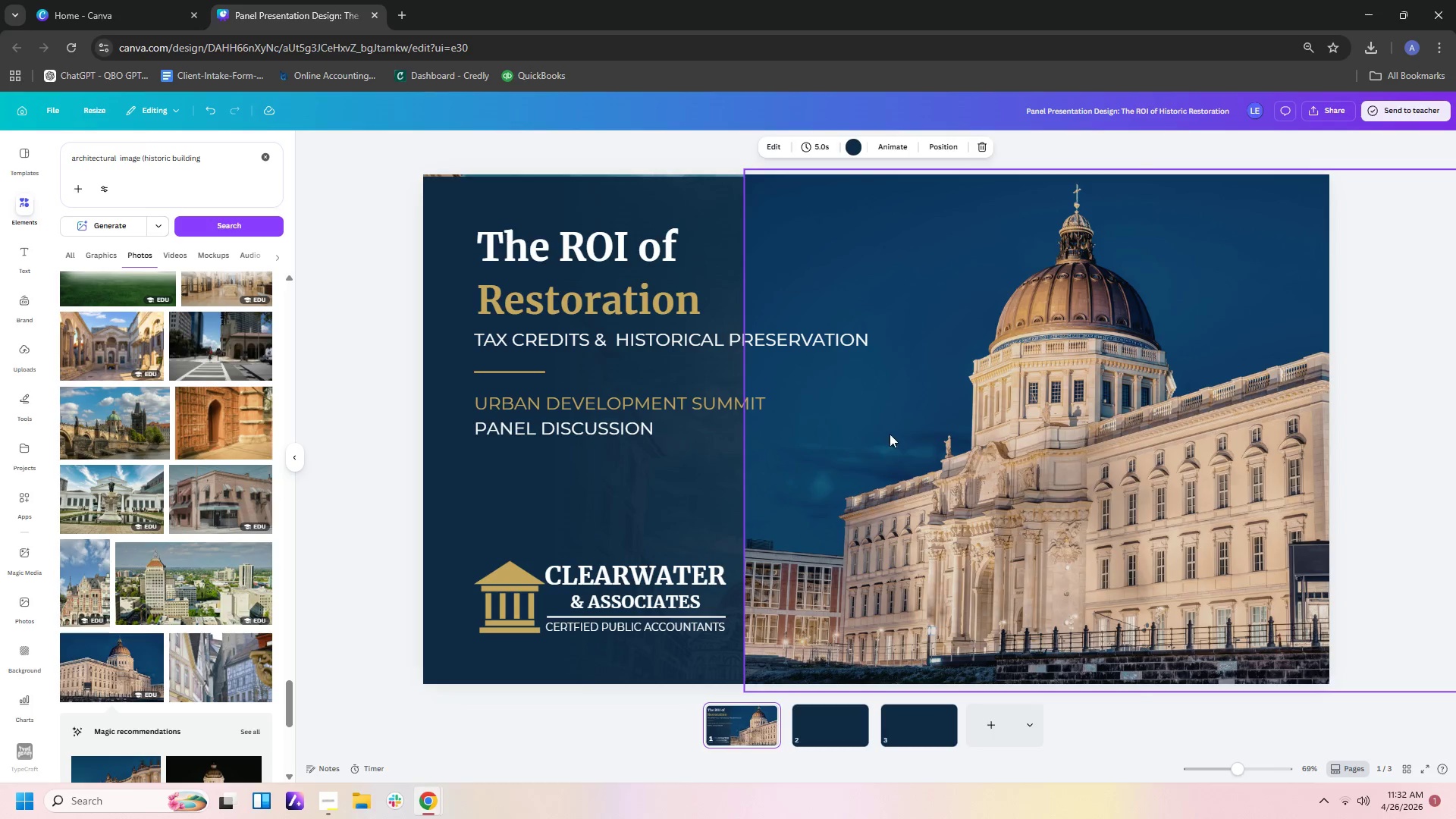 
left_click_drag(start_coordinate=[890, 434], to_coordinate=[904, 708])
 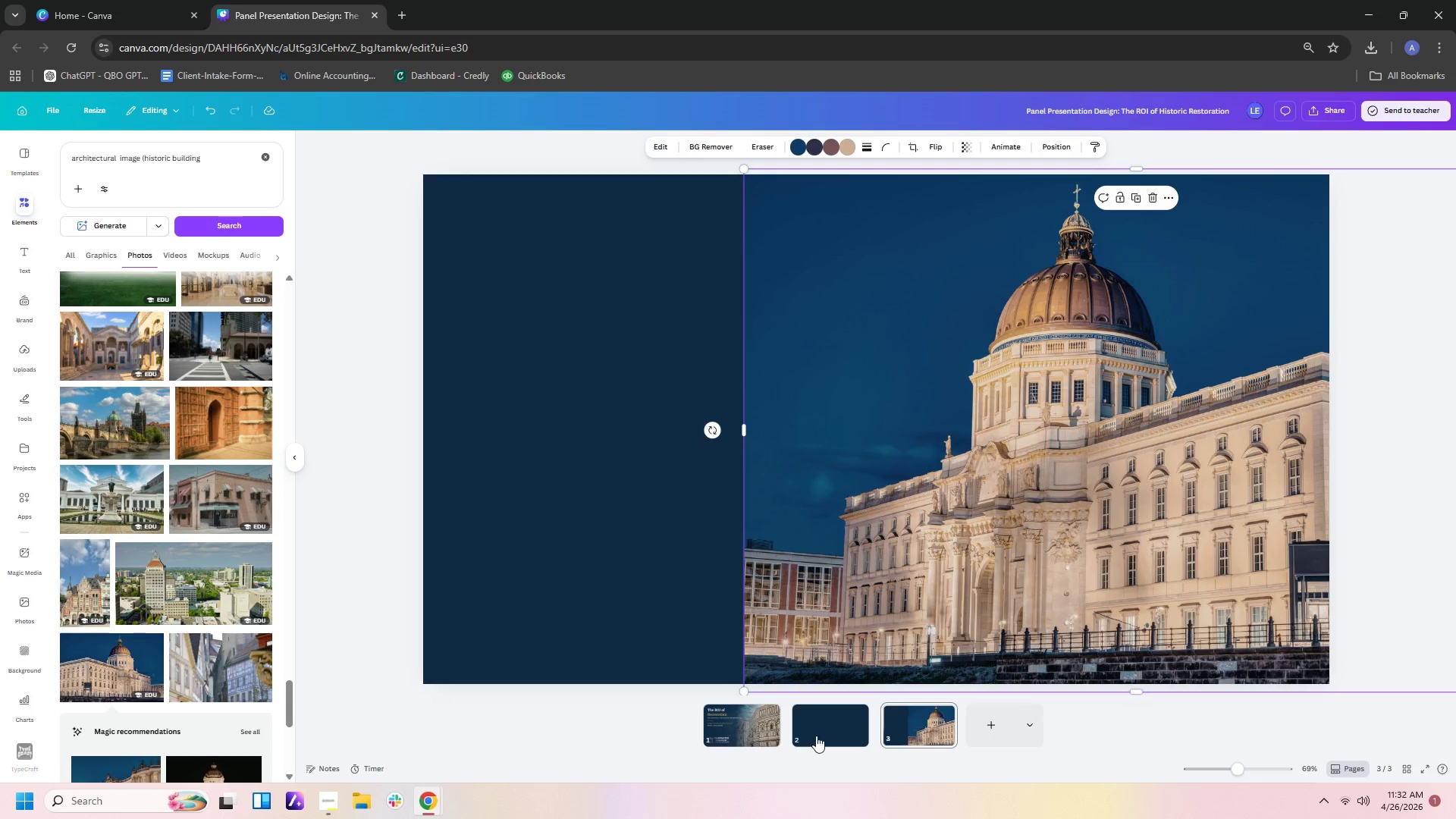 
left_click([730, 707])
 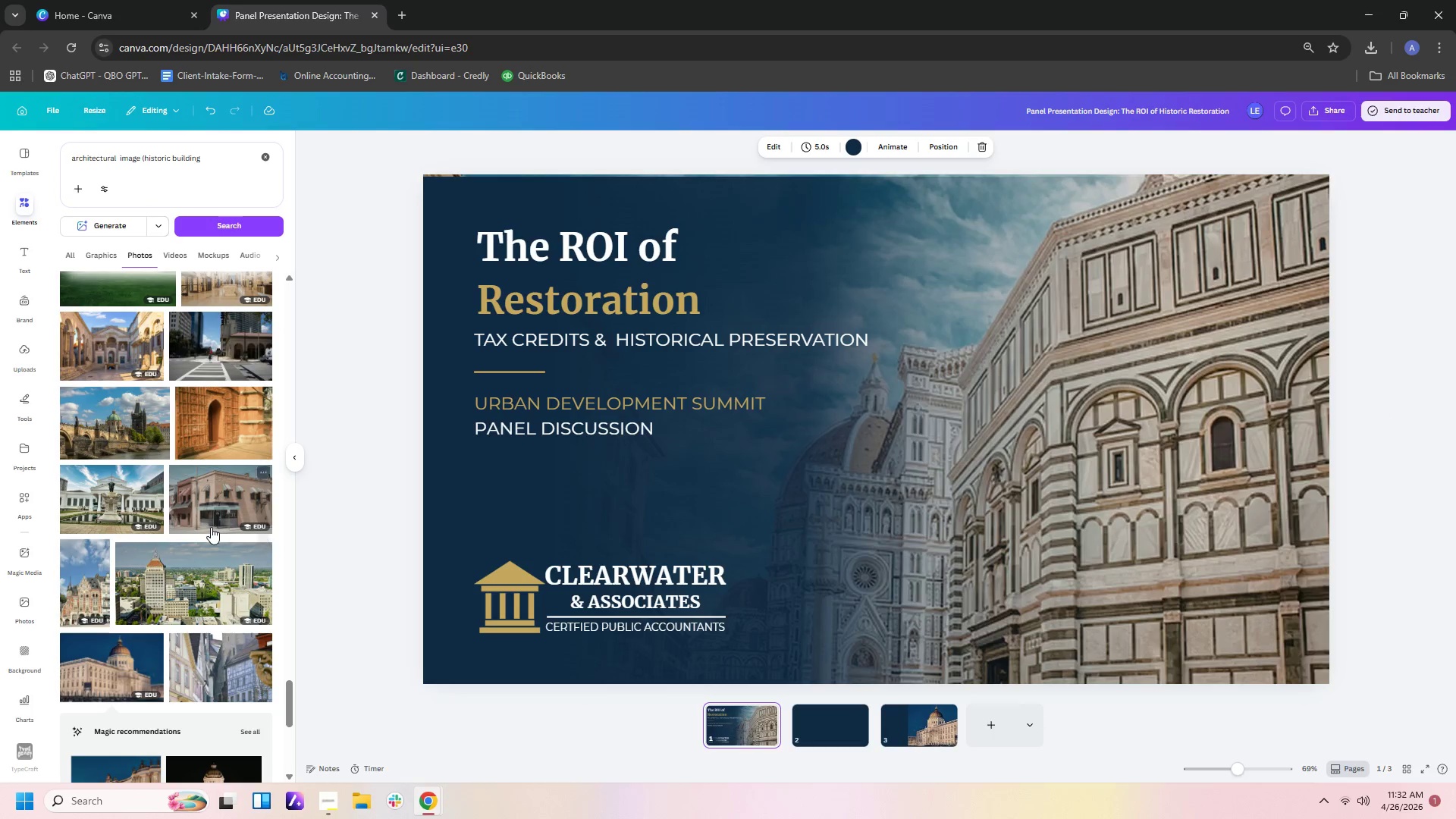 
scroll: coordinate [211, 527], scroll_direction: down, amount: 3.0
 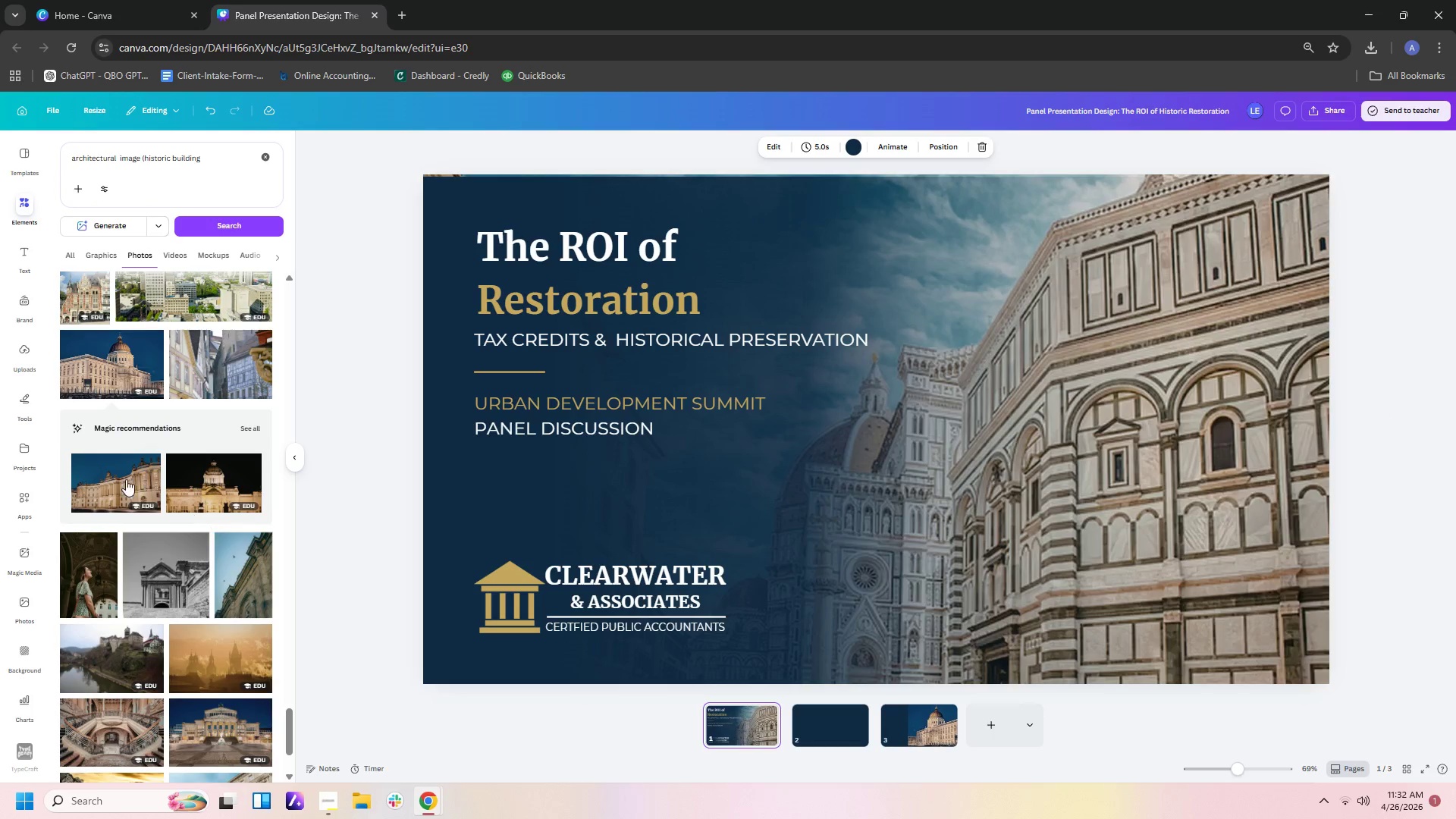 
left_click([126, 479])
 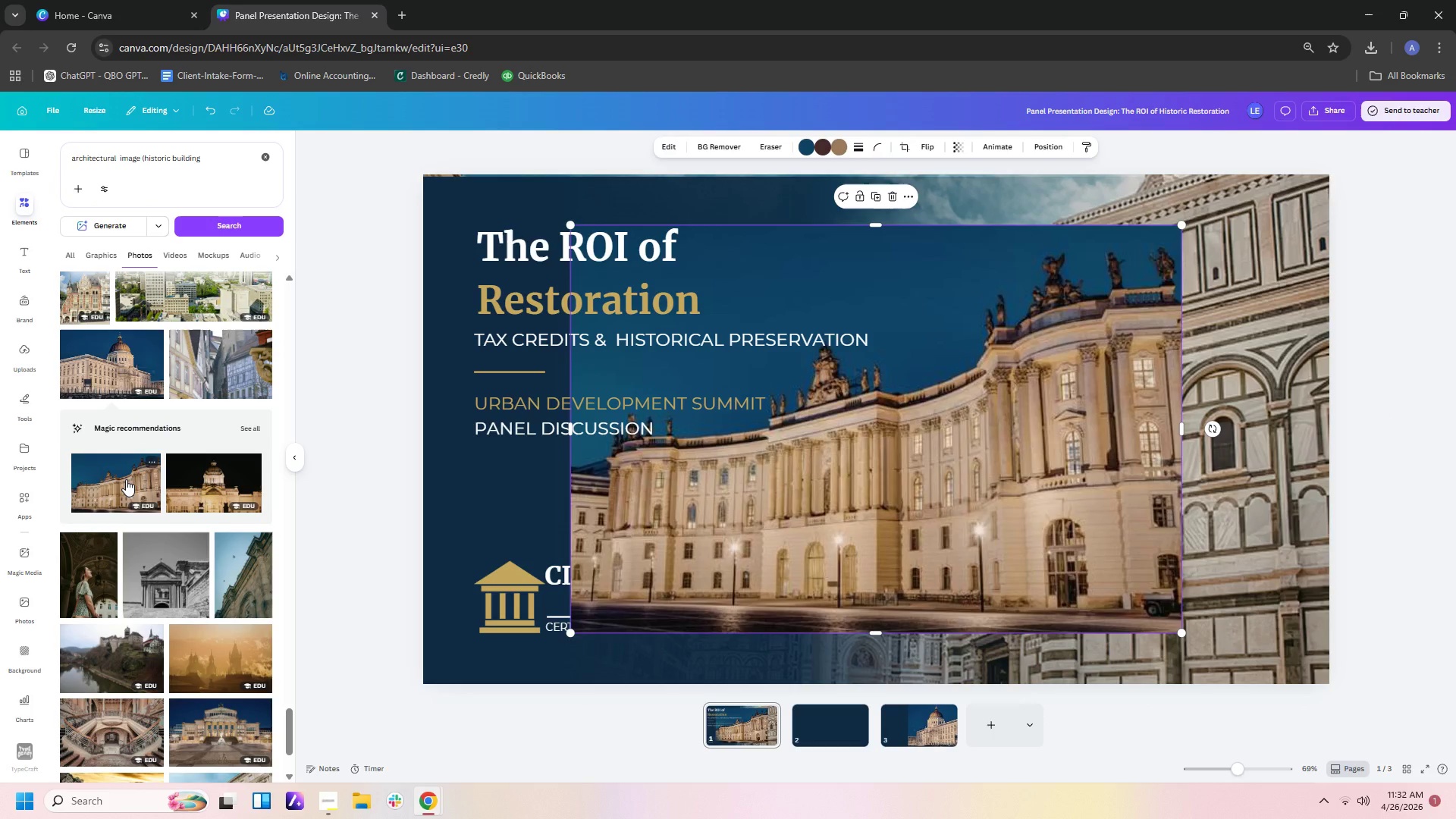 
key(Delete)
 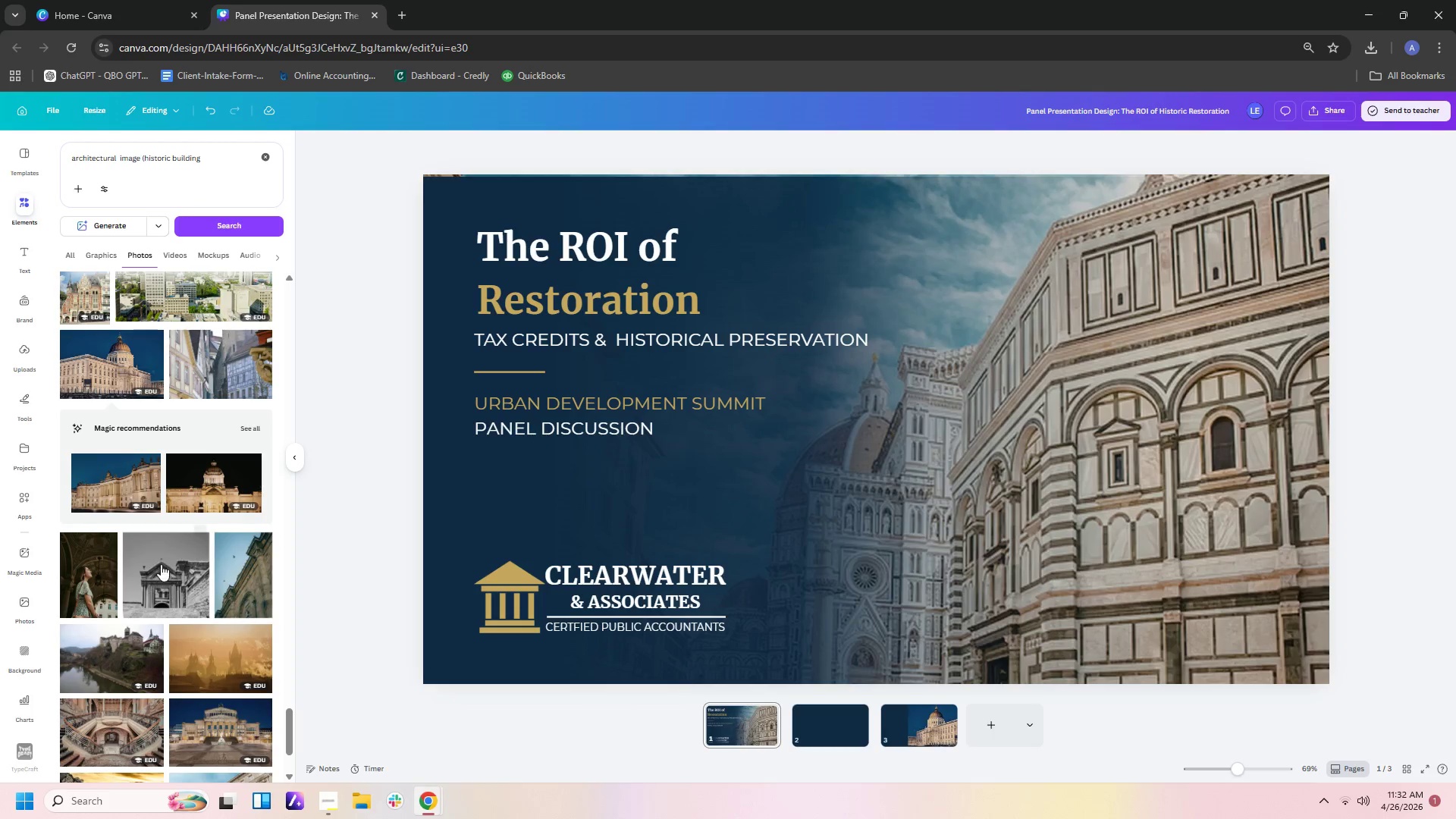 
scroll: coordinate [161, 564], scroll_direction: down, amount: 3.0
 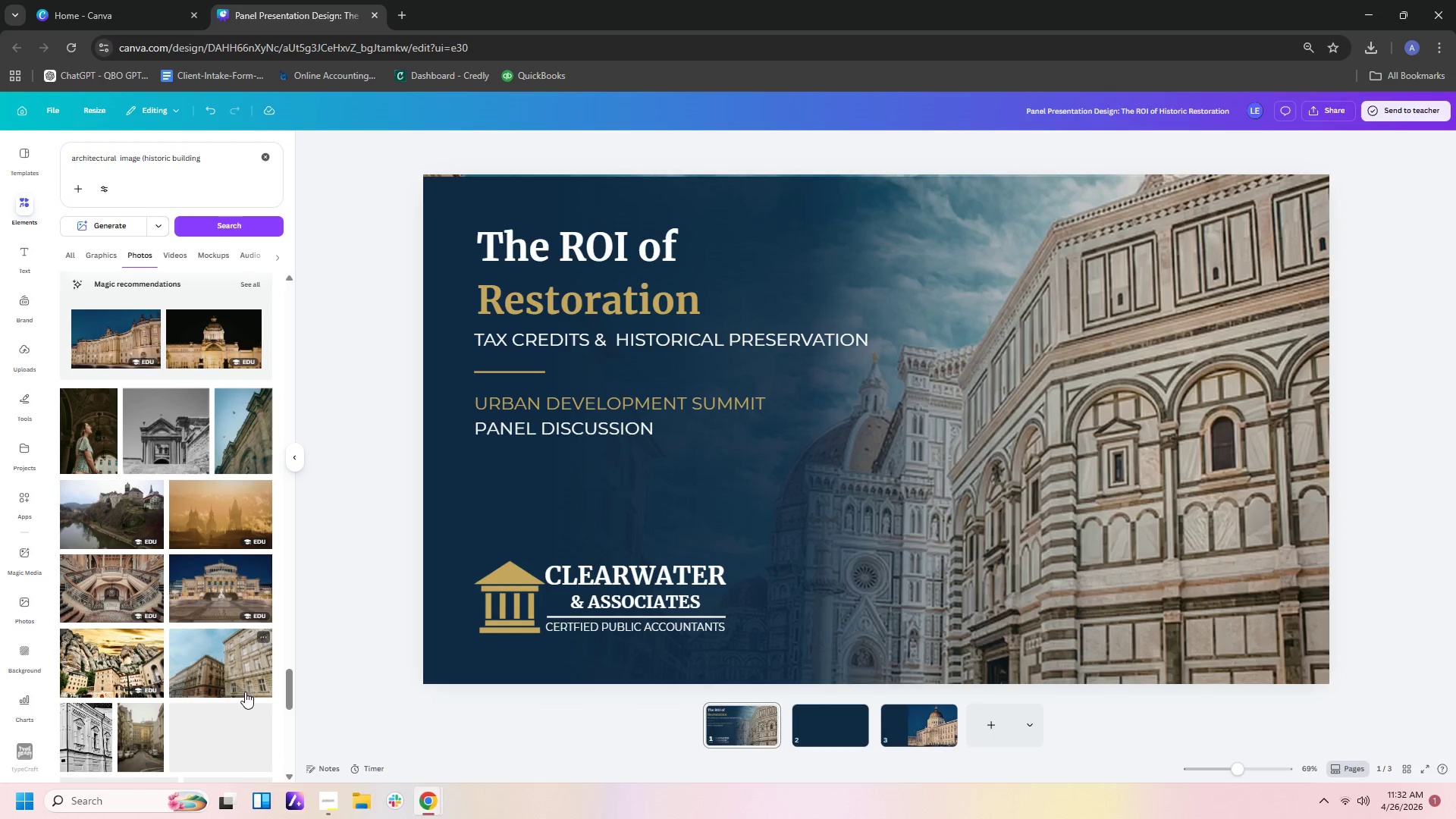 
left_click([243, 682])
 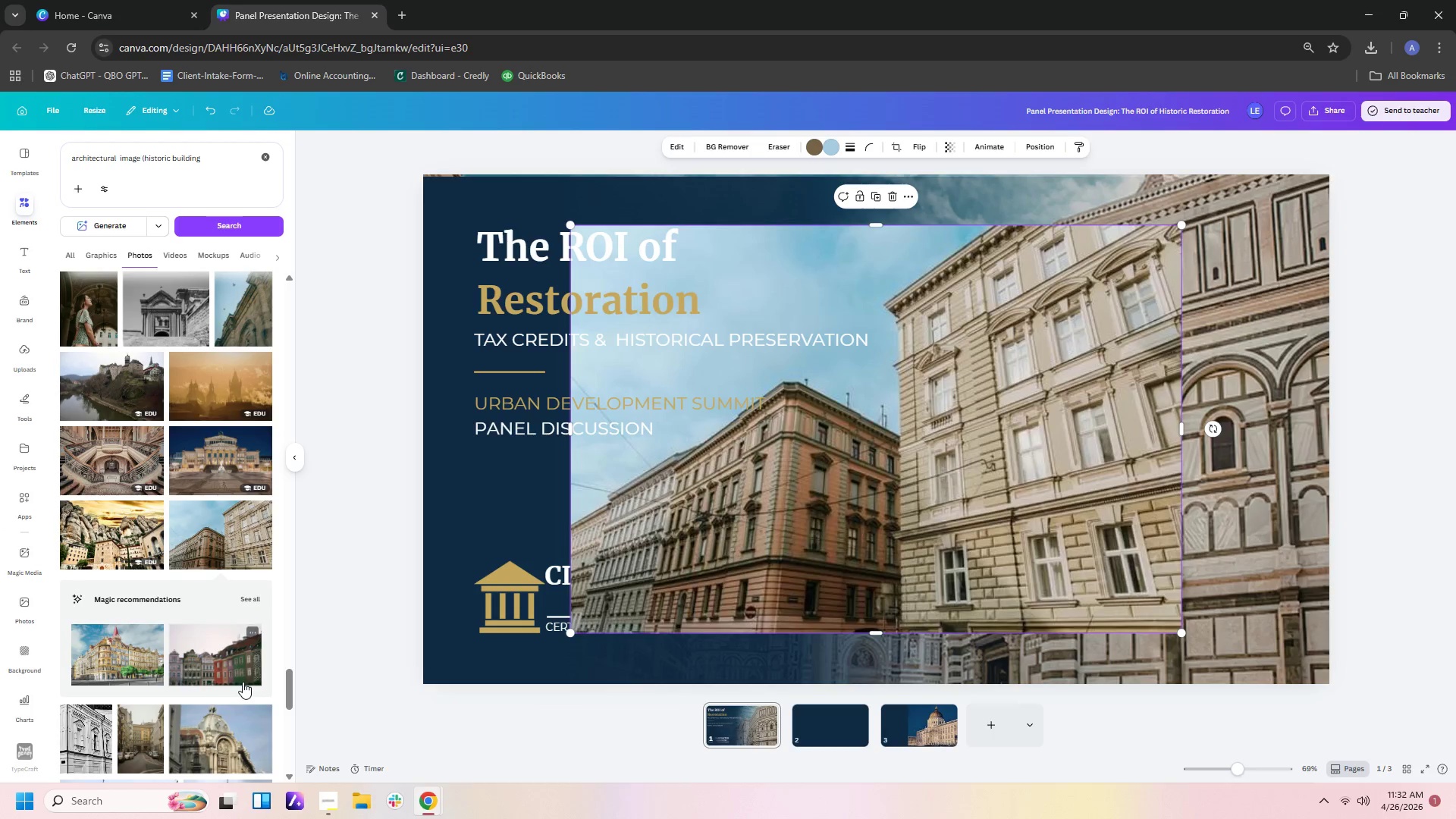 
key(Delete)
 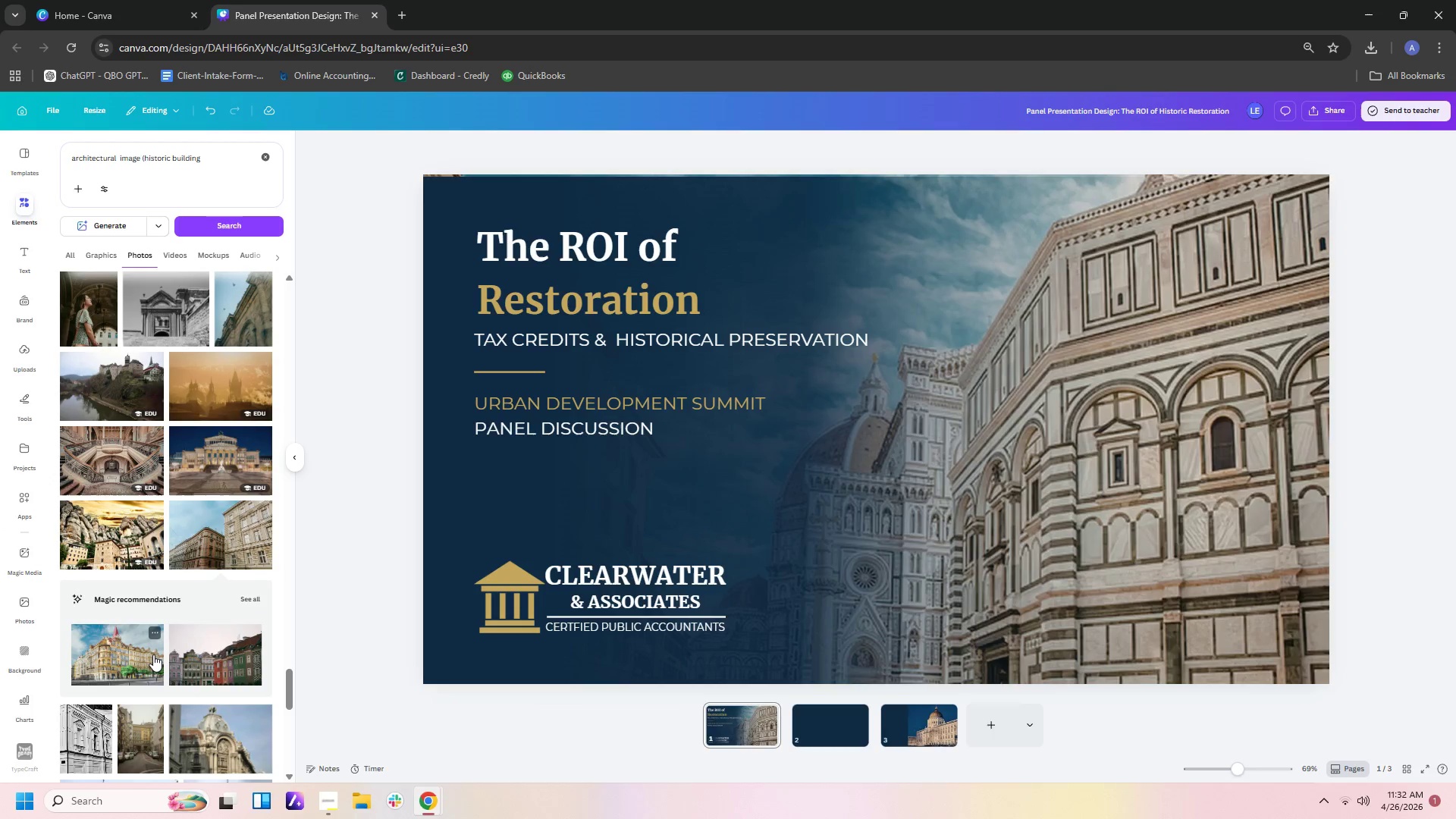 
left_click([152, 654])
 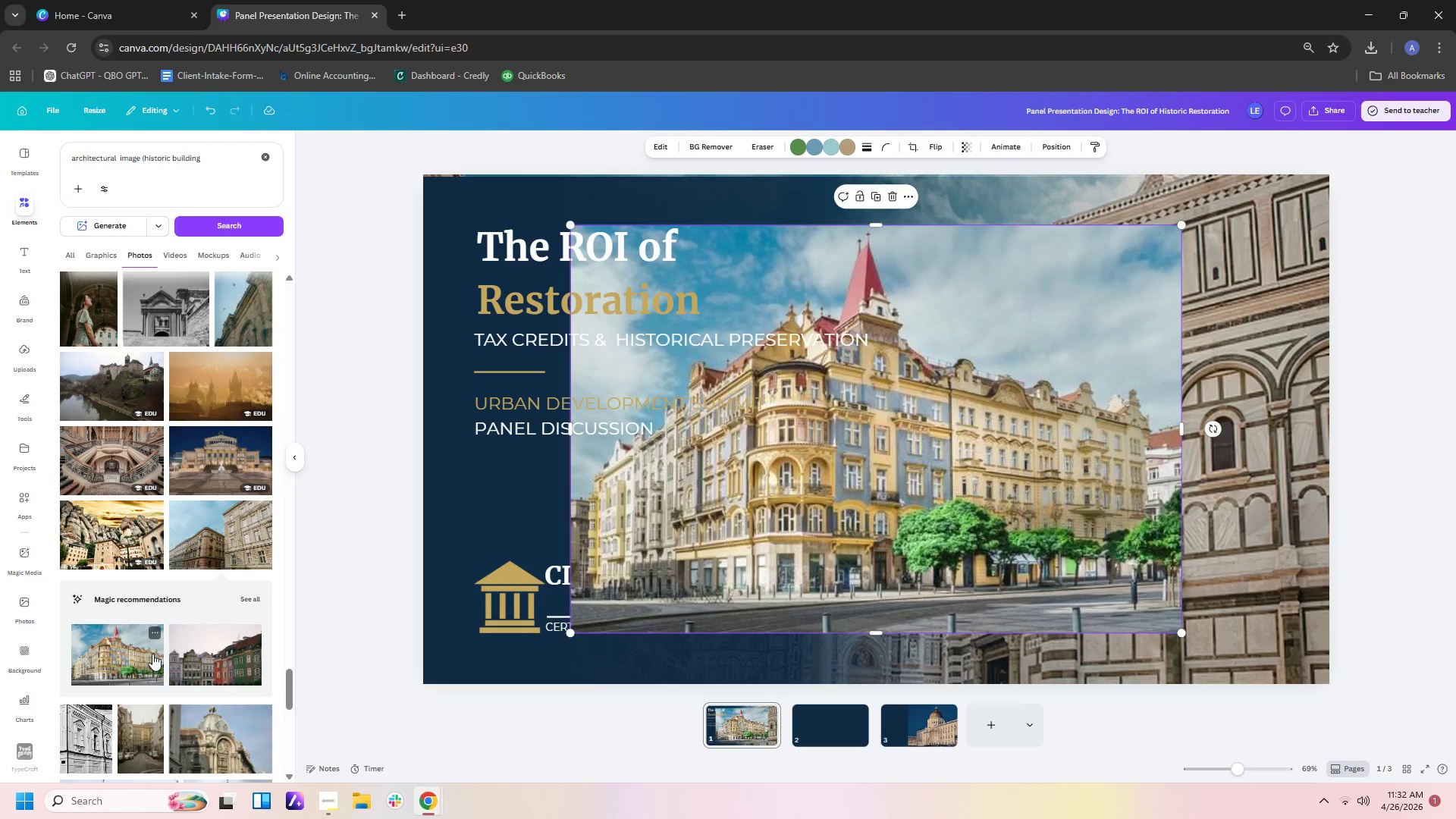 
key(Delete)
 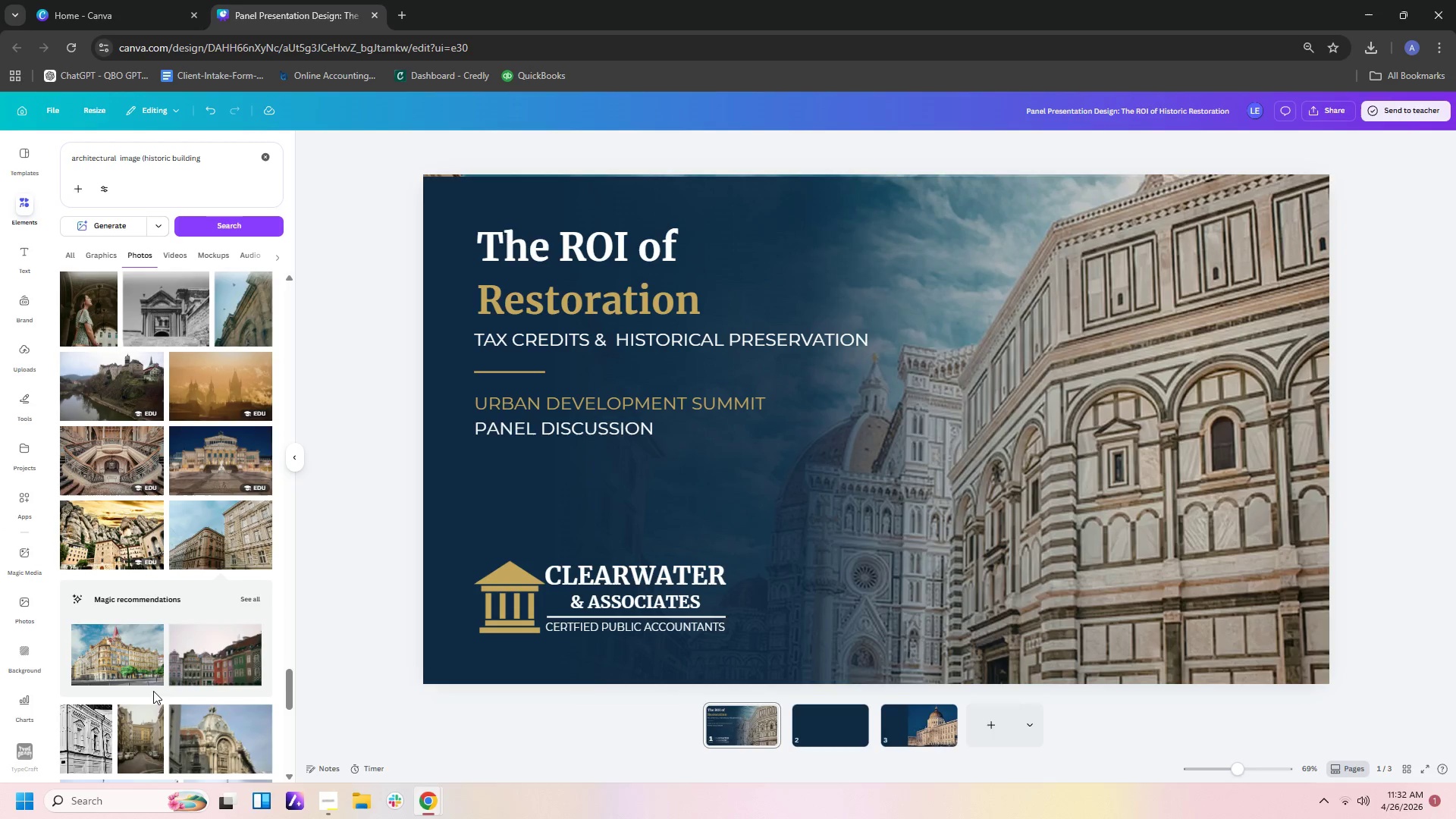 
scroll: coordinate [153, 691], scroll_direction: down, amount: 1.0
 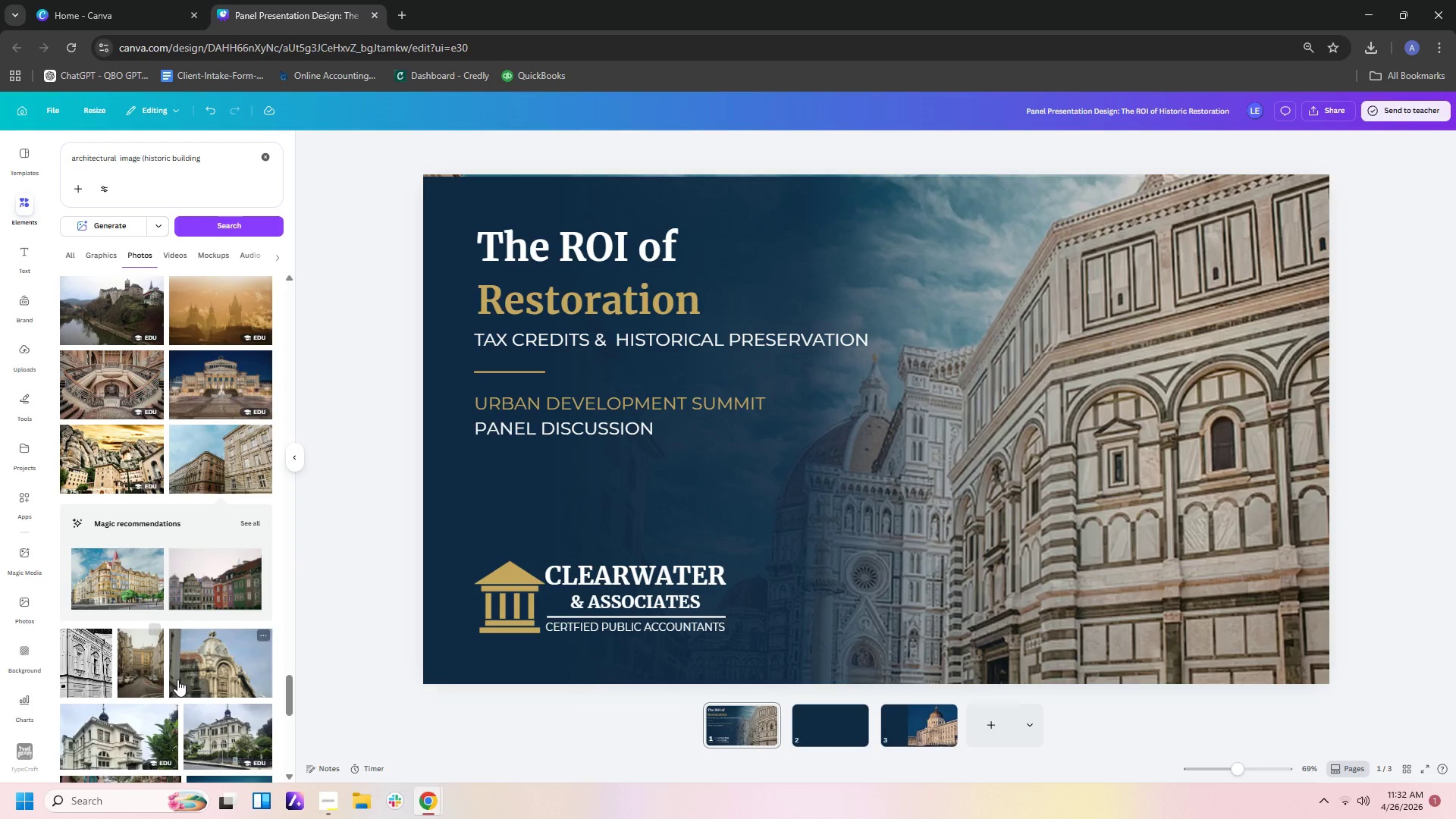 
left_click([177, 679])
 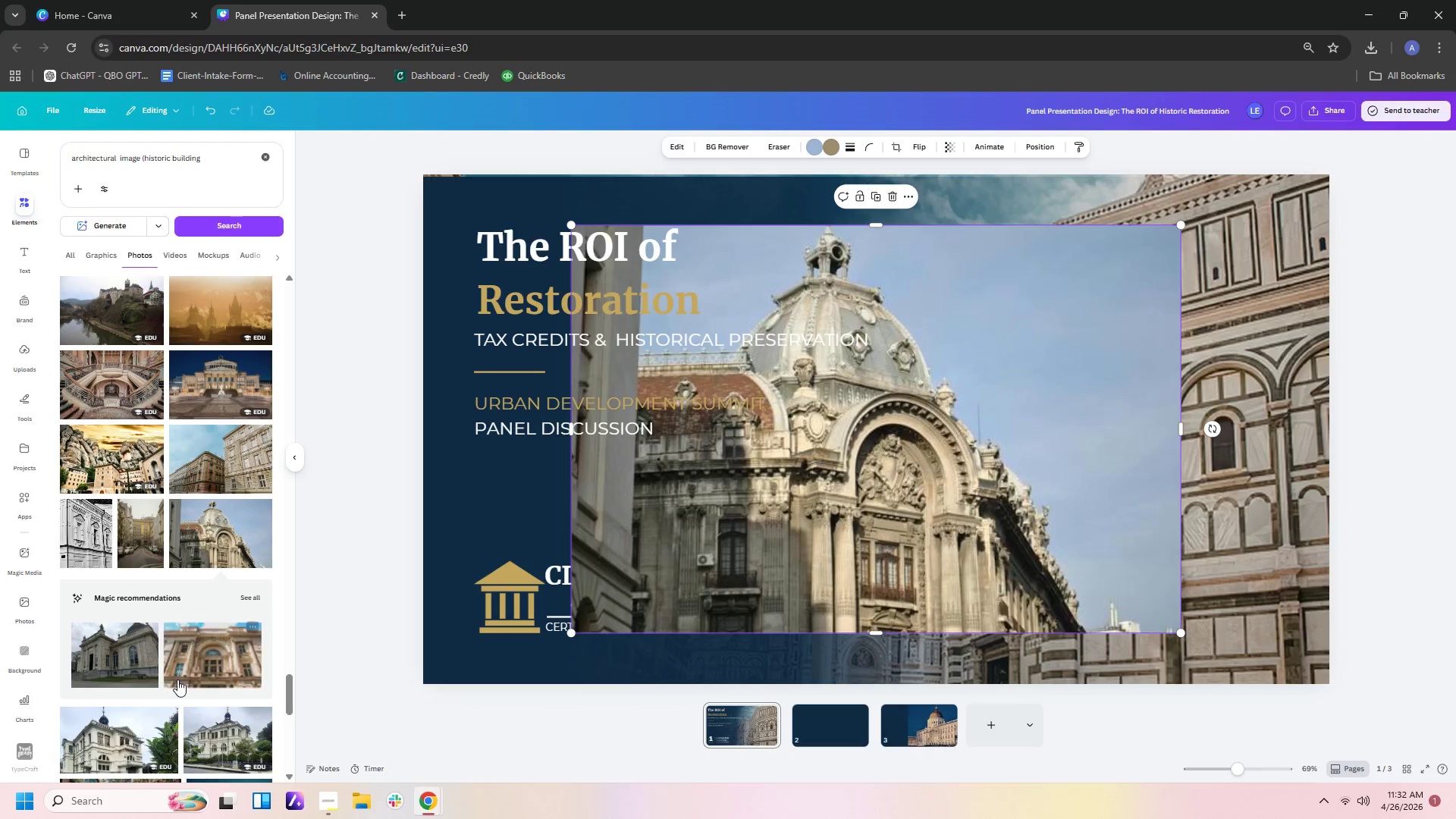 
key(Delete)
 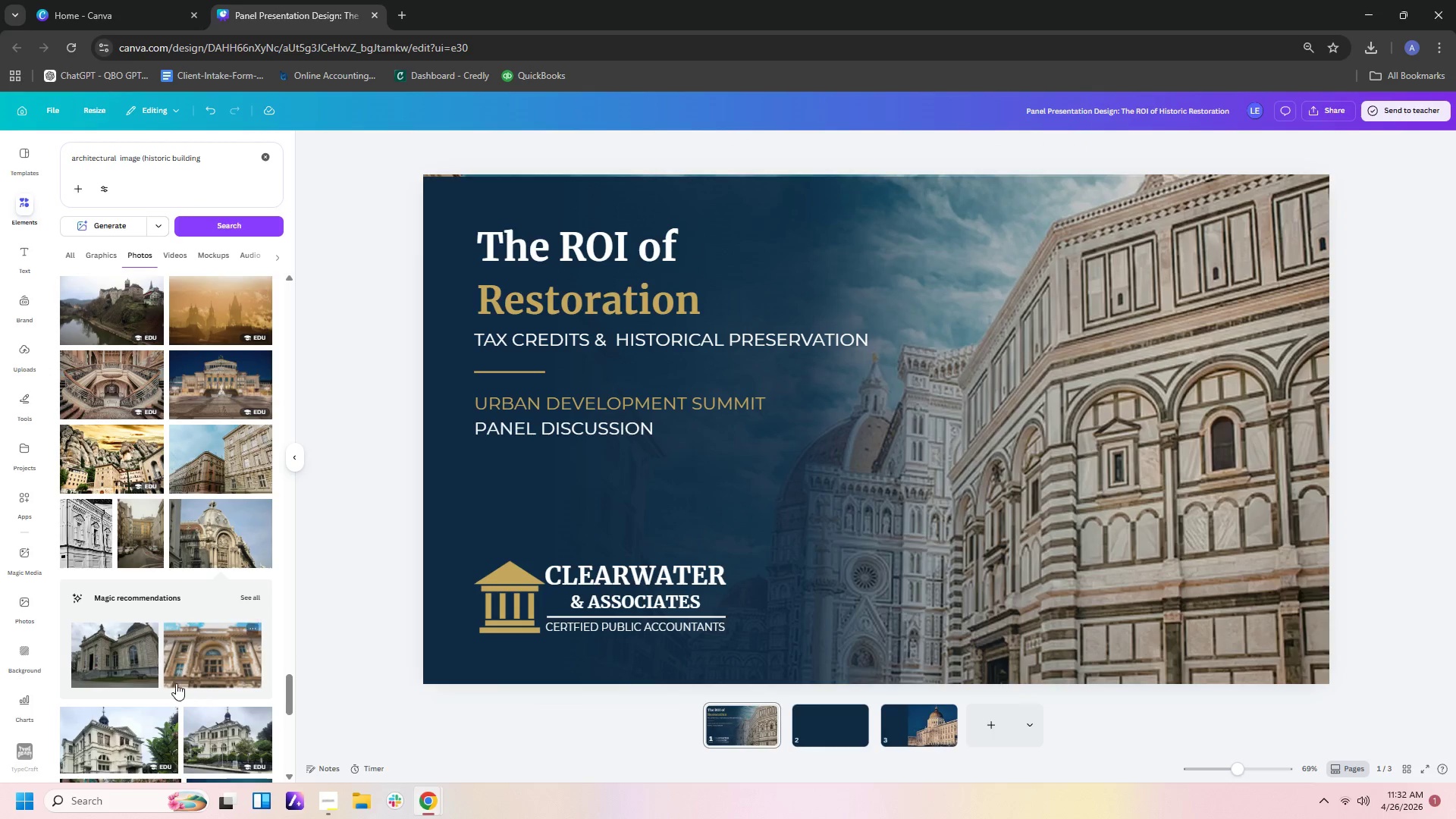 
scroll: coordinate [175, 683], scroll_direction: down, amount: 2.0
 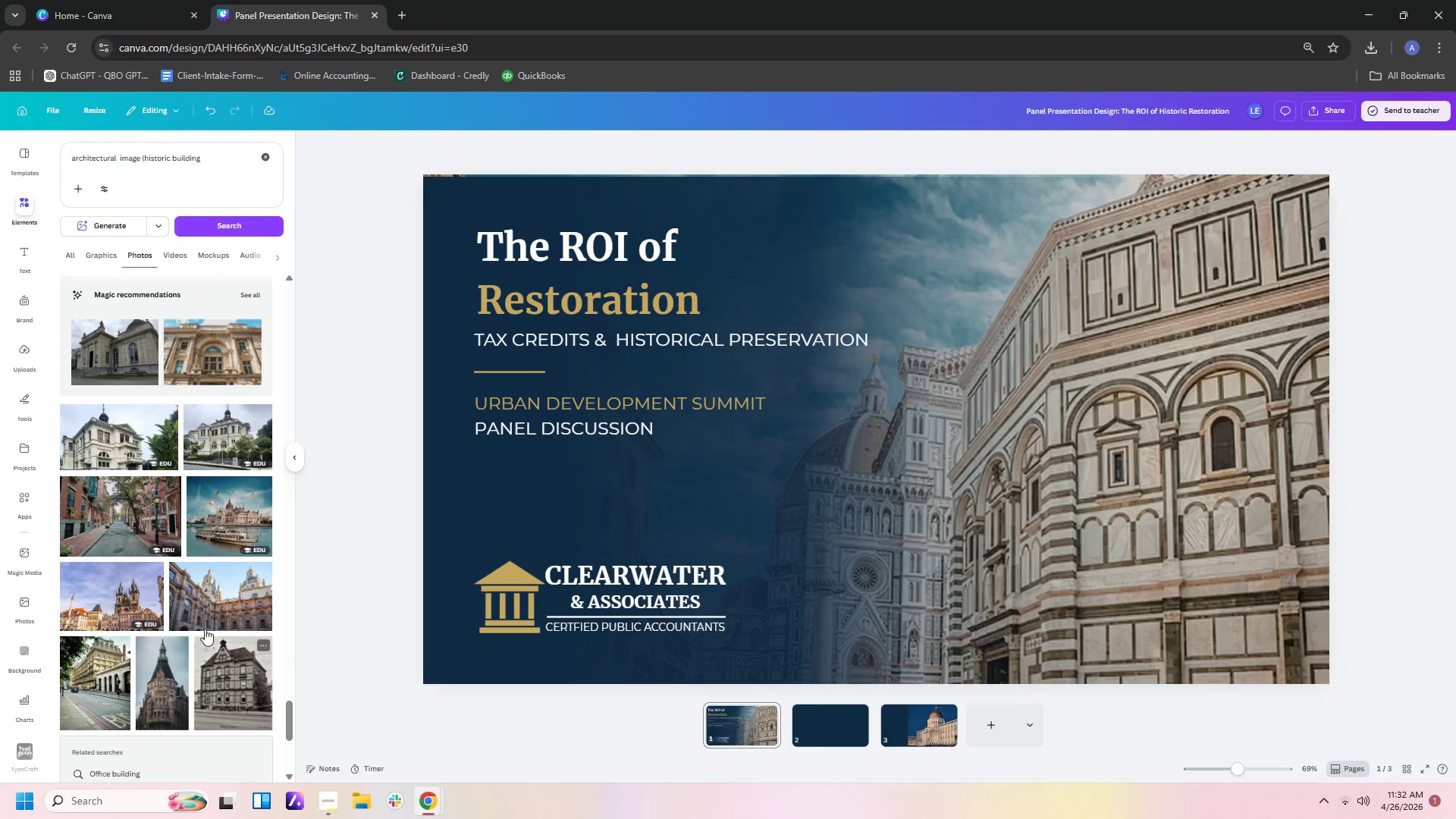 
left_click([211, 612])
 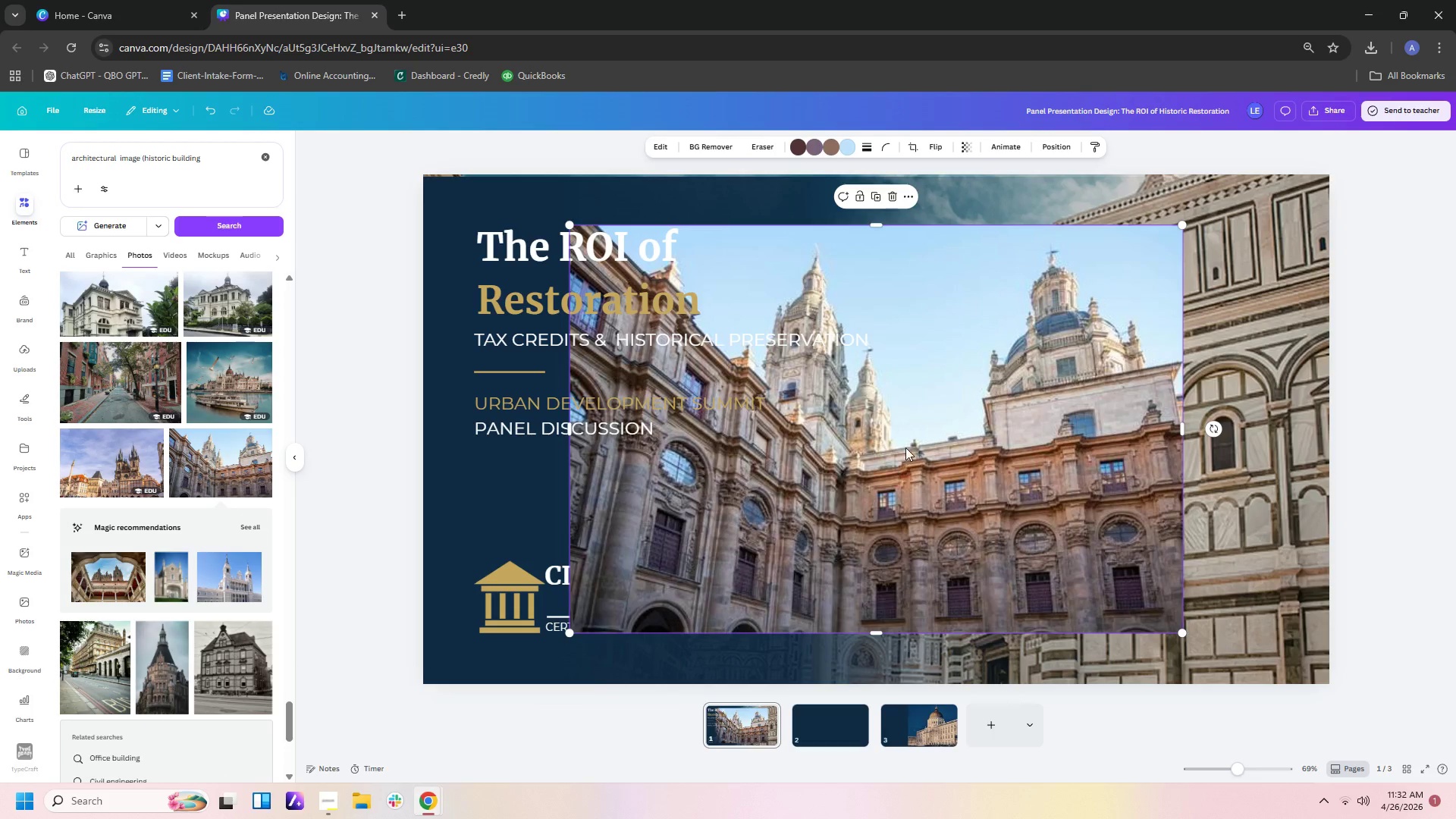 
left_click([946, 431])
 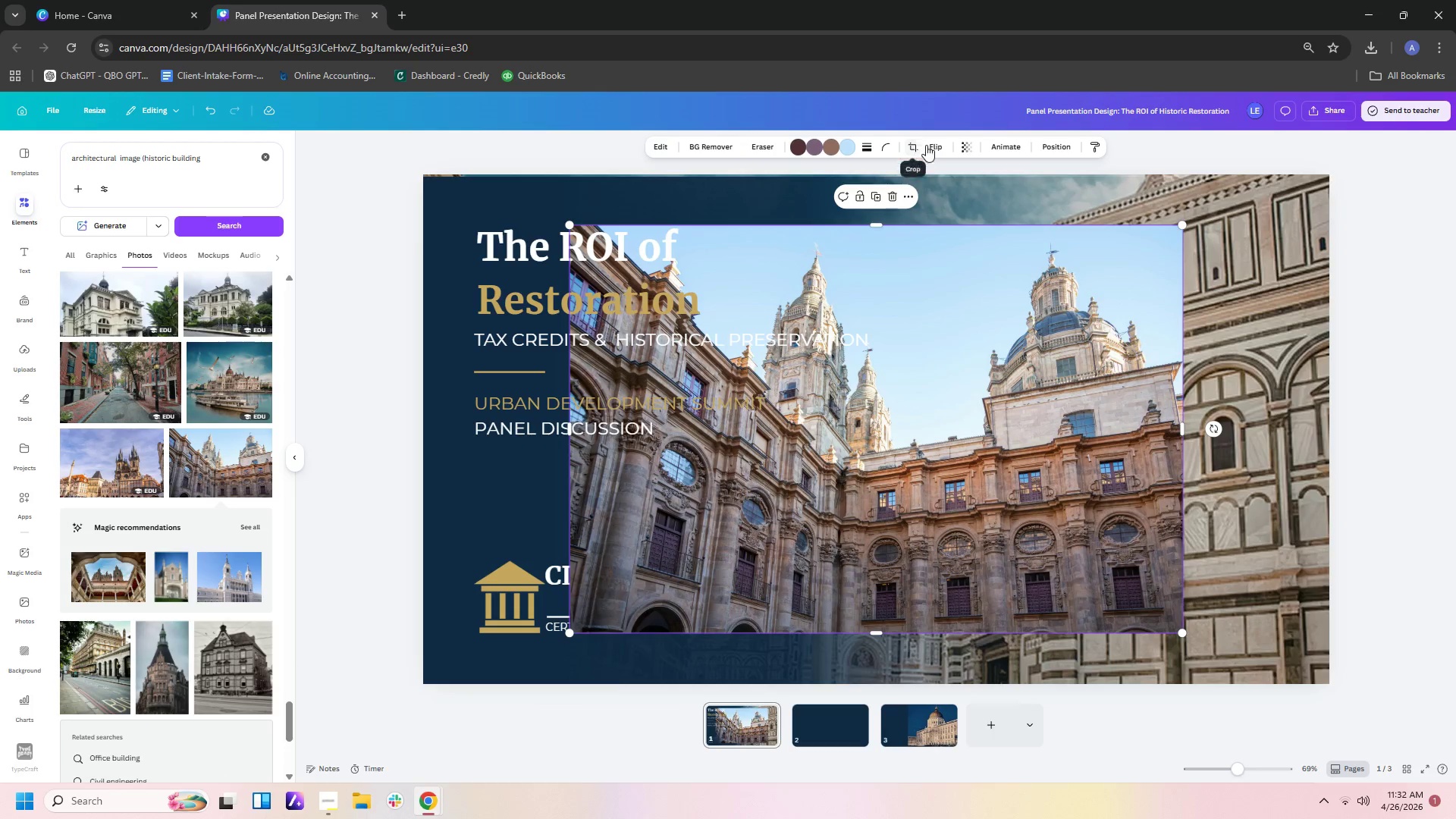 
left_click([930, 146])
 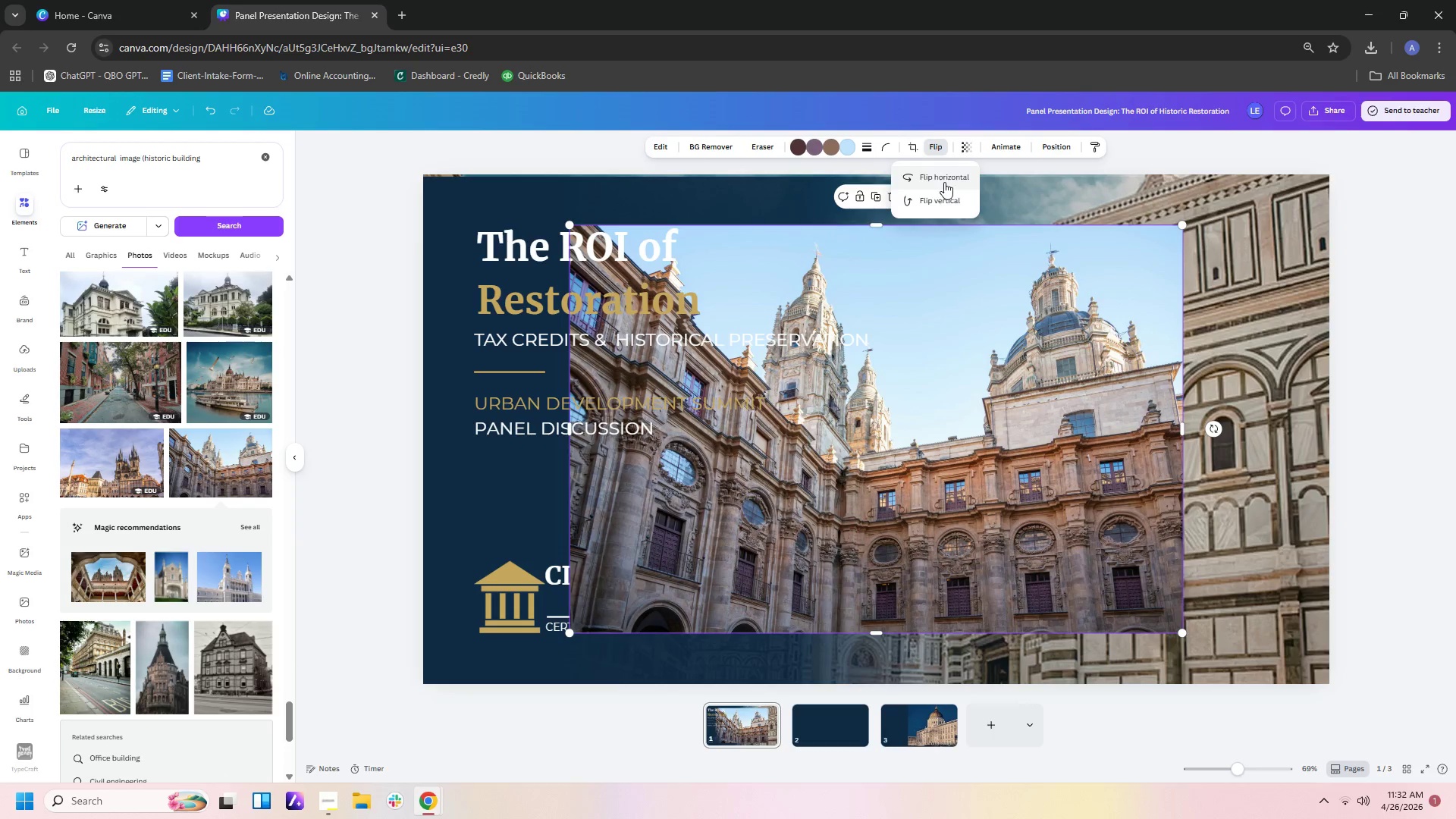 
left_click([944, 182])
 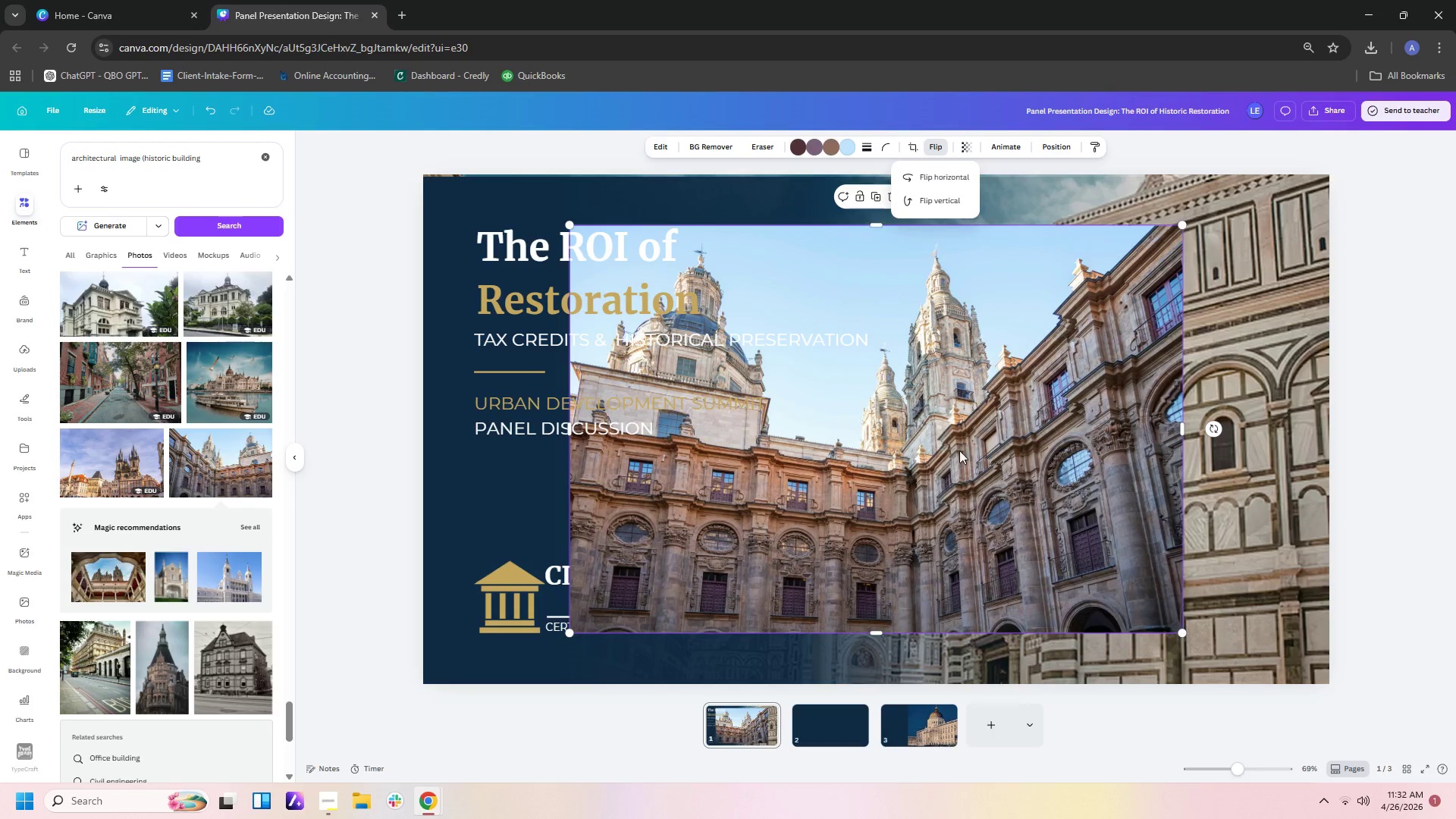 
left_click_drag(start_coordinate=[943, 479], to_coordinate=[1094, 422])
 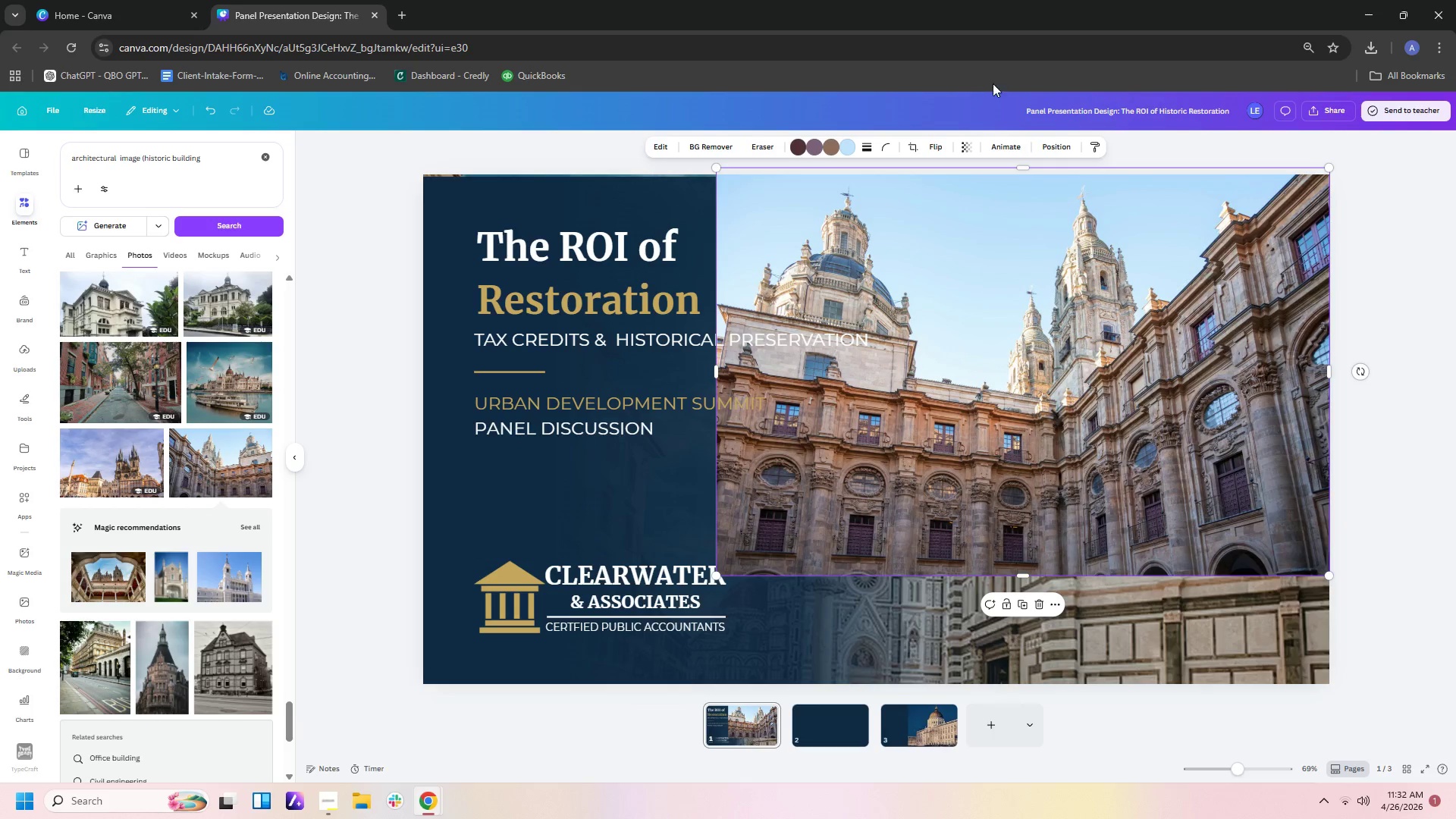 
left_click([1049, 141])
 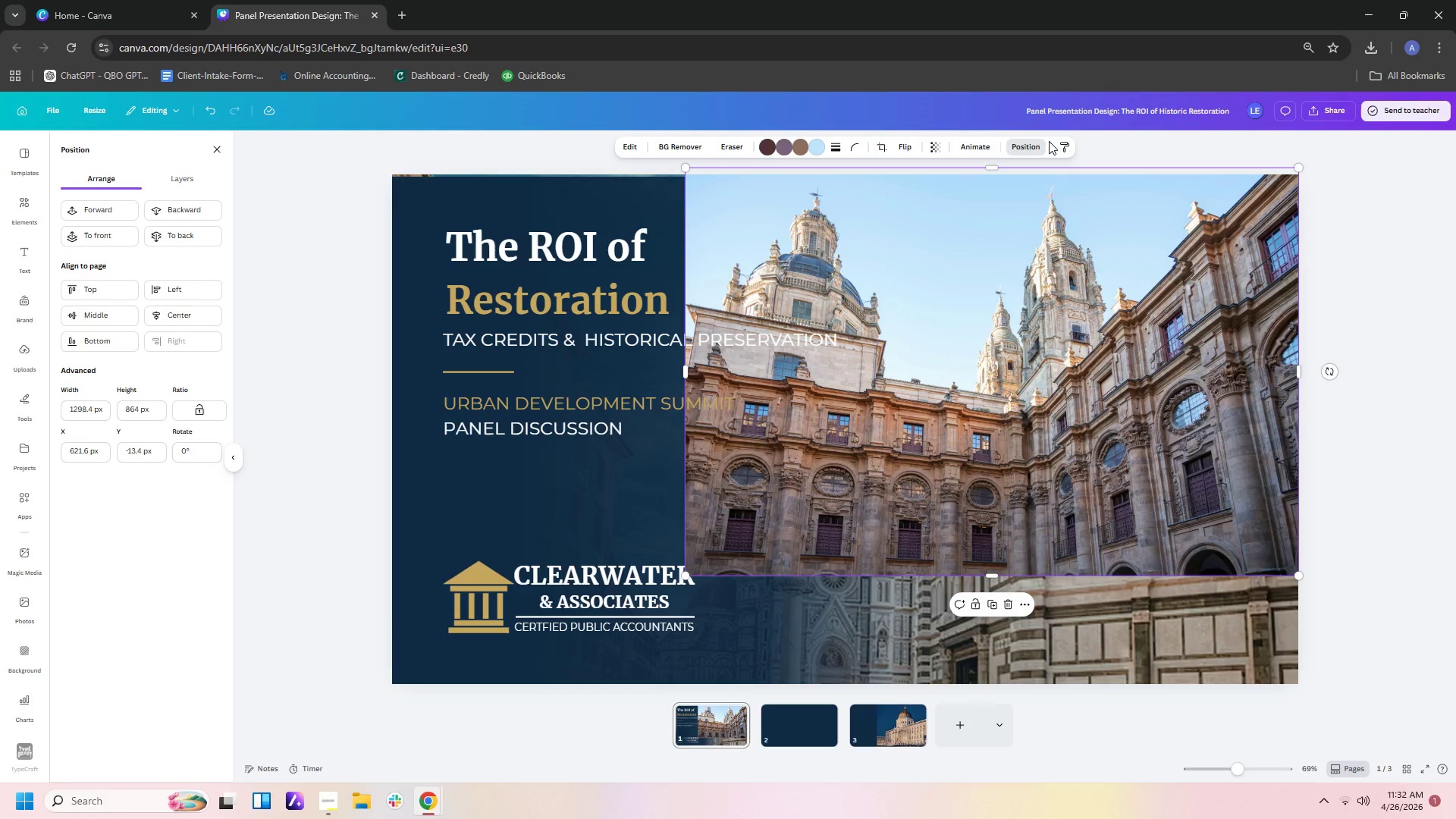 
left_click([1049, 141])
 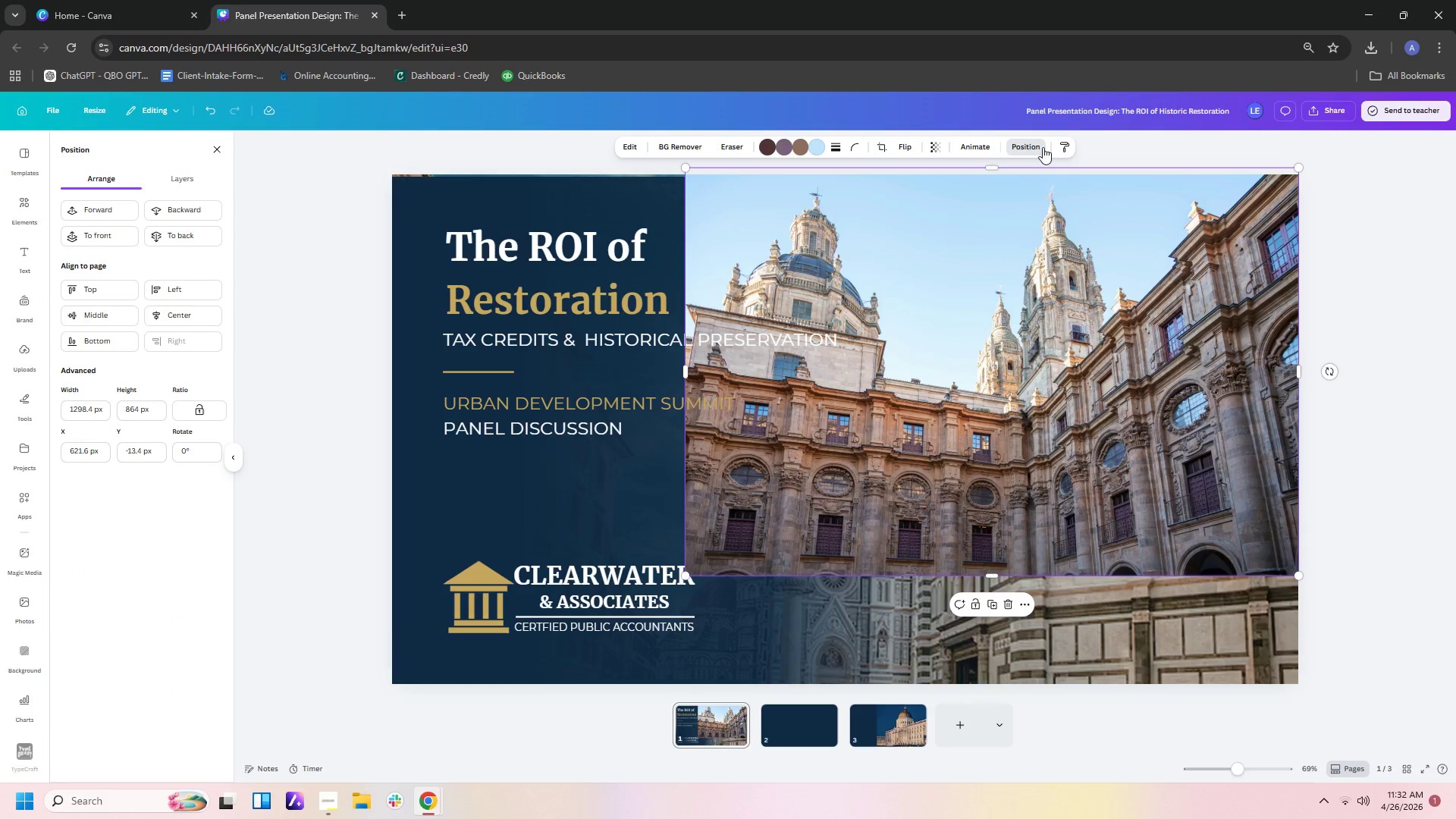 
left_click([1043, 147])
 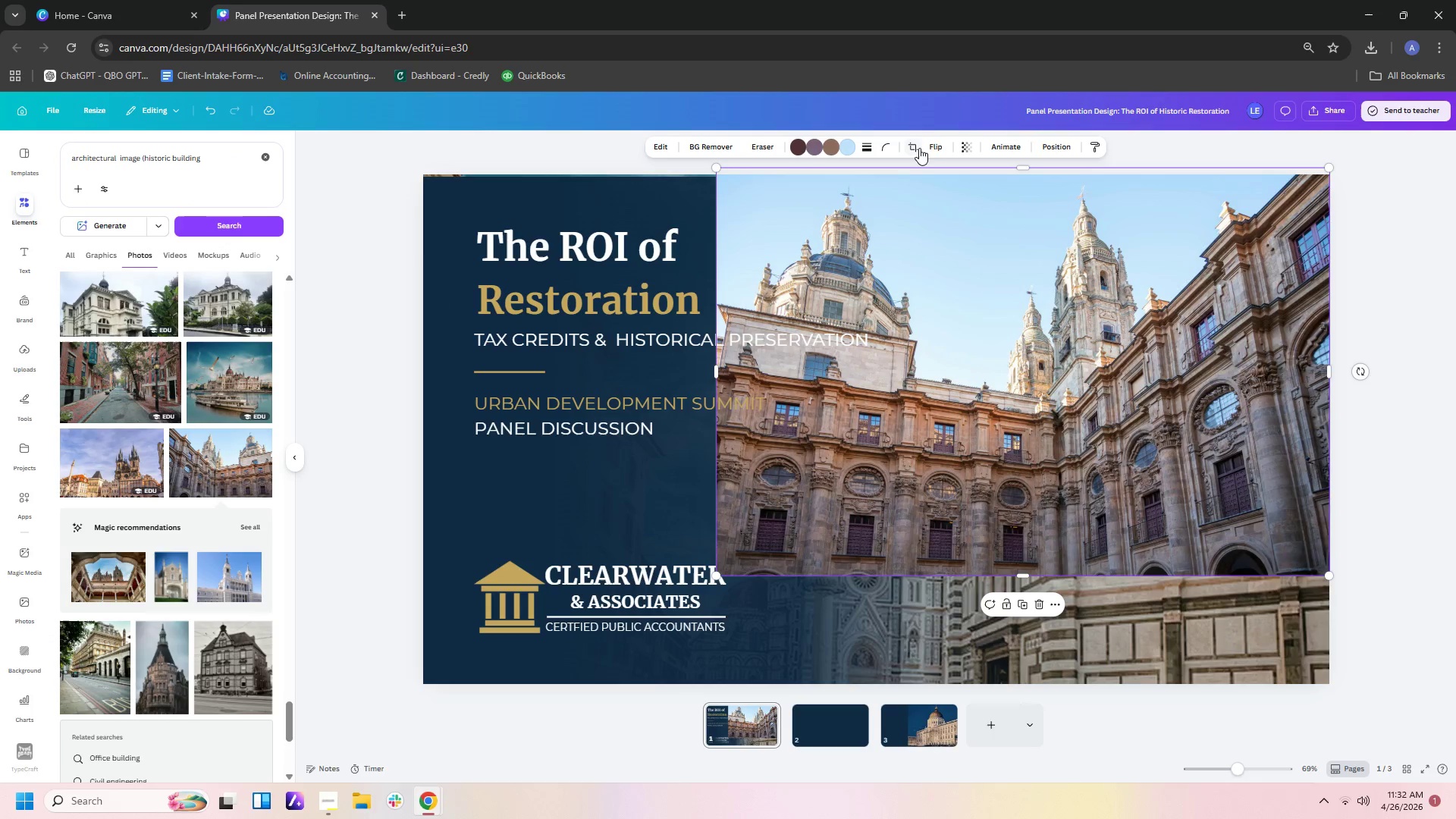 
left_click([920, 148])
 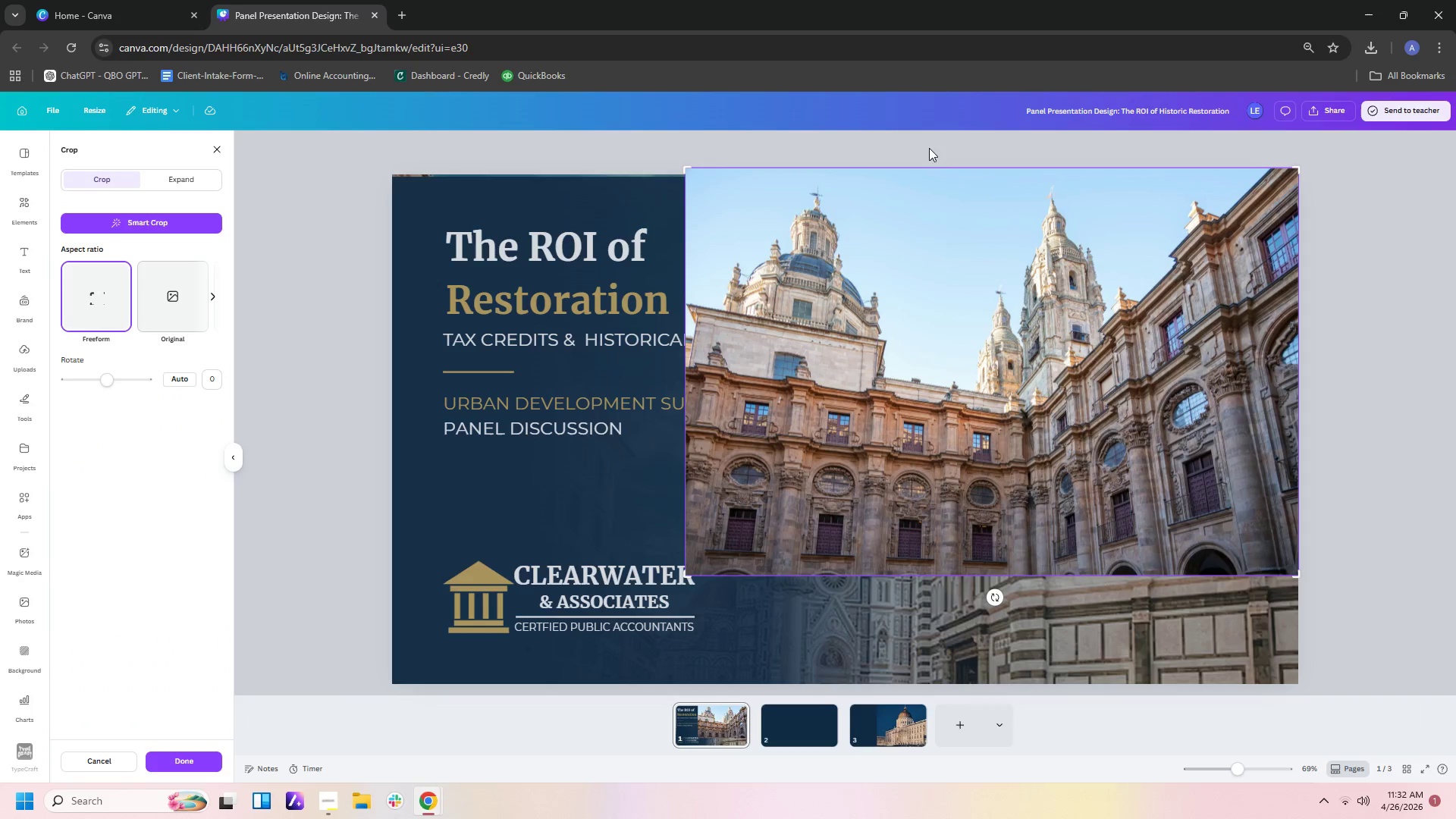 
left_click([929, 148])
 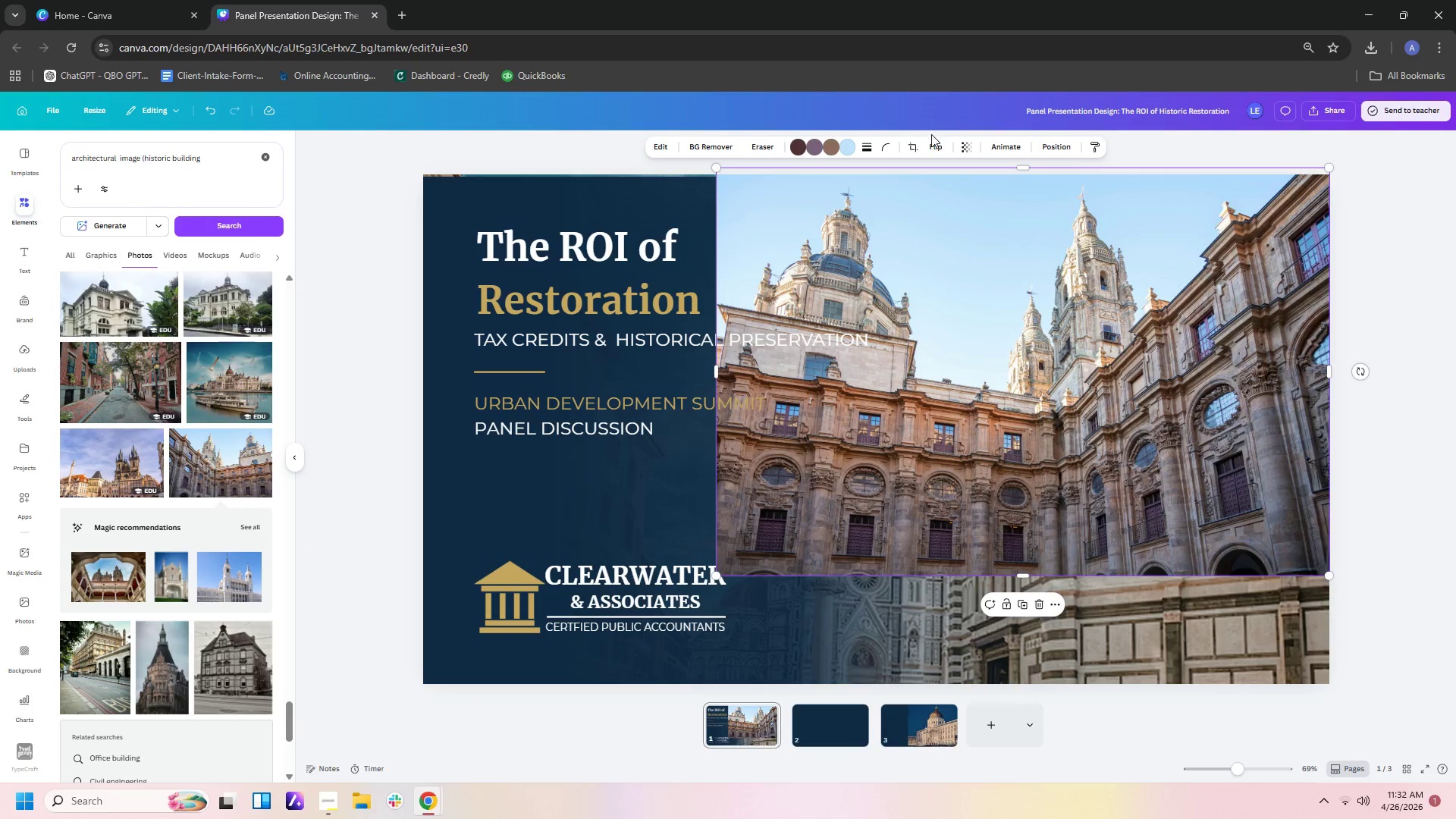 
left_click([930, 152])
 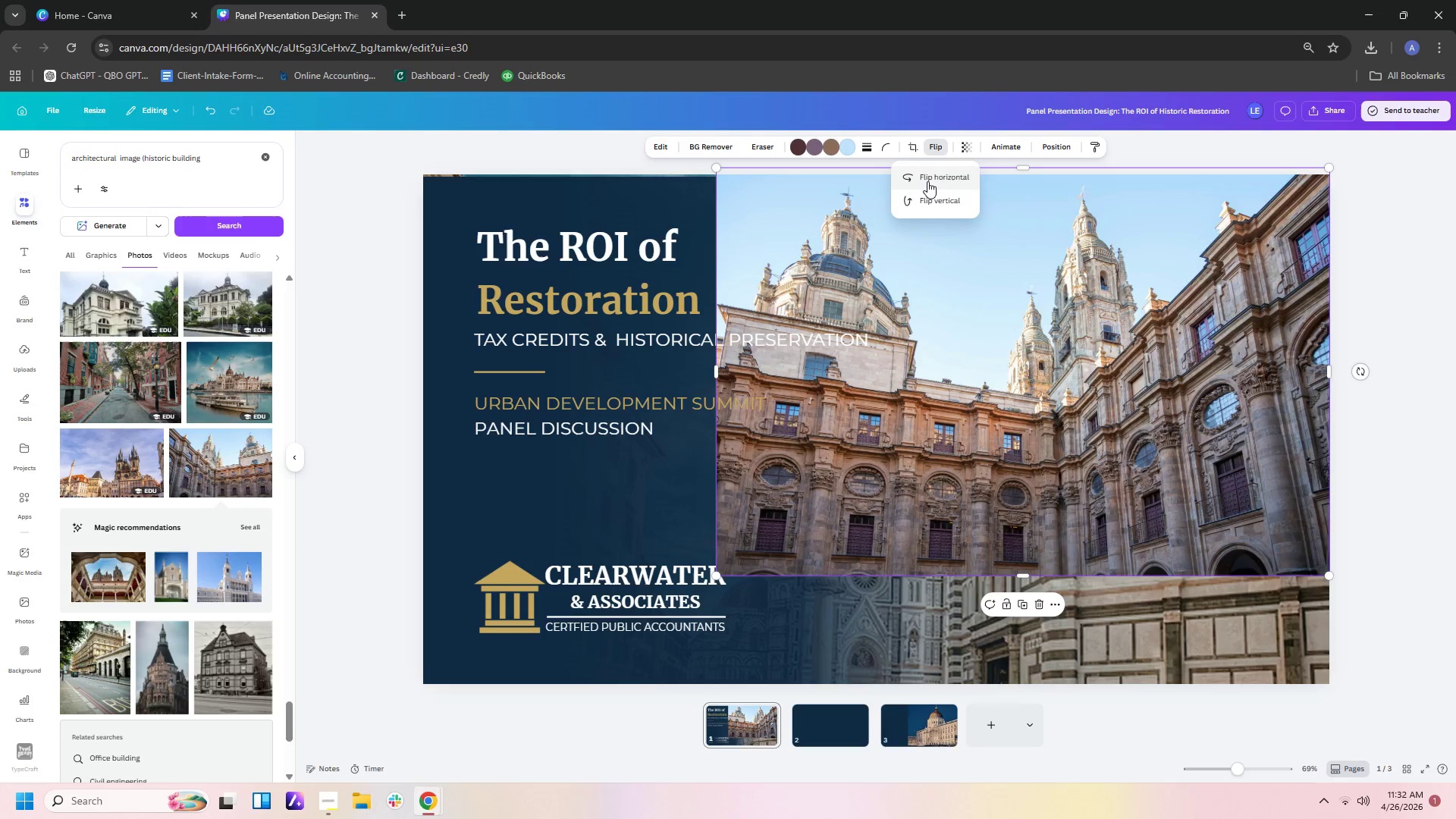 
left_click([927, 179])
 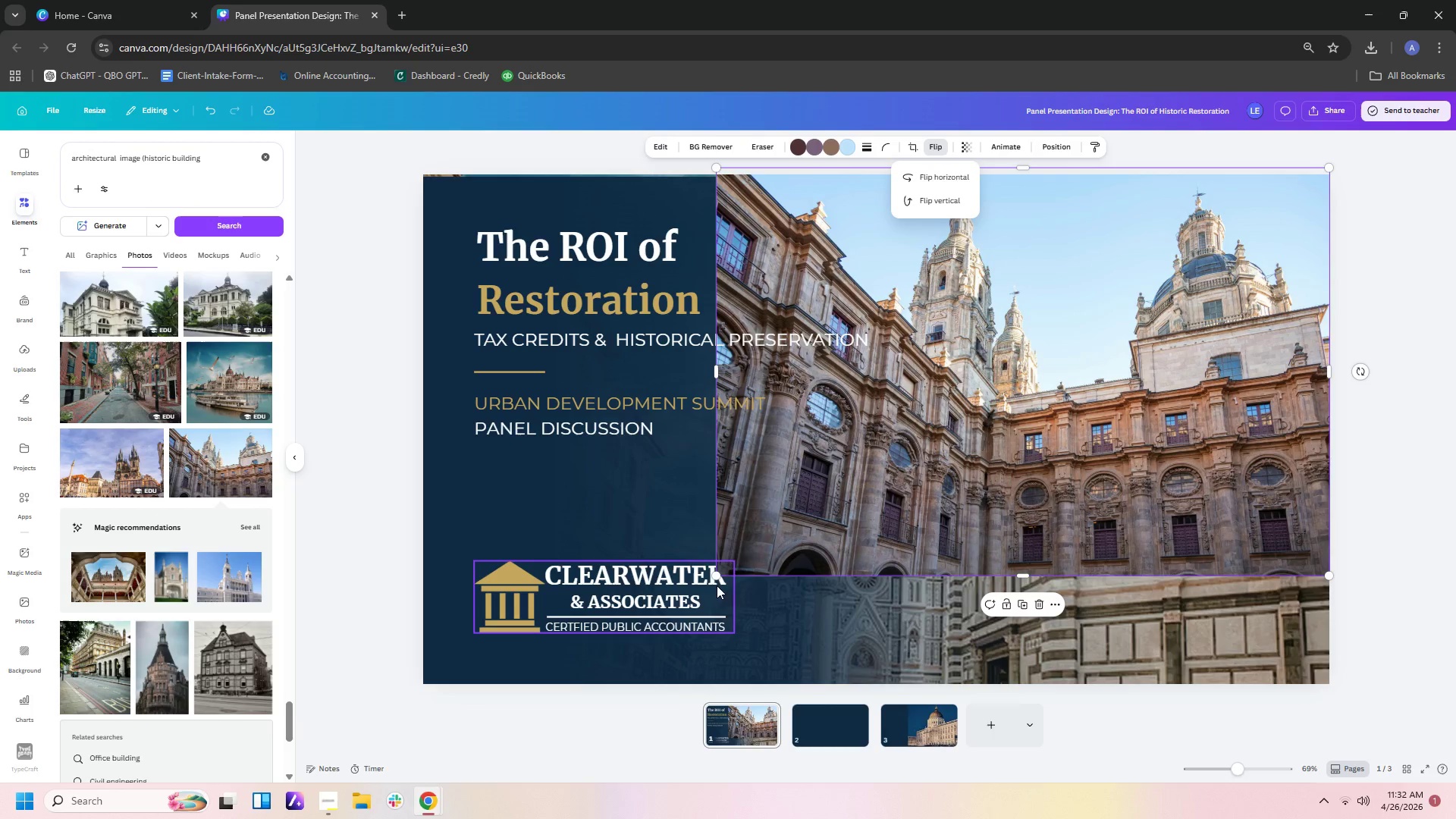 
left_click_drag(start_coordinate=[717, 576], to_coordinate=[516, 633])
 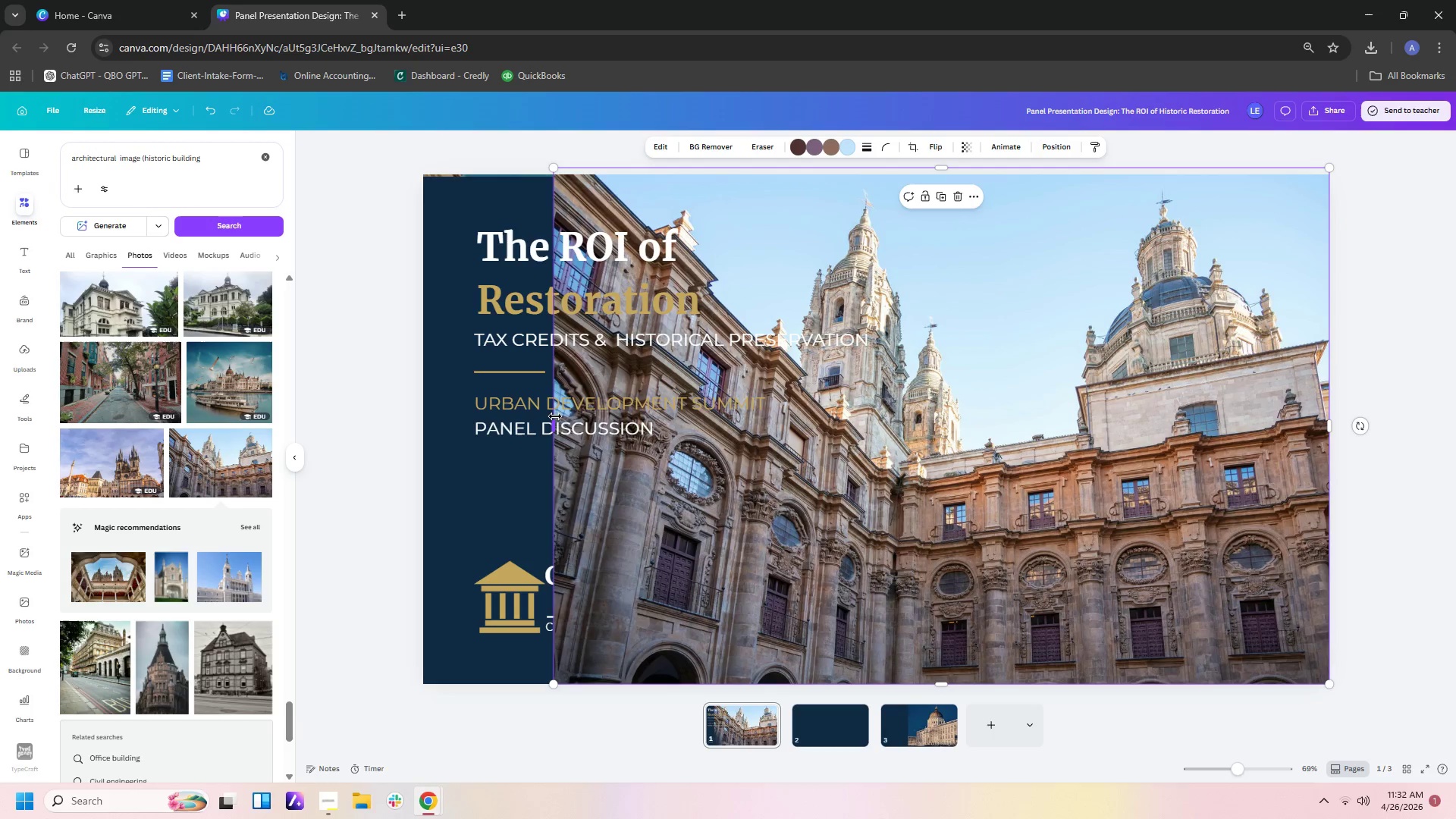 
left_click_drag(start_coordinate=[555, 415], to_coordinate=[428, 397])
 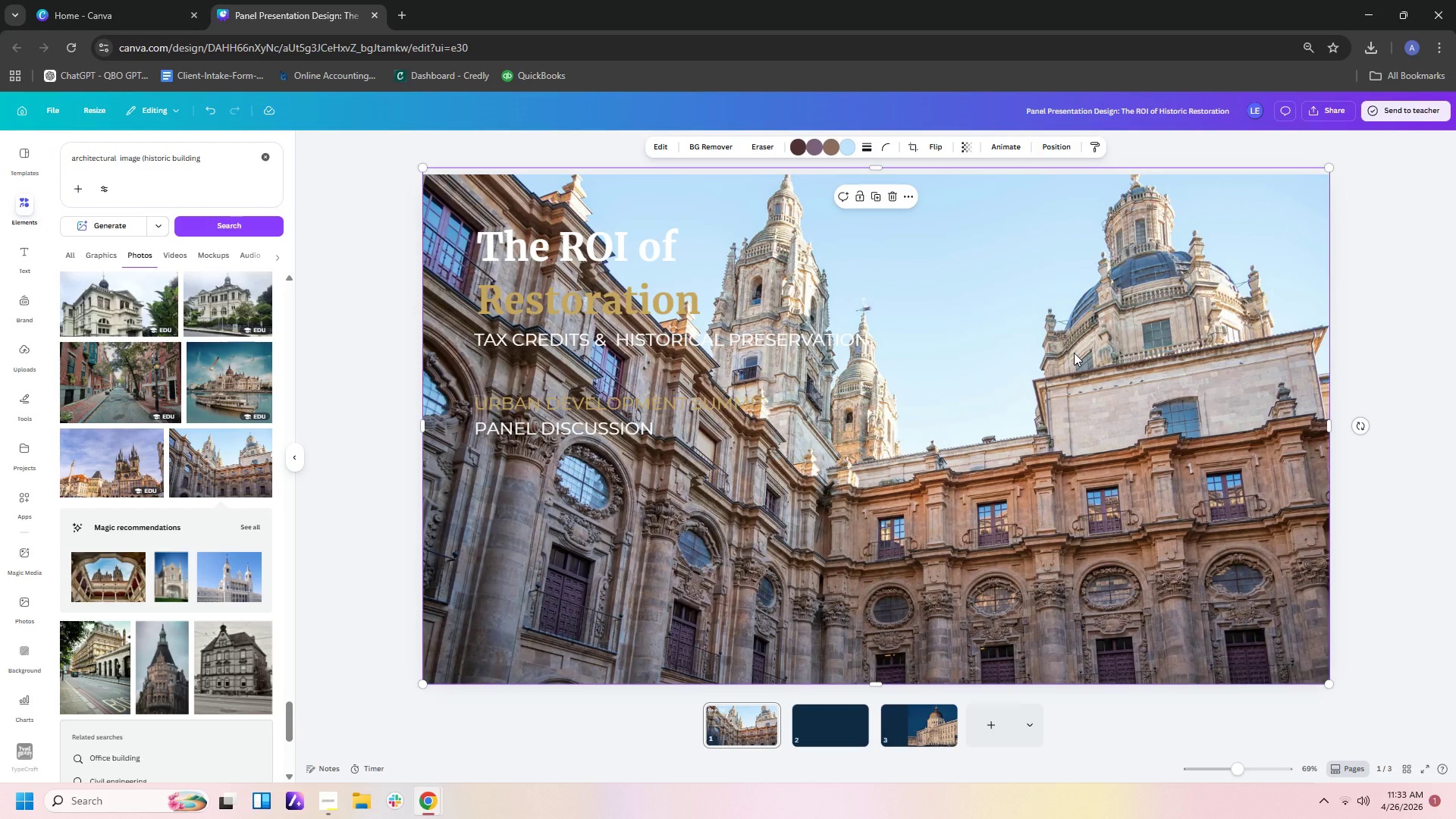 
left_click([1074, 353])
 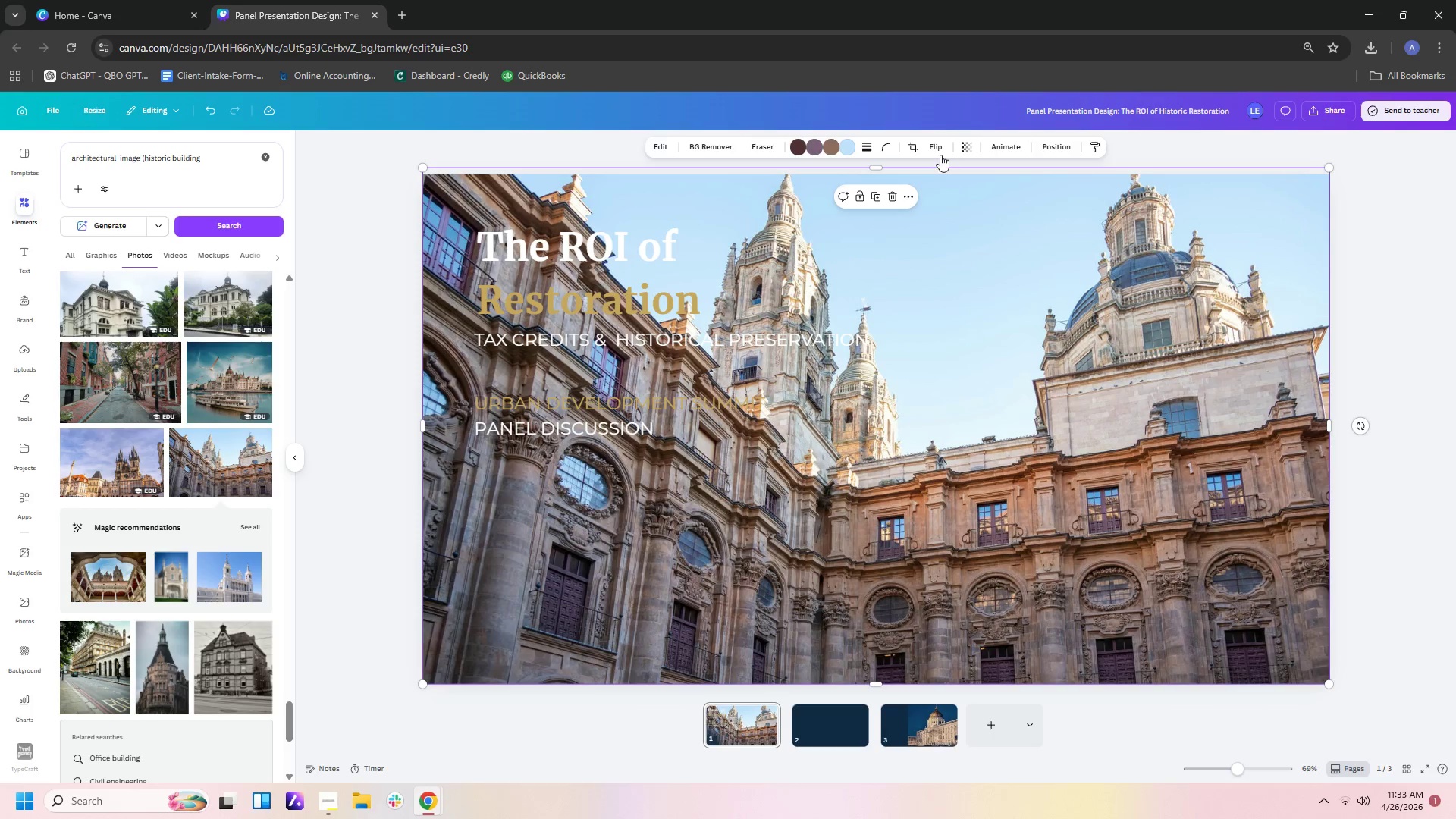 
left_click([940, 151])
 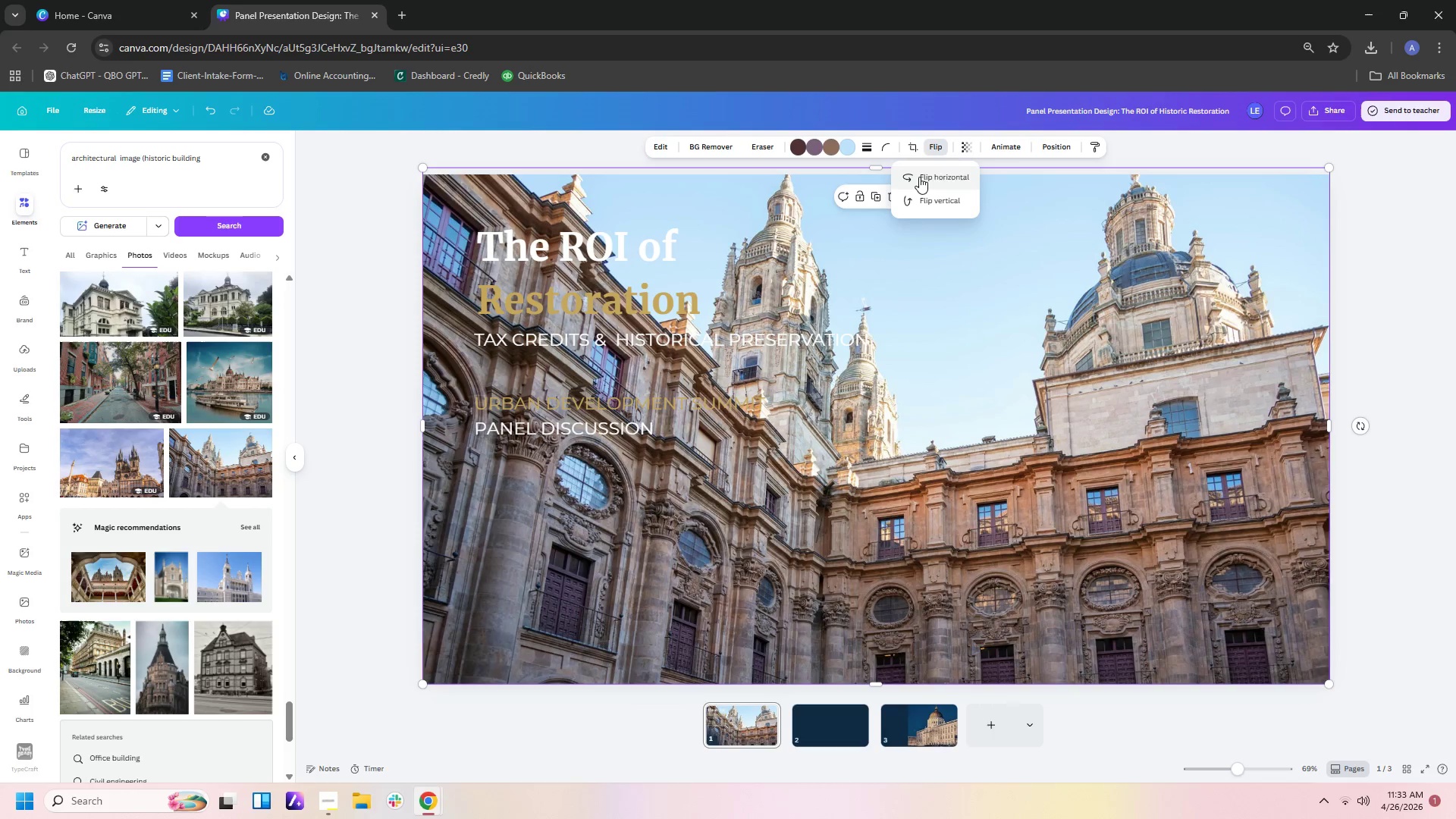 
left_click([942, 170])
 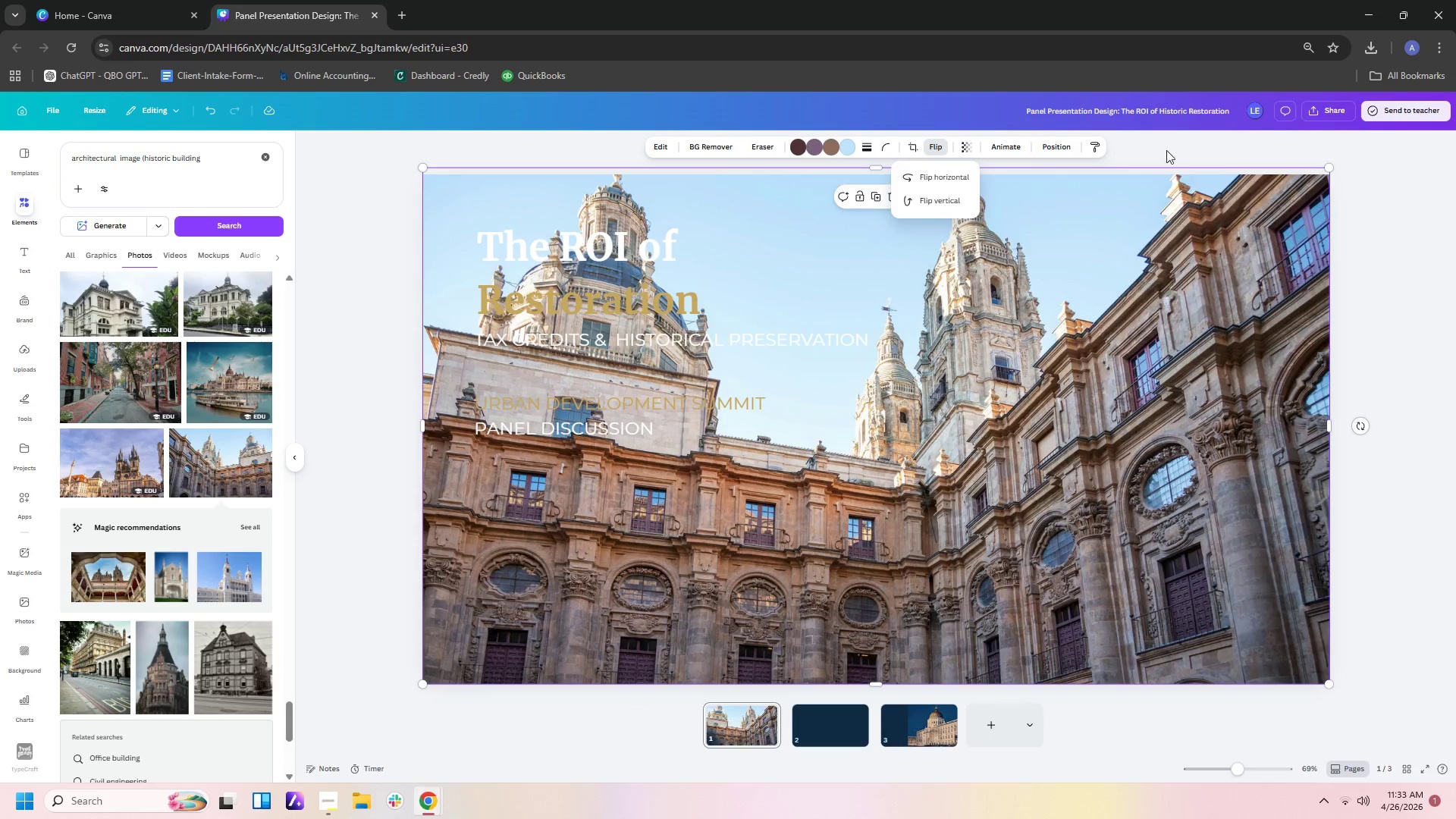 
left_click_drag(start_coordinate=[1257, 230], to_coordinate=[1261, 315])
 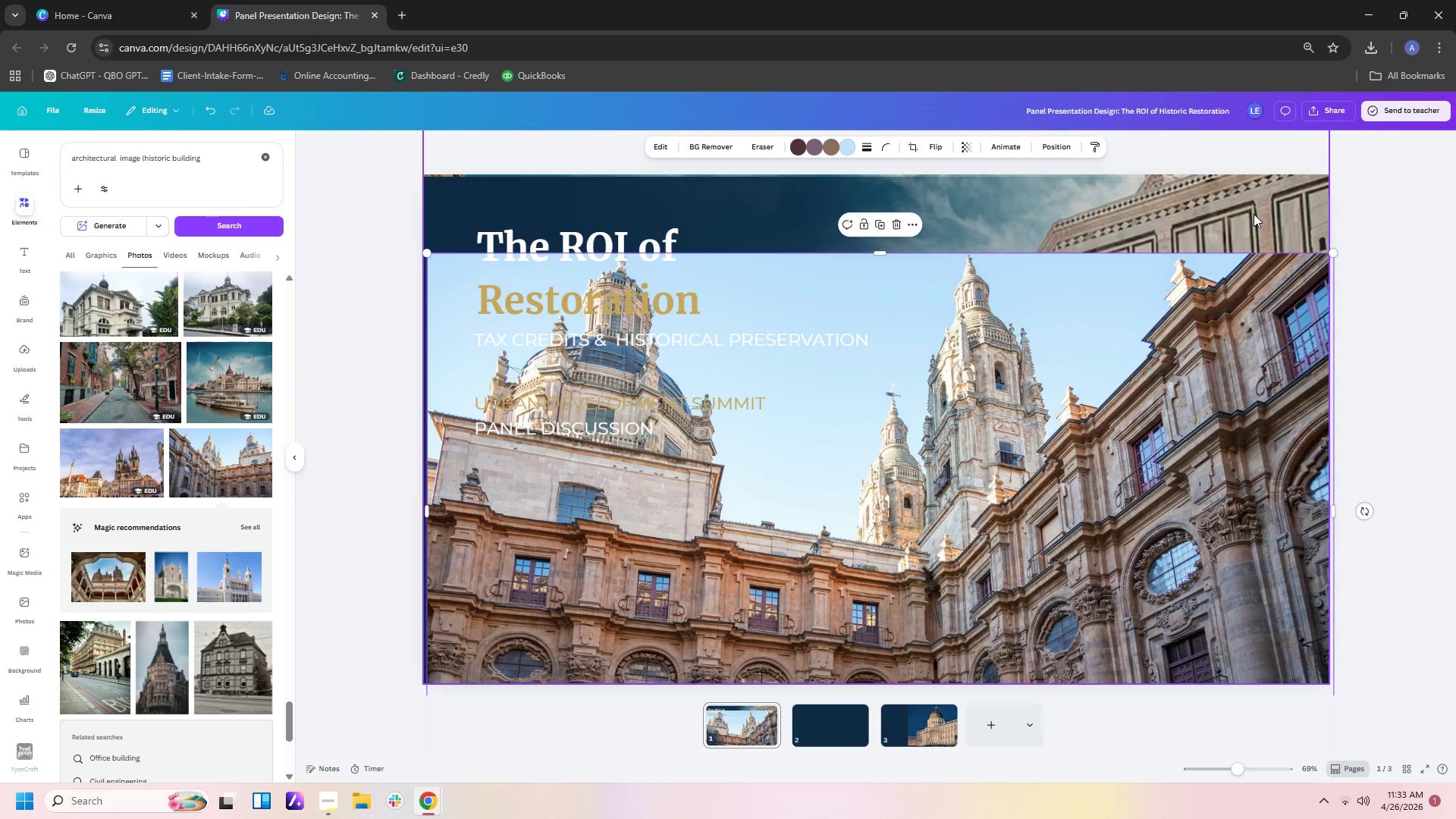 
left_click_drag(start_coordinate=[1254, 214], to_coordinate=[1254, 286])
 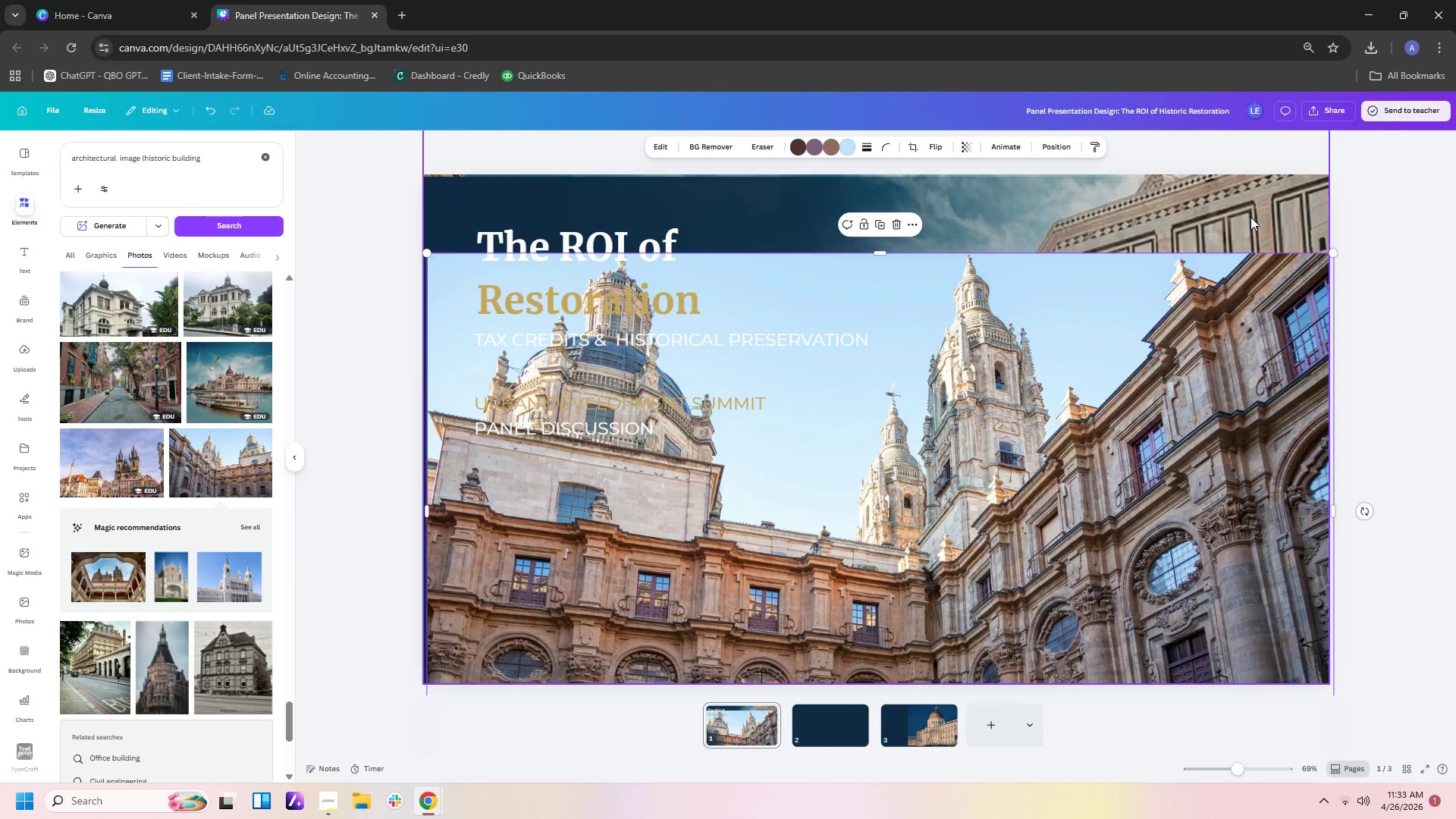 
left_click([1247, 217])
 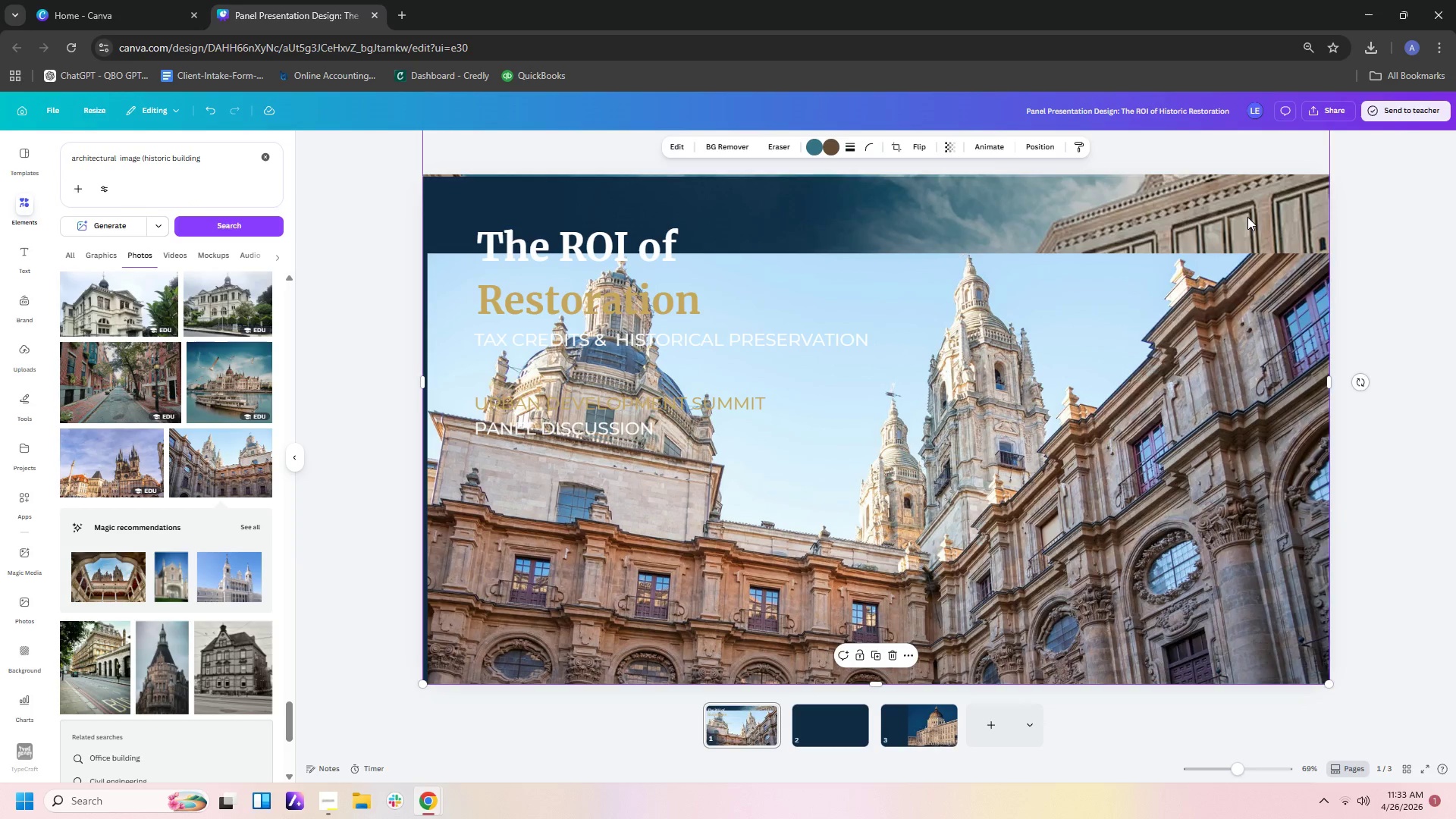 
left_click_drag(start_coordinate=[1247, 217], to_coordinate=[1241, 315])
 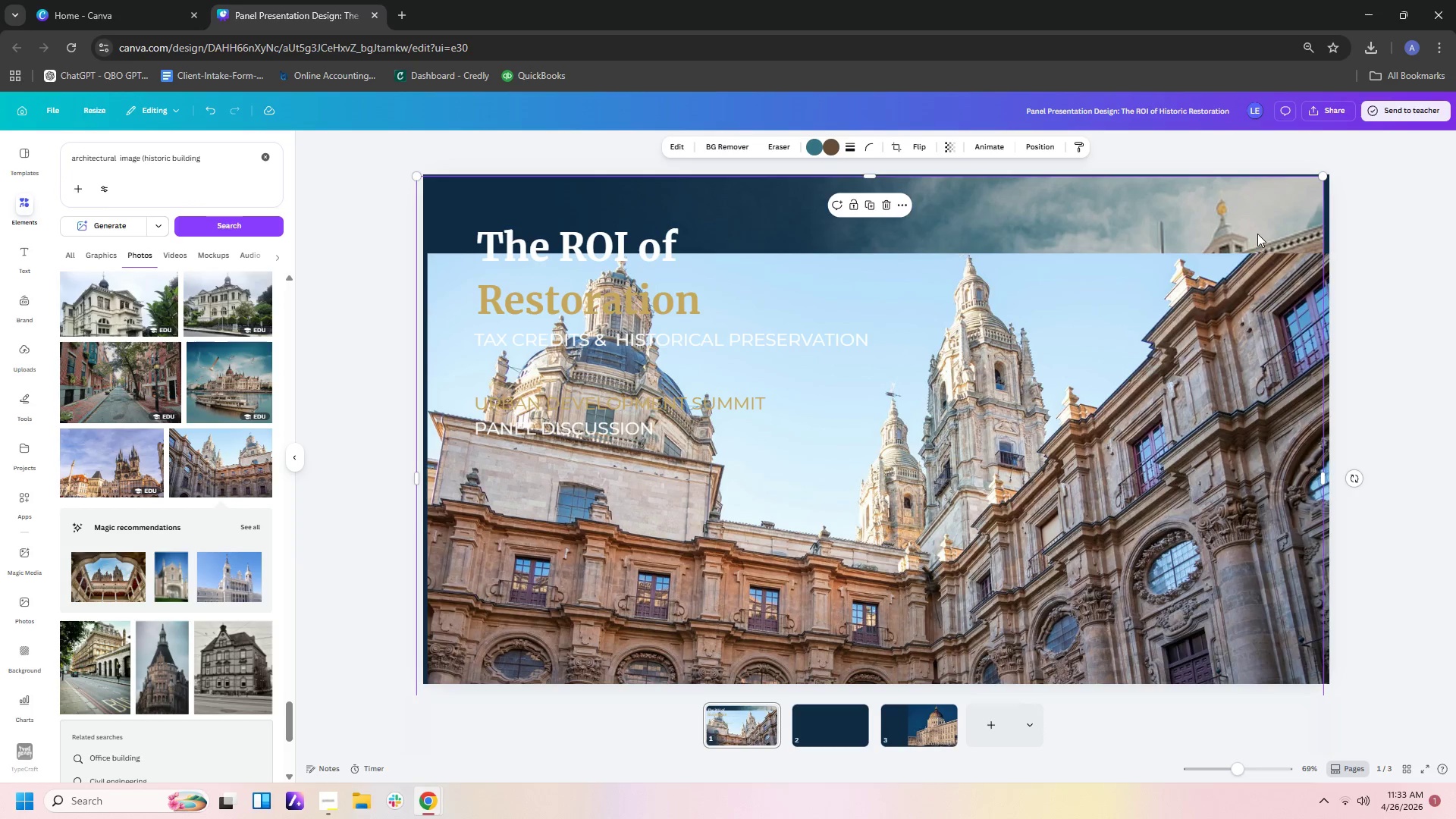 
left_click_drag(start_coordinate=[1257, 231], to_coordinate=[1291, 228])
 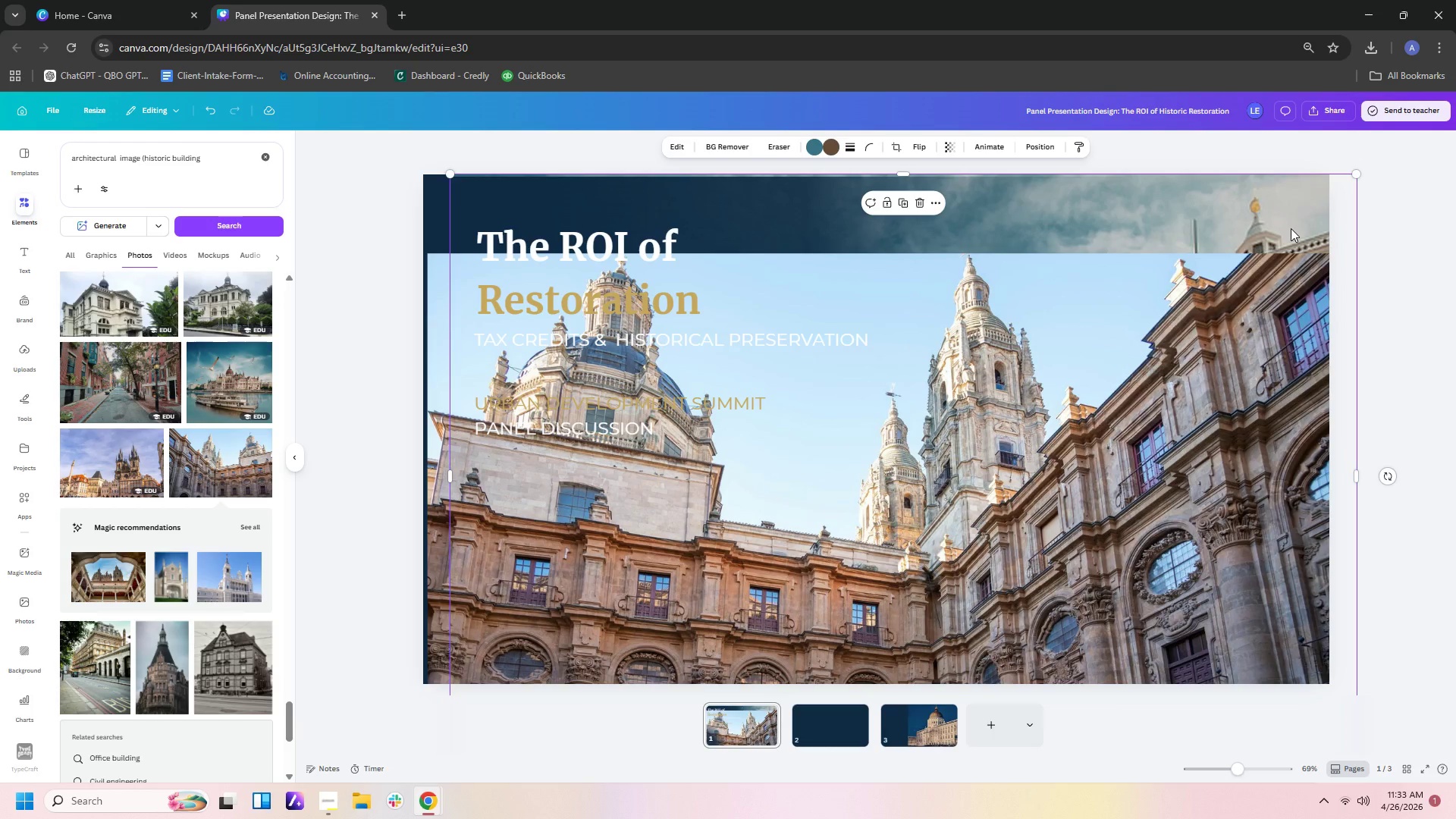 
key(Delete)
 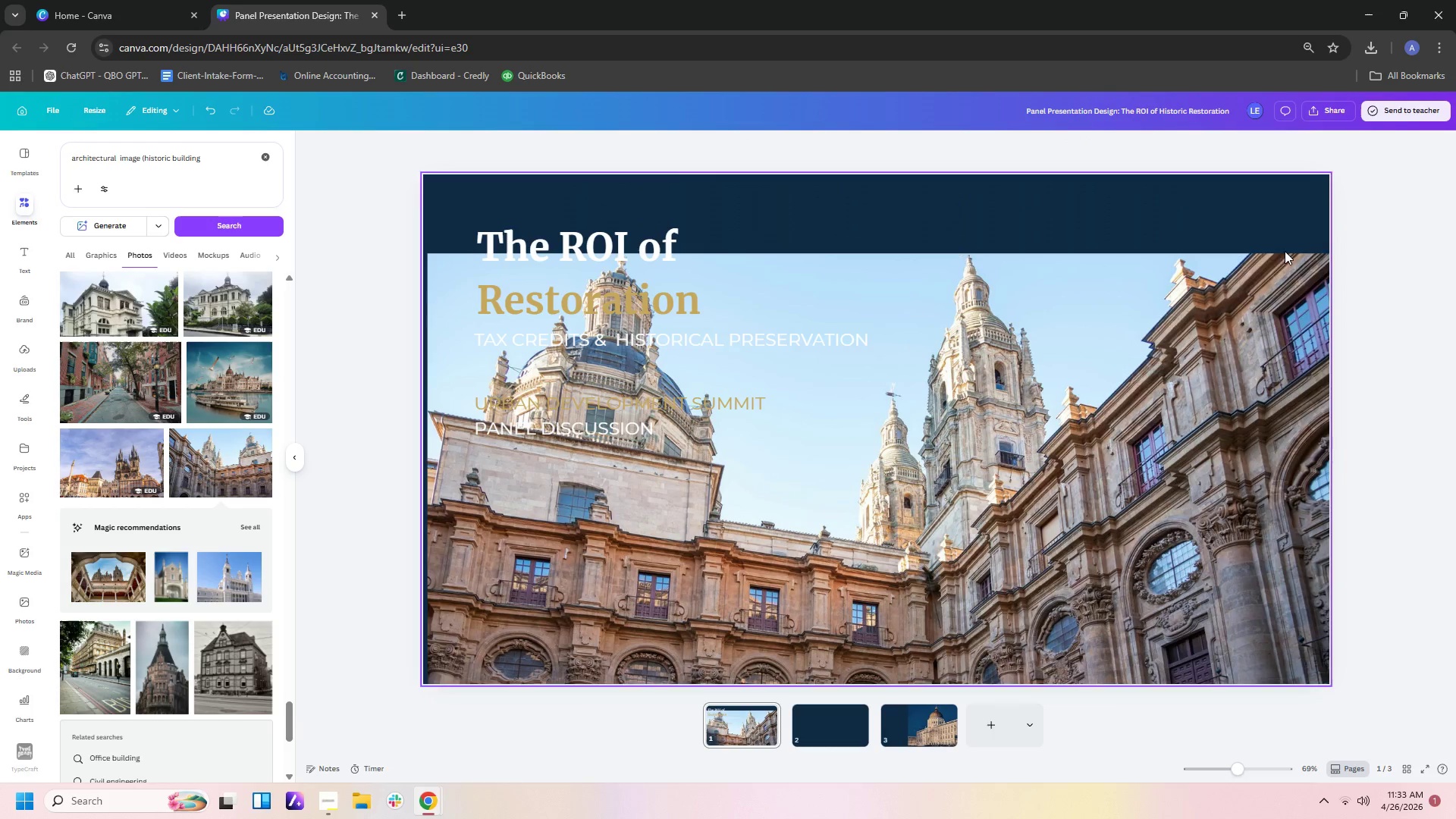 
left_click_drag(start_coordinate=[1285, 319], to_coordinate=[1282, 242])
 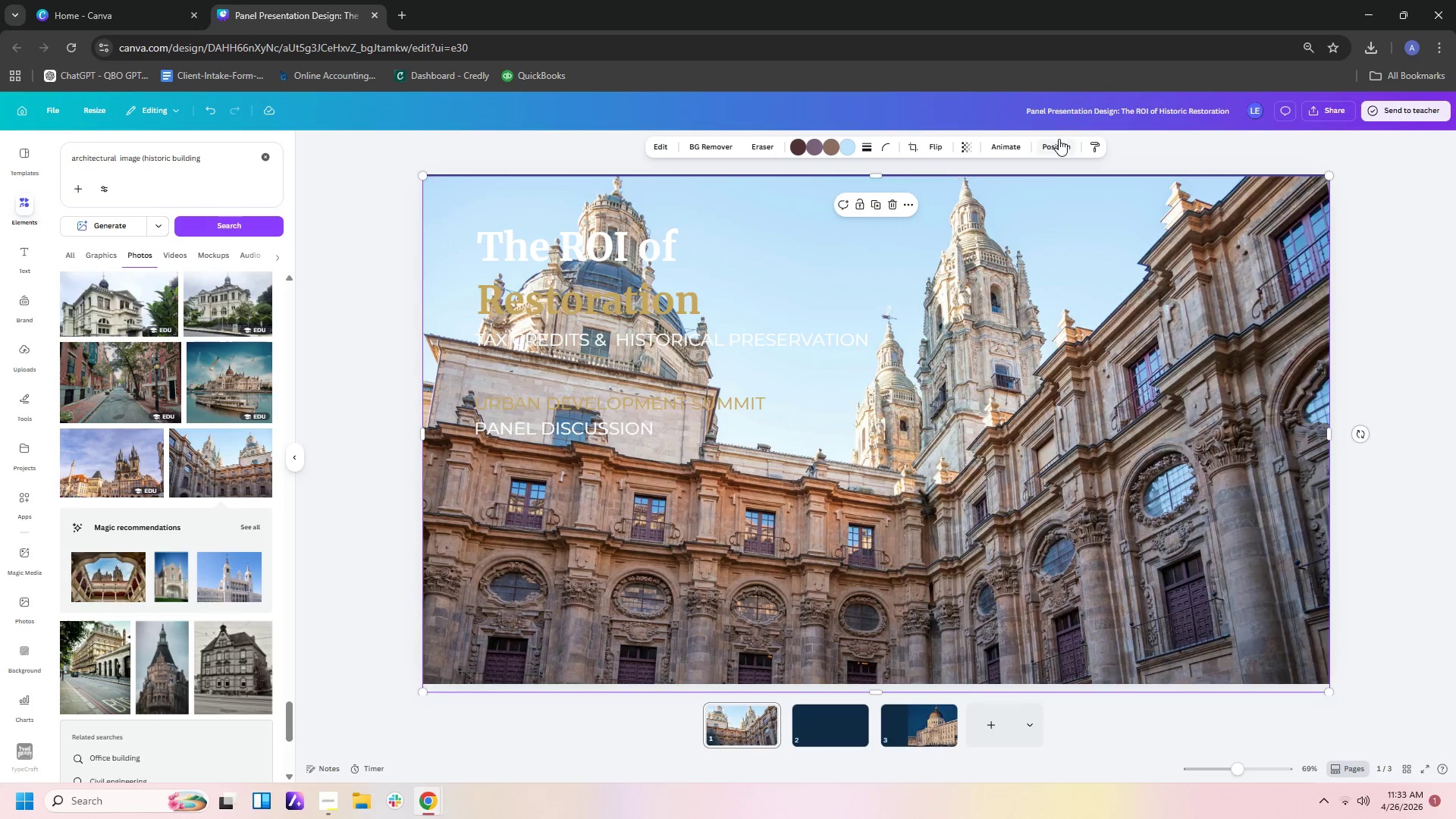 
left_click([1058, 140])
 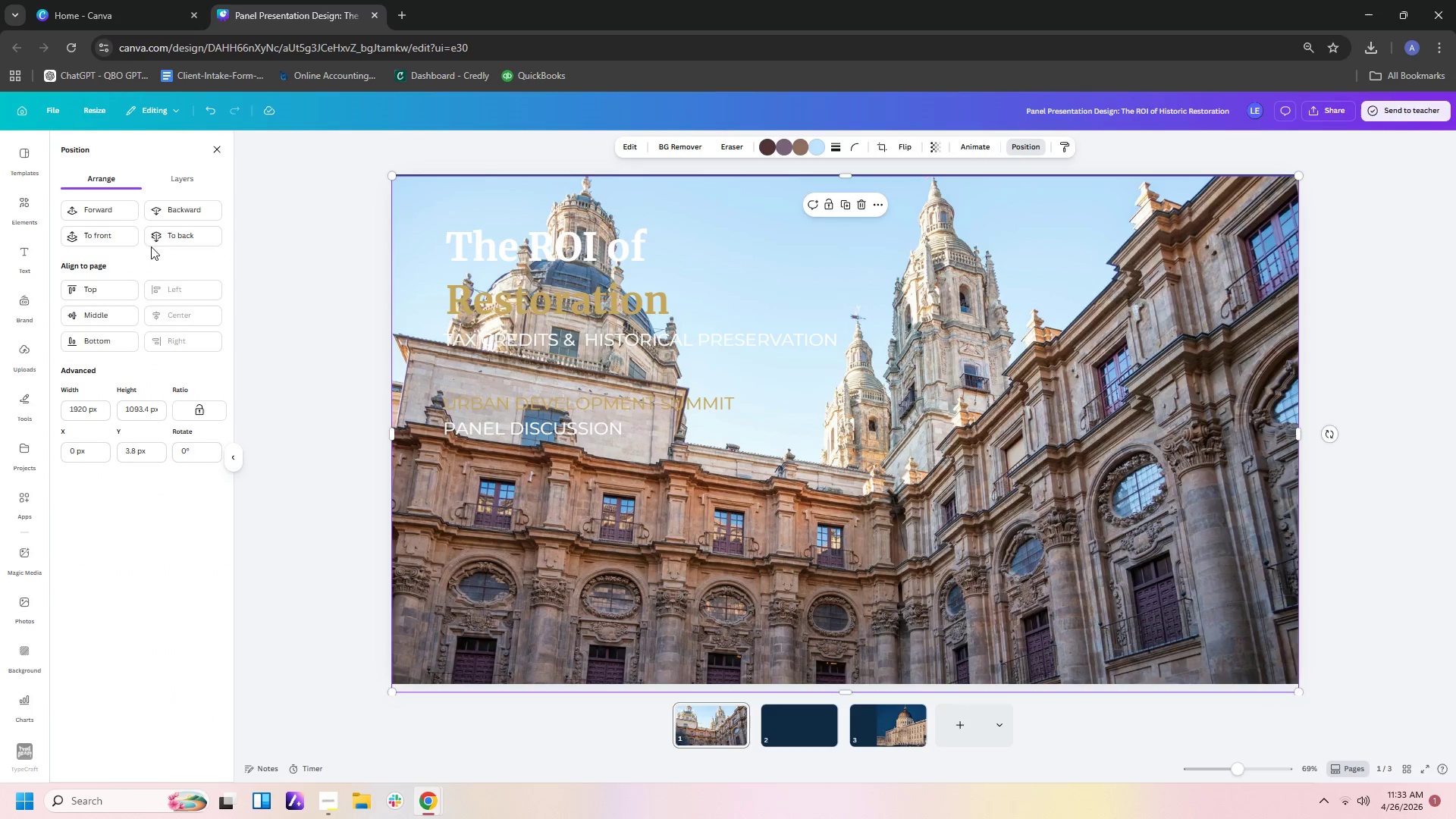 
left_click([156, 233])
 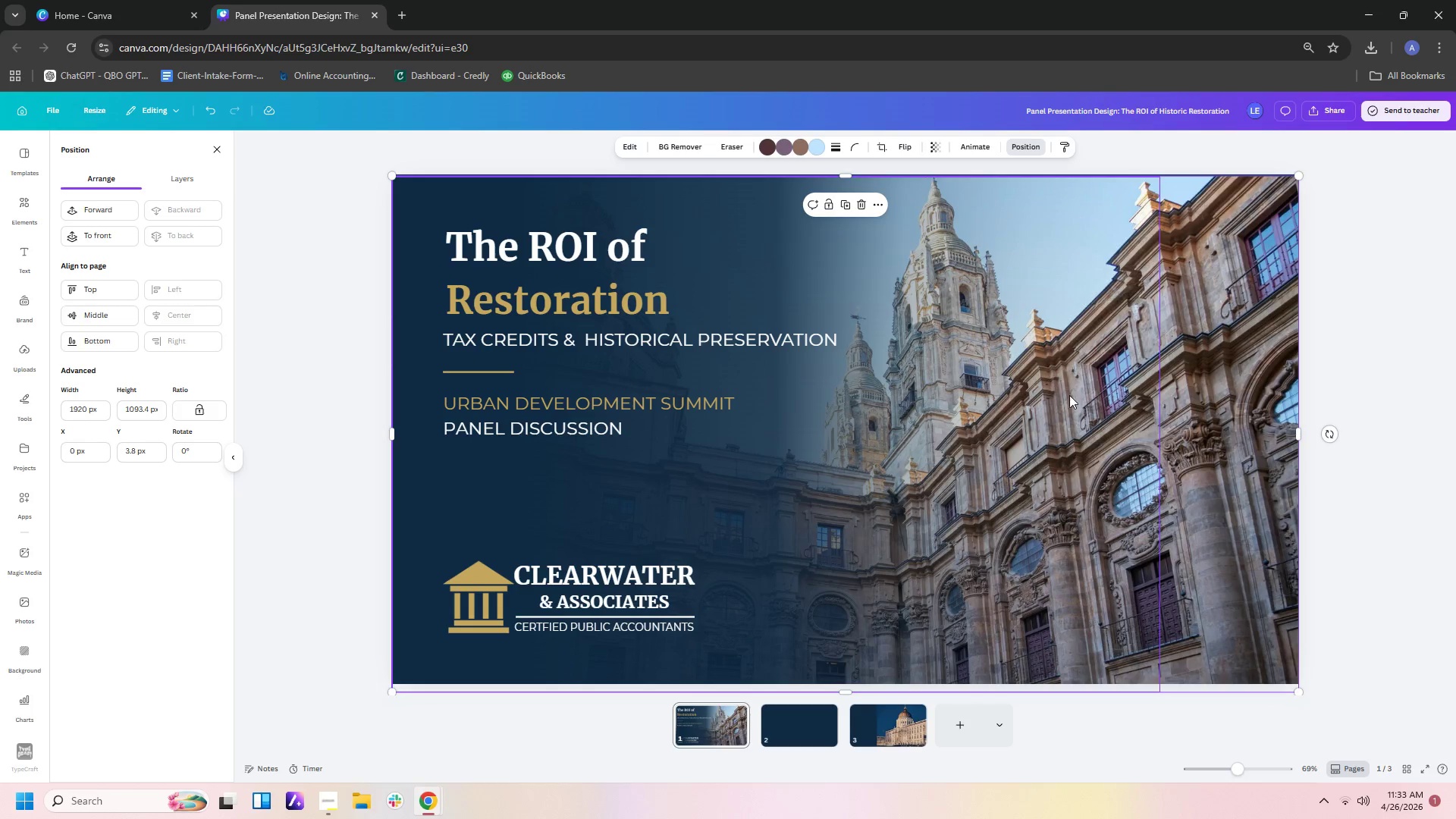 
left_click([1384, 416])
 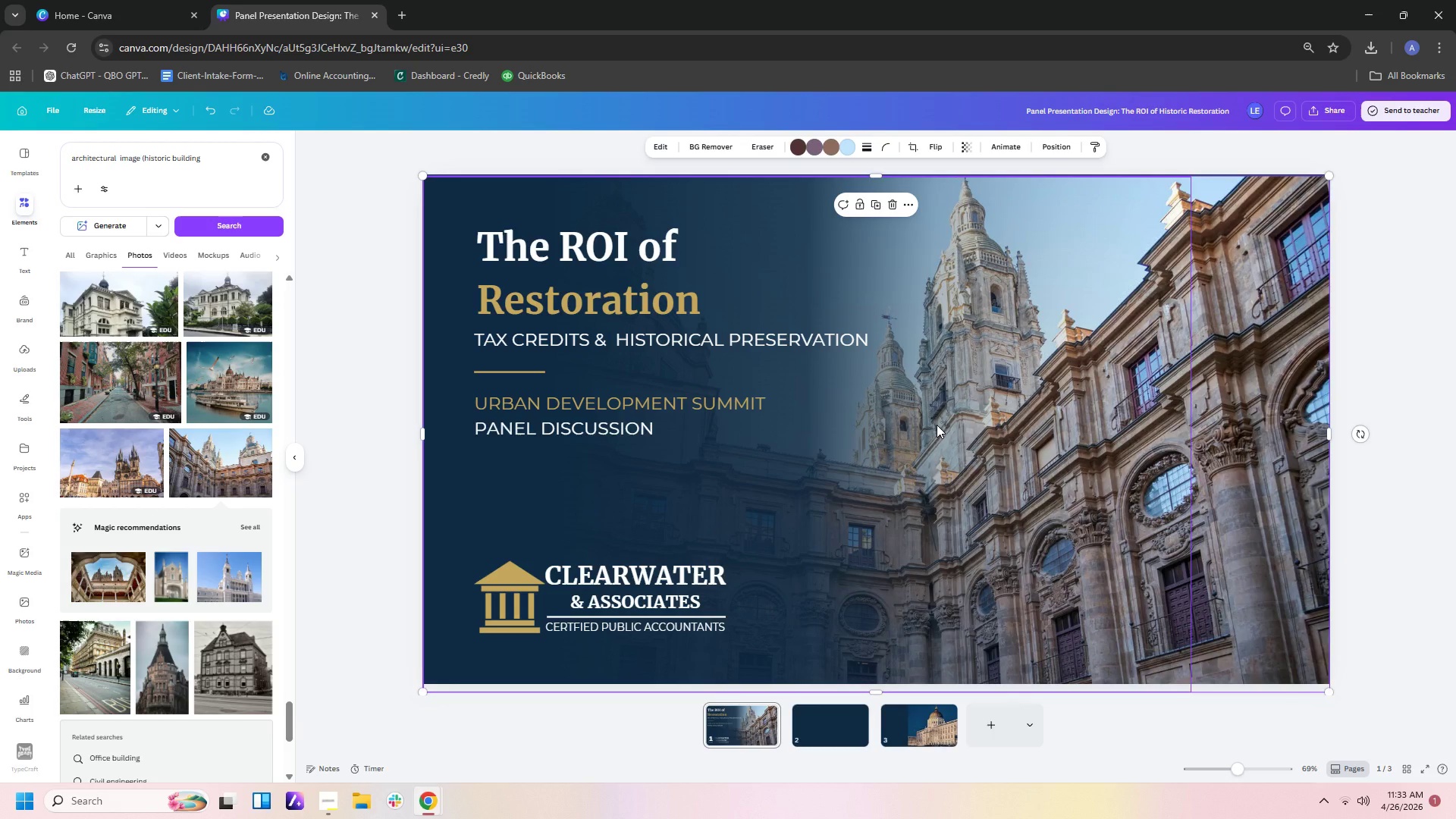 
wait(17.88)
 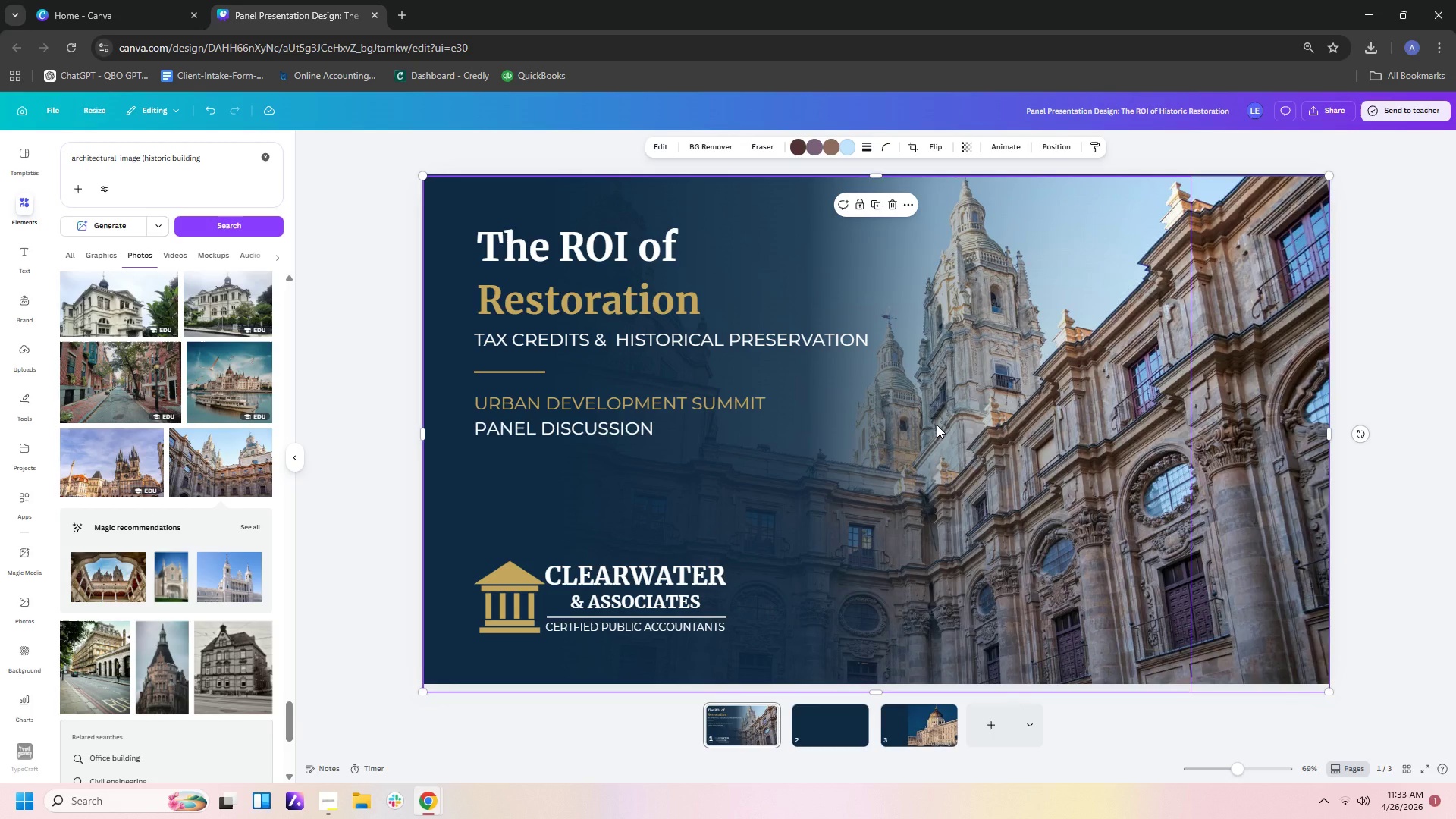 
left_click([821, 723])
 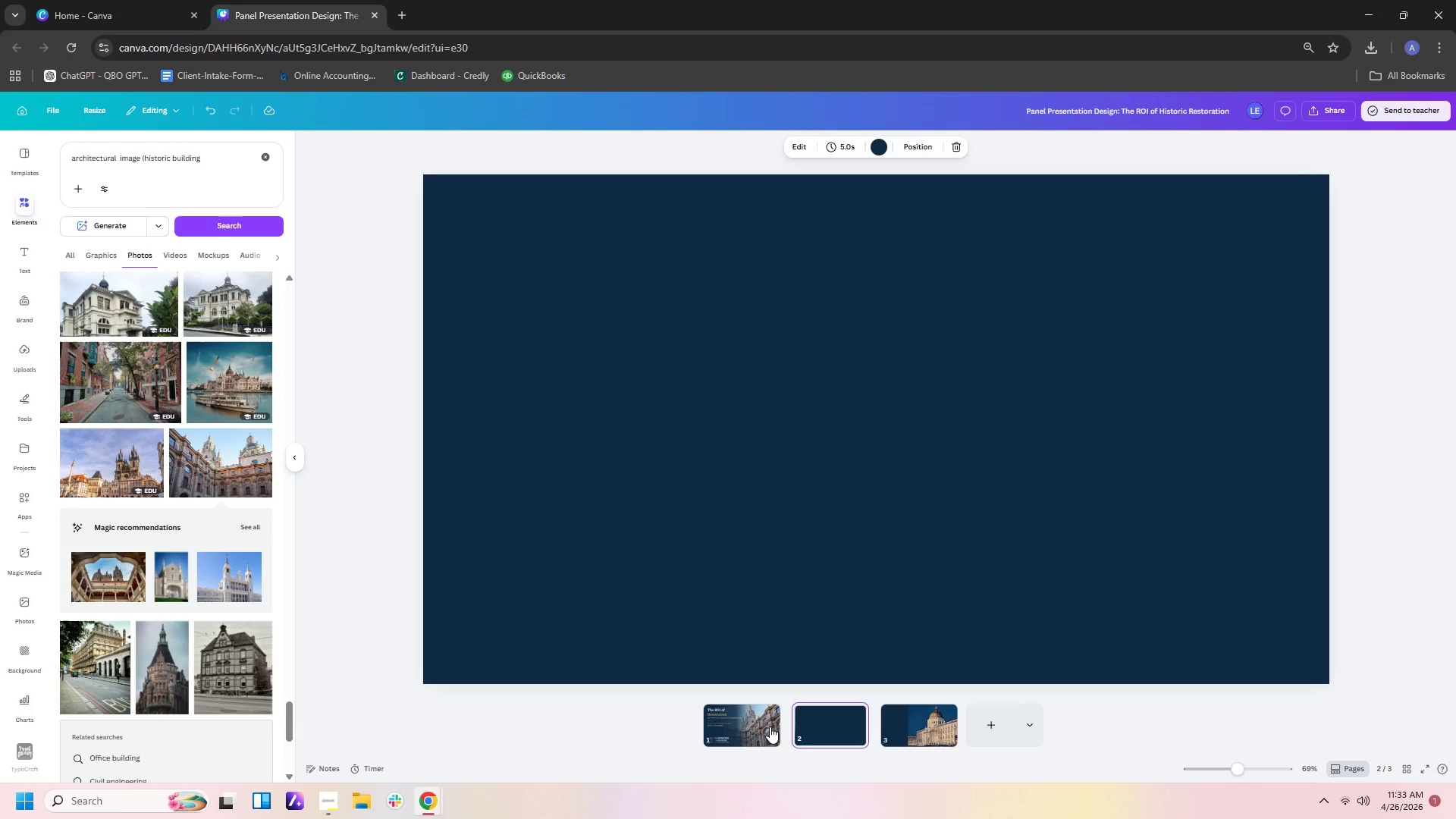 
wait(5.06)
 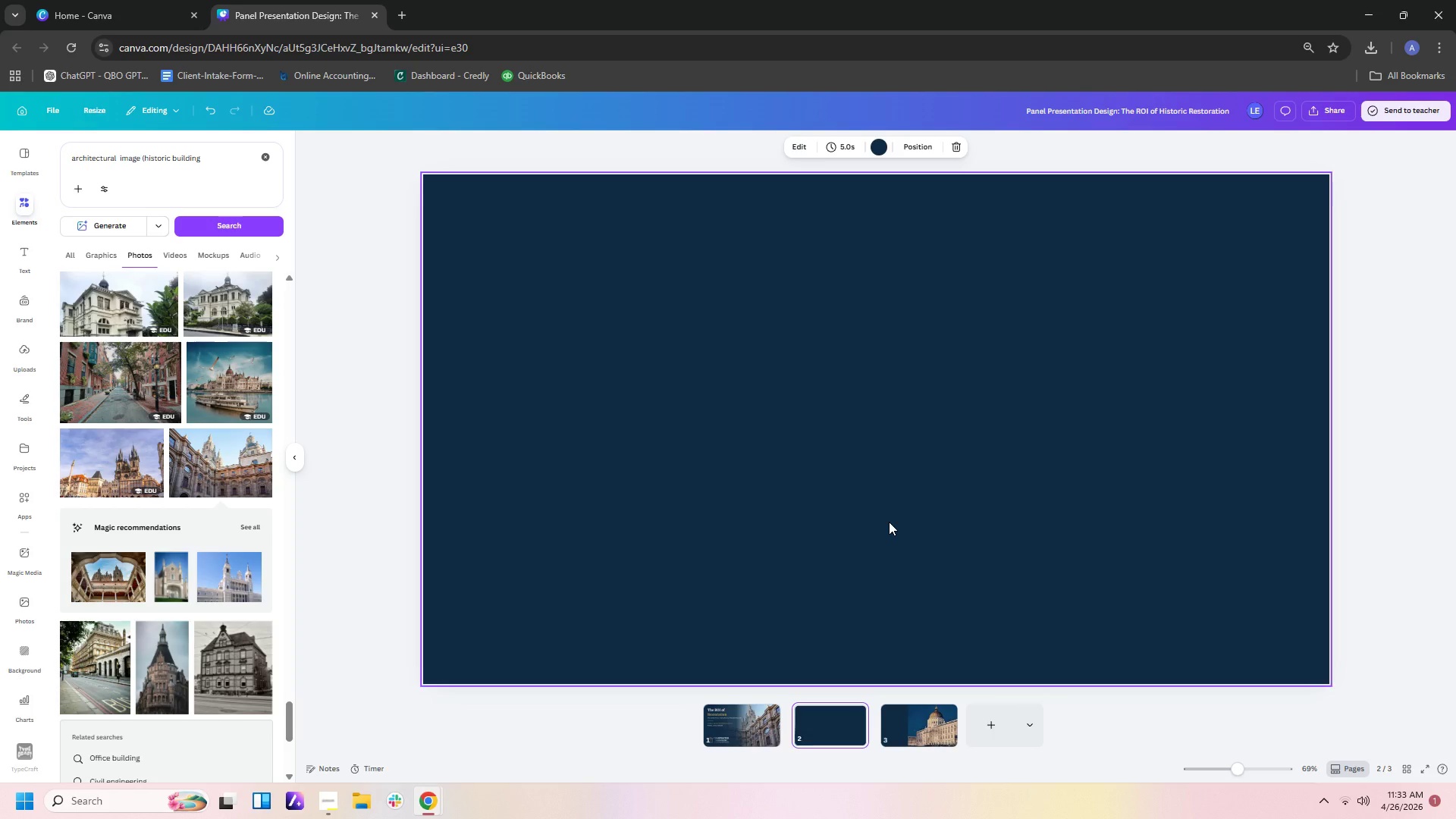 
left_click([767, 726])
 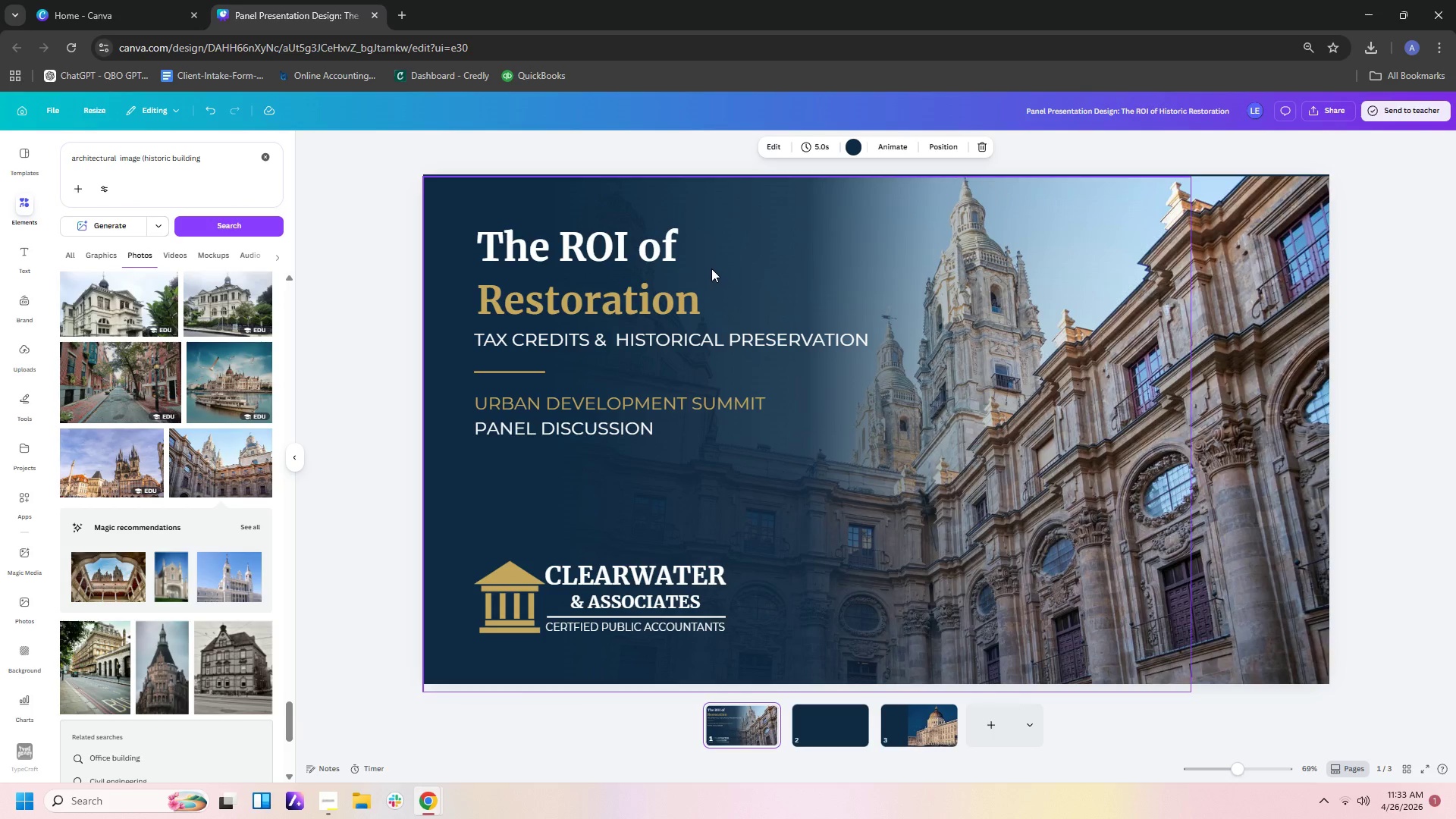 
left_click([684, 274])
 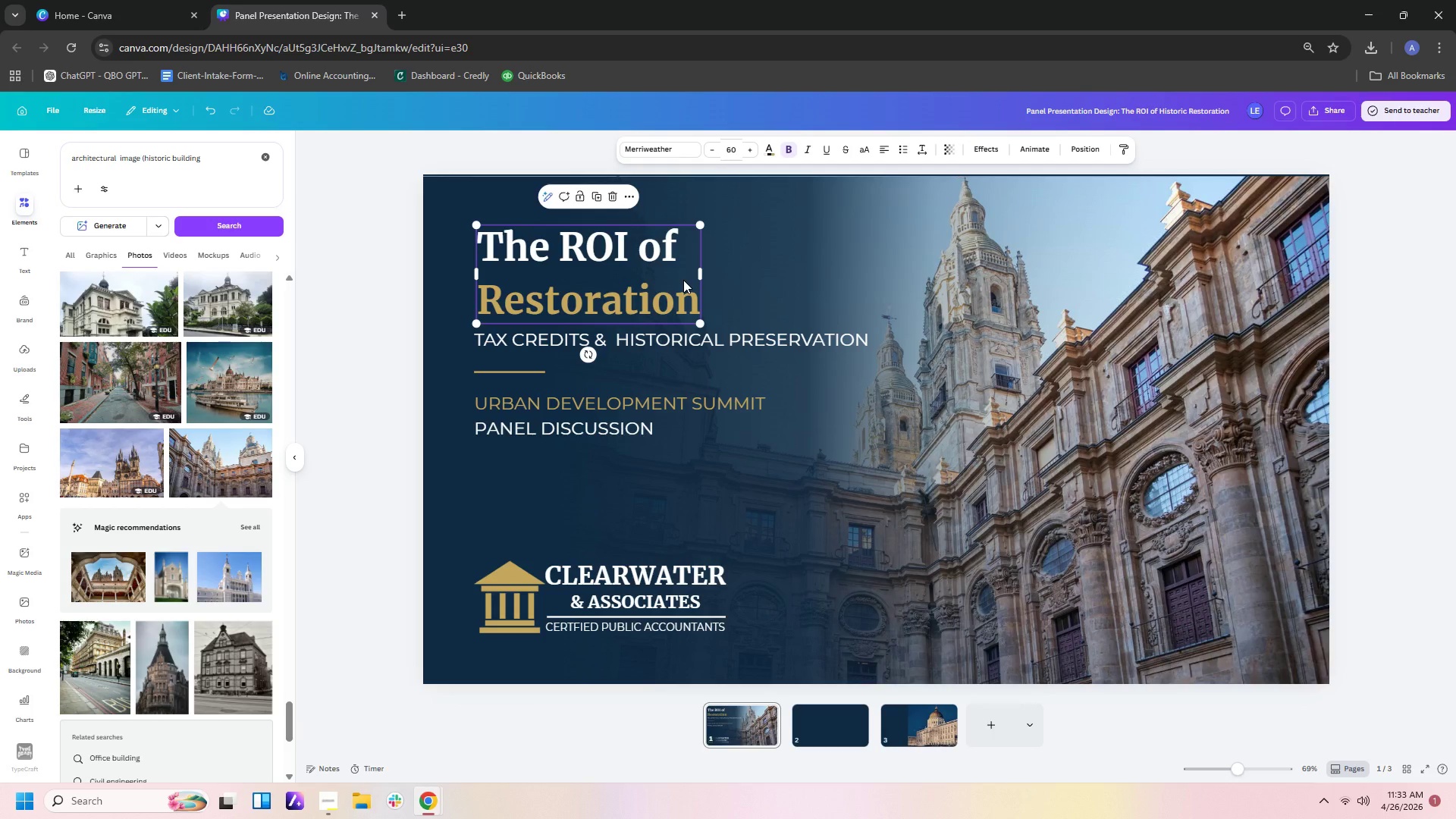 
key(Control+C)
 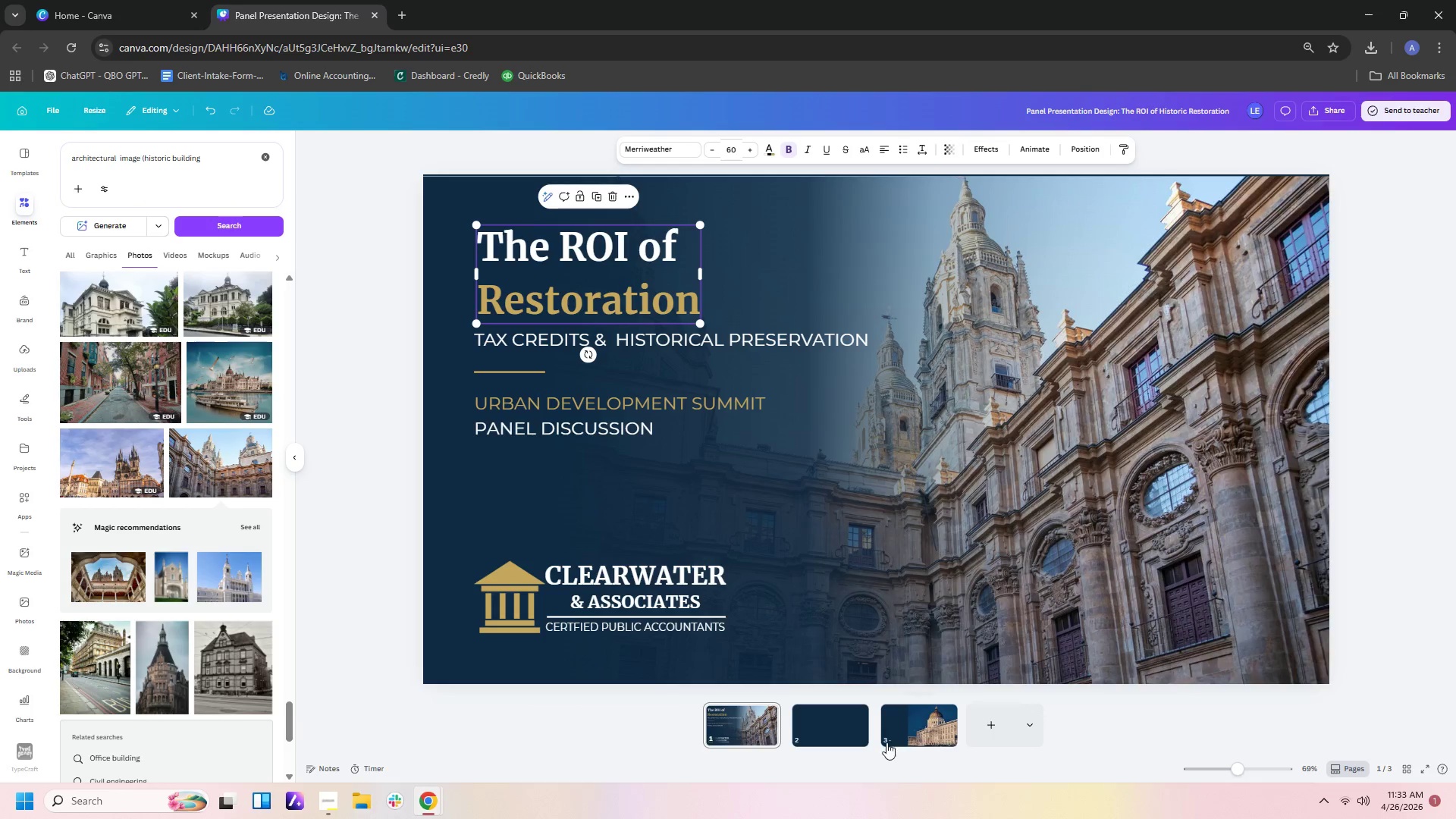 
left_click([843, 726])
 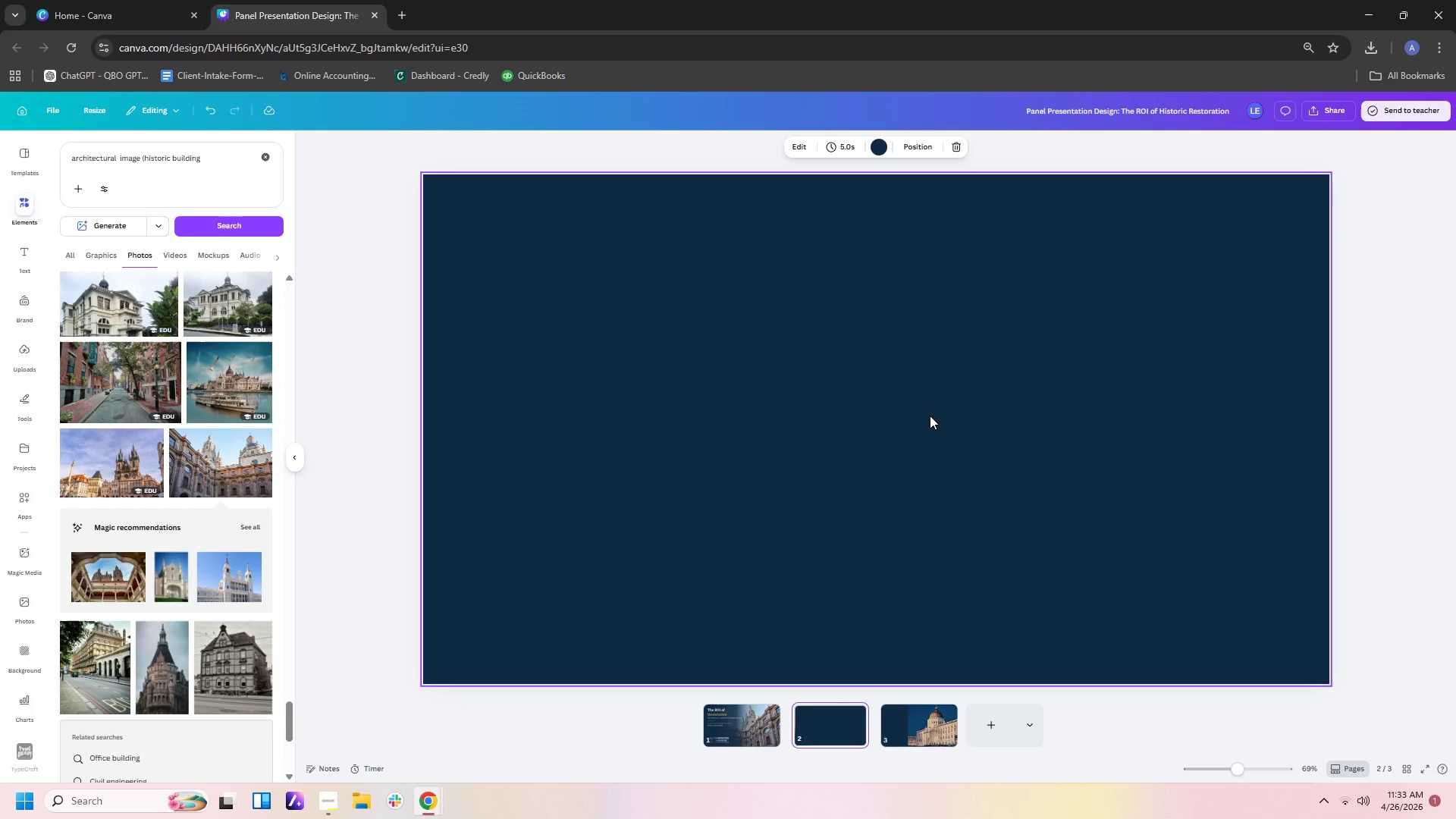 
key(Control+V)
 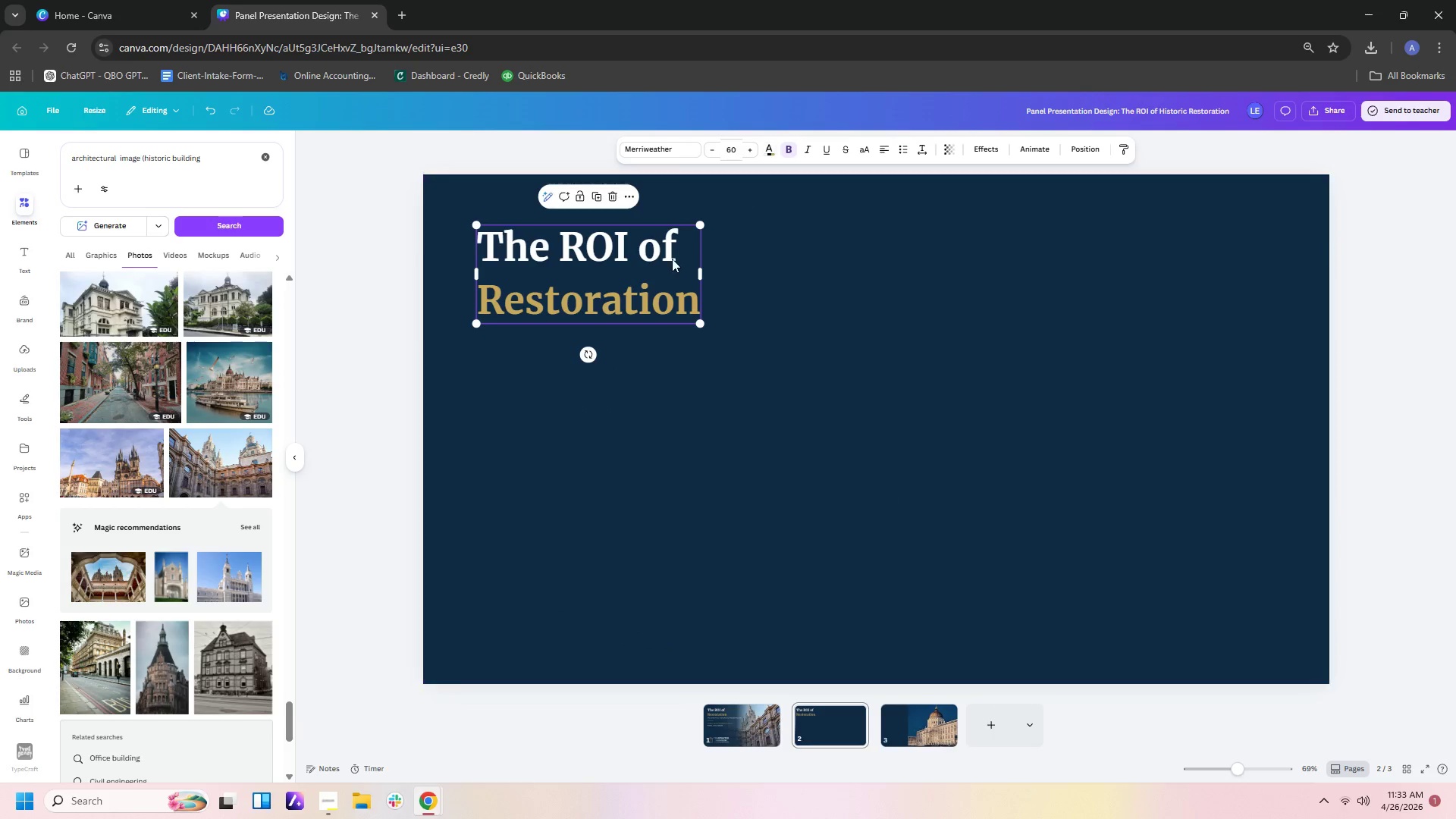 
double_click([663, 271])
 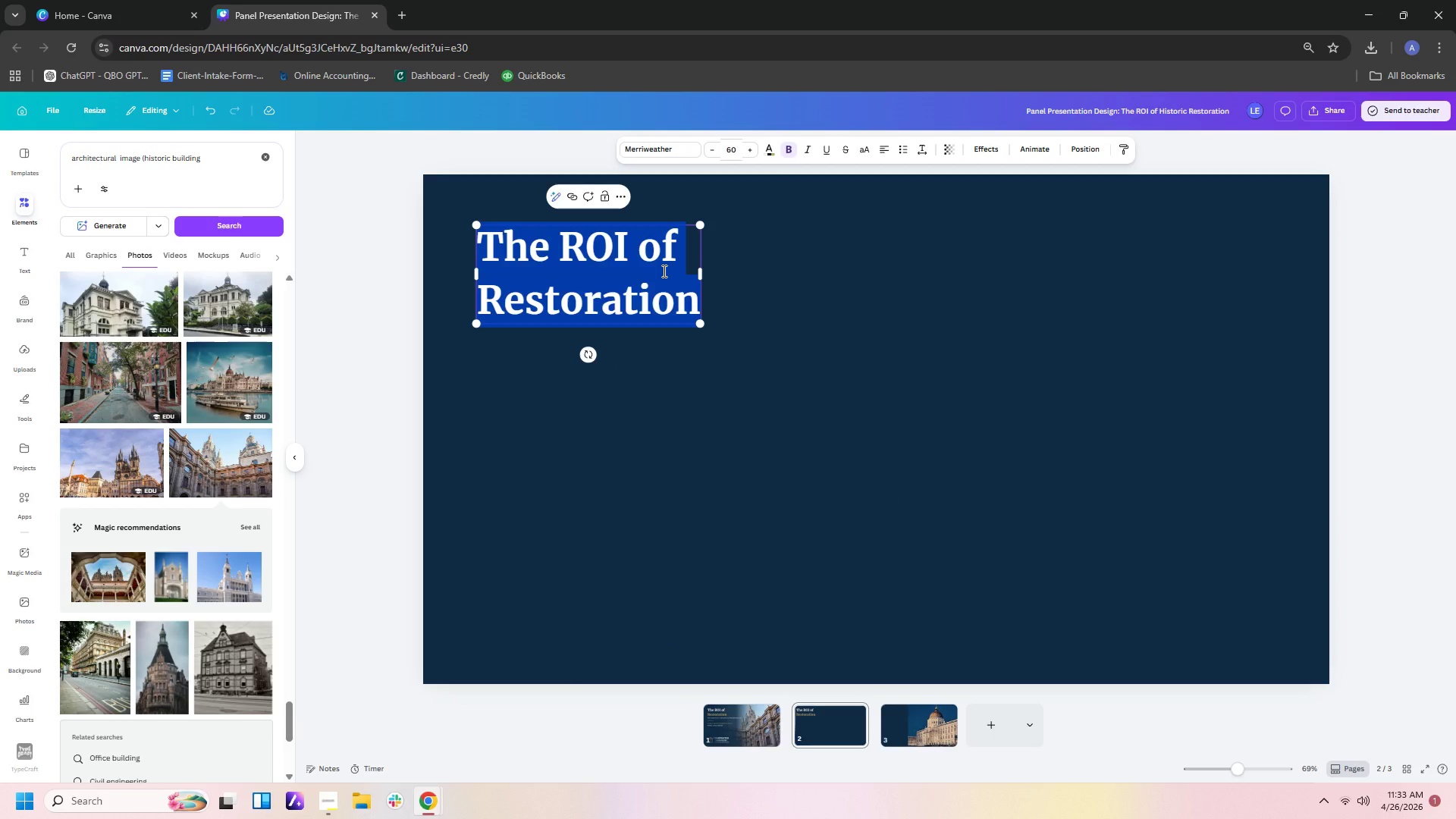 
type(M)
key(Backspace)
type(meet our panelisy)
key(Backspace)
type(tyys)
key(Backspace)
key(Backspace)
key(Backspace)
type(s)
 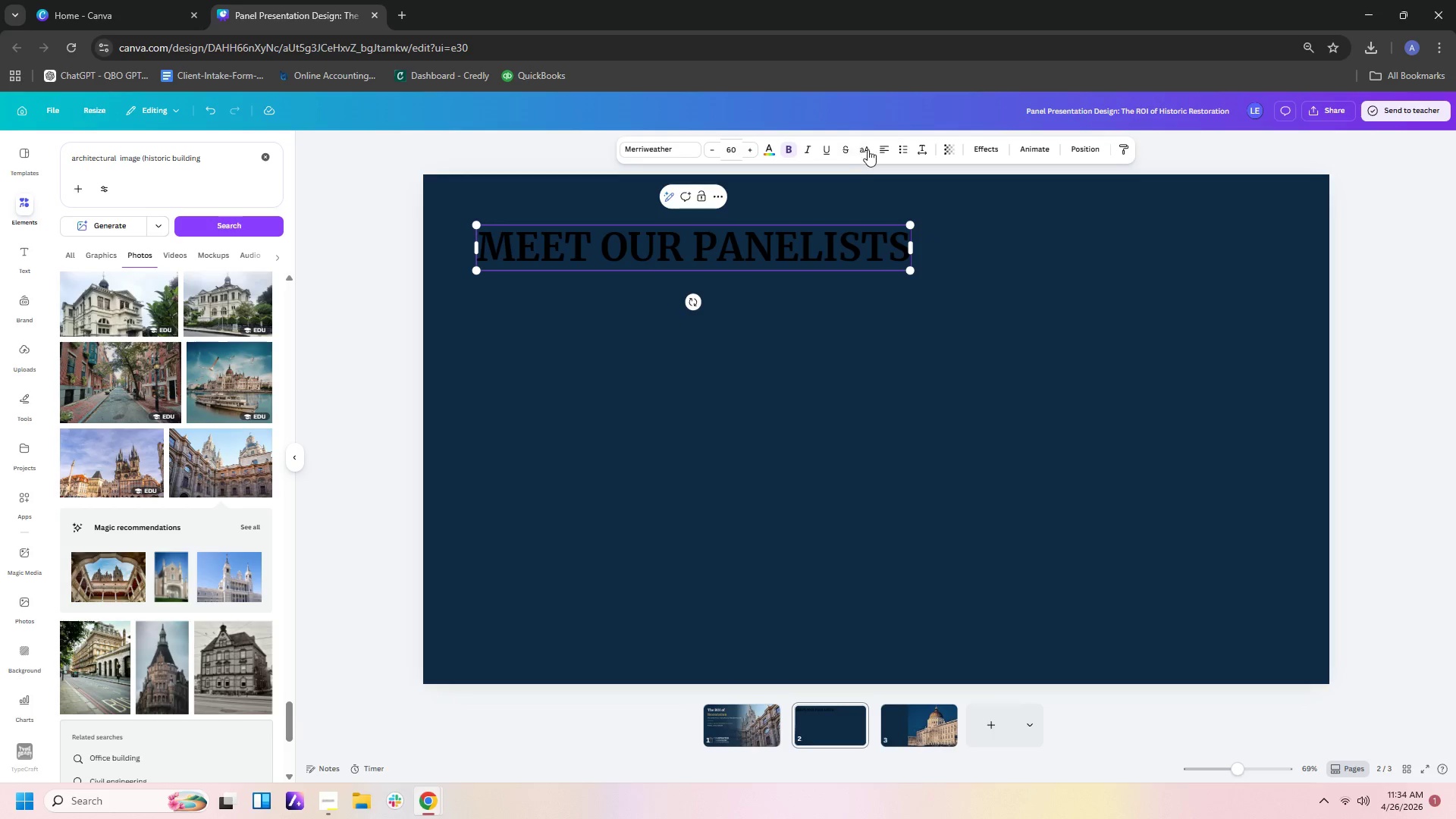 
left_click([885, 149])
 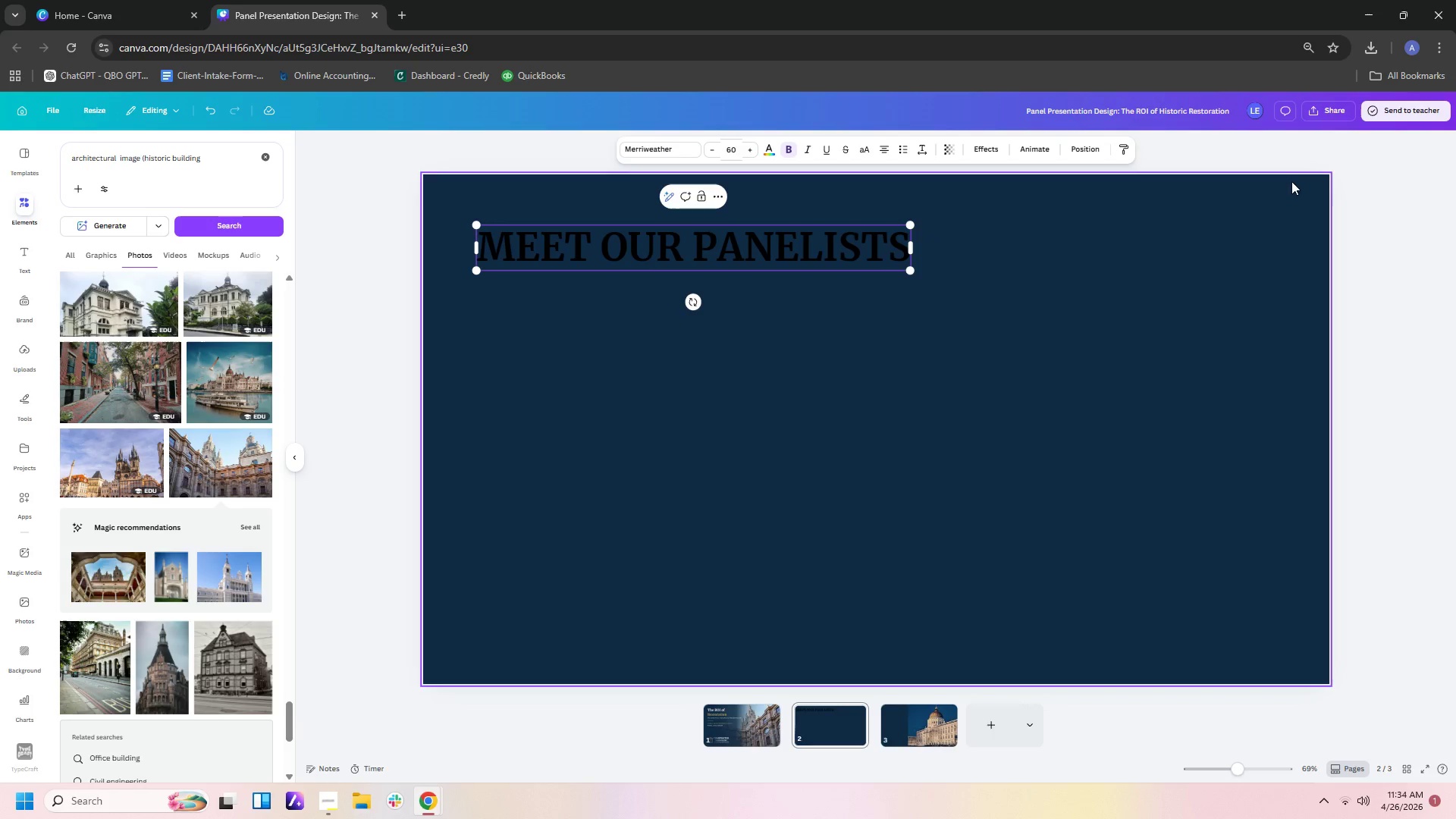 
left_click([1088, 146])
 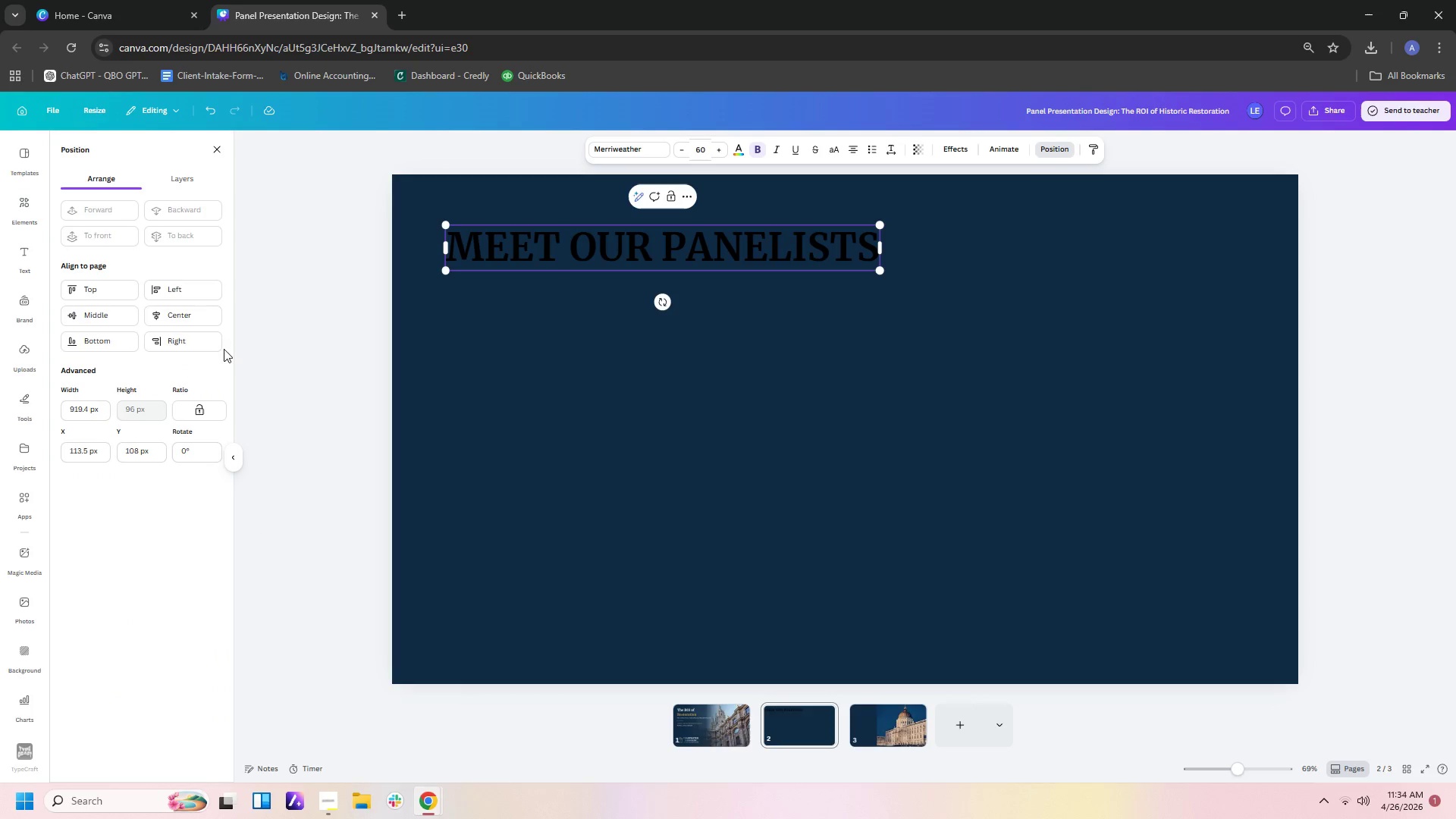 
left_click([196, 308])
 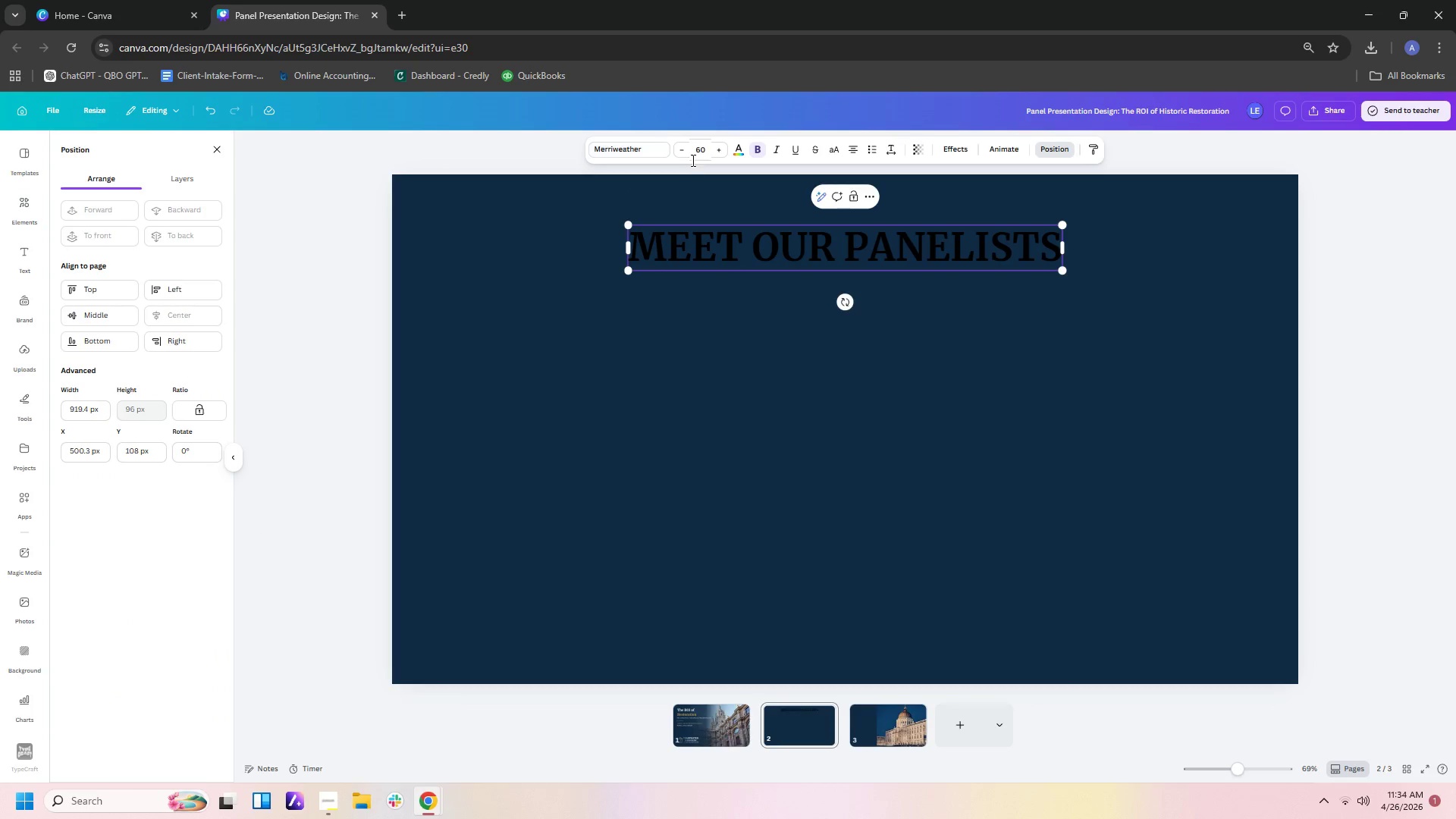 
left_click([739, 153])
 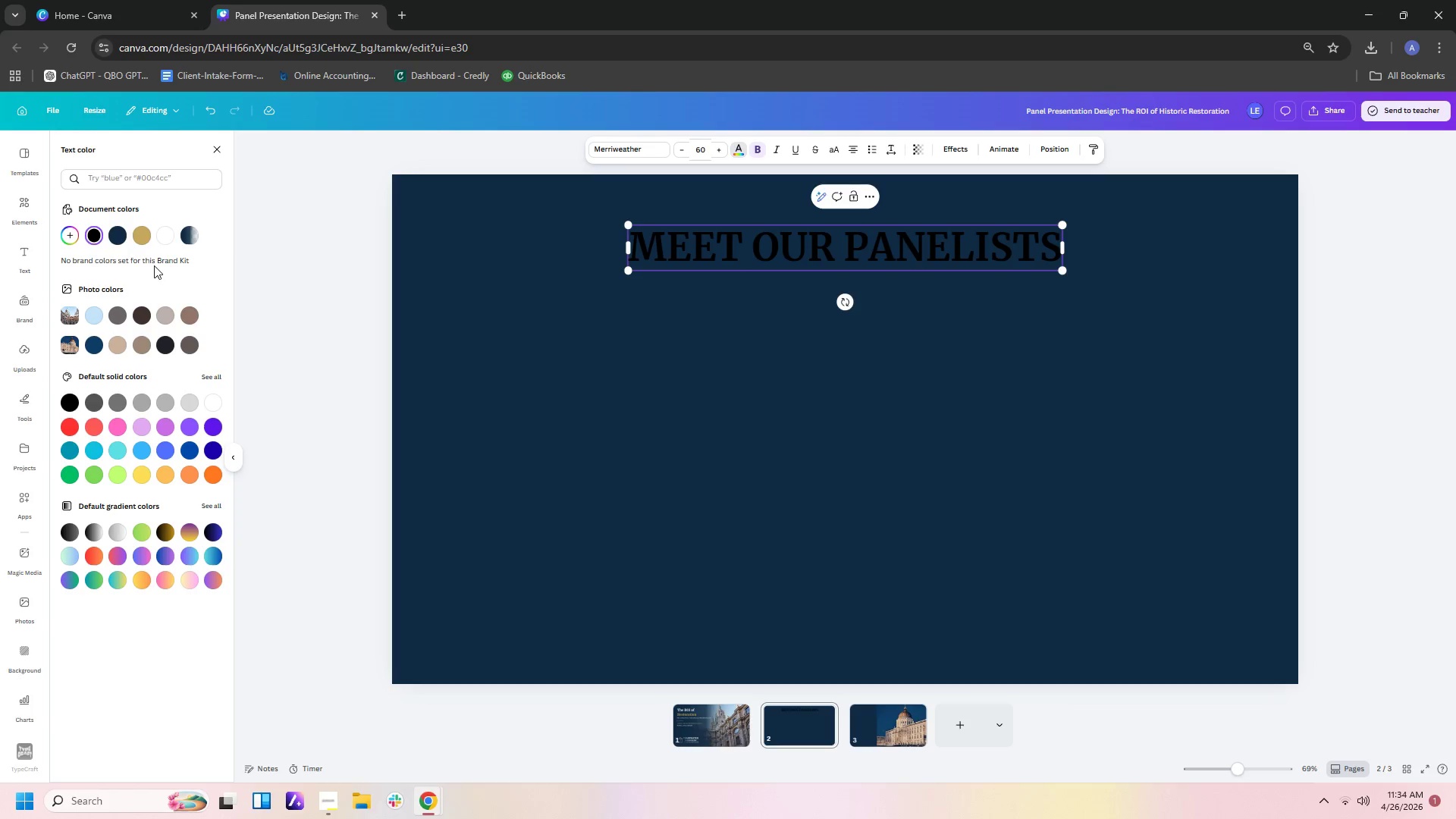 
left_click([166, 233])
 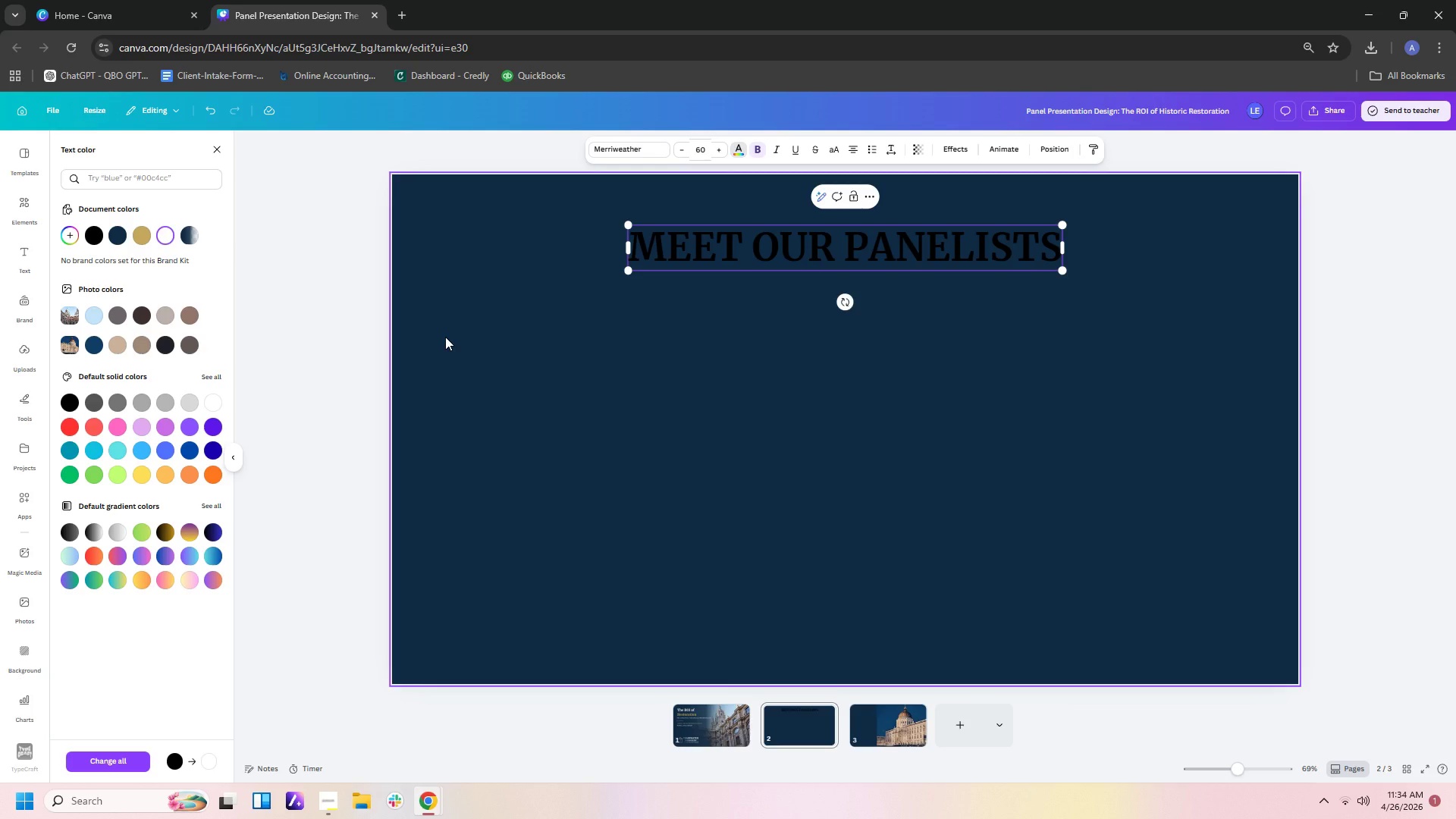 
wait(18.55)
 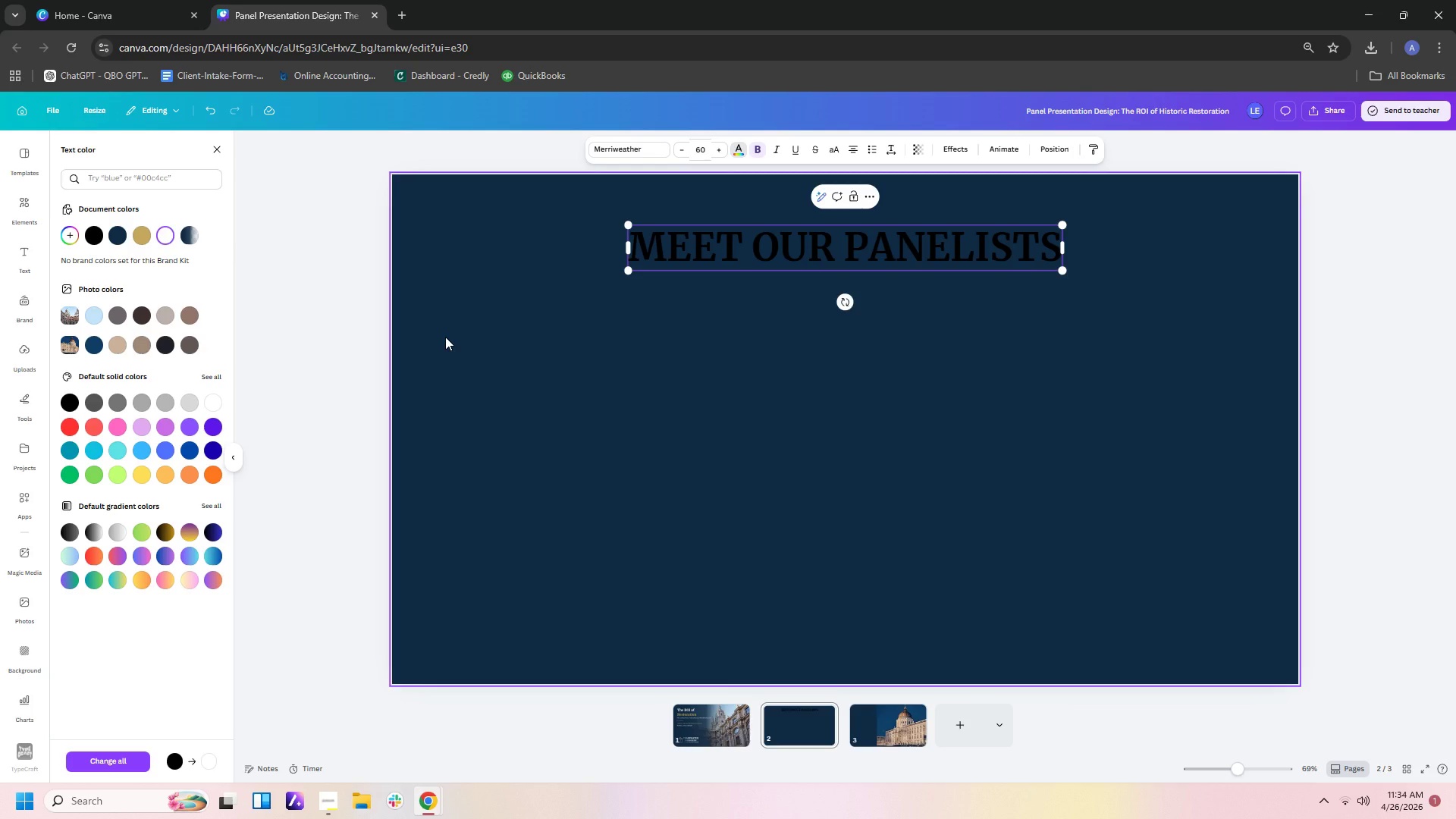 
left_click([733, 152])
 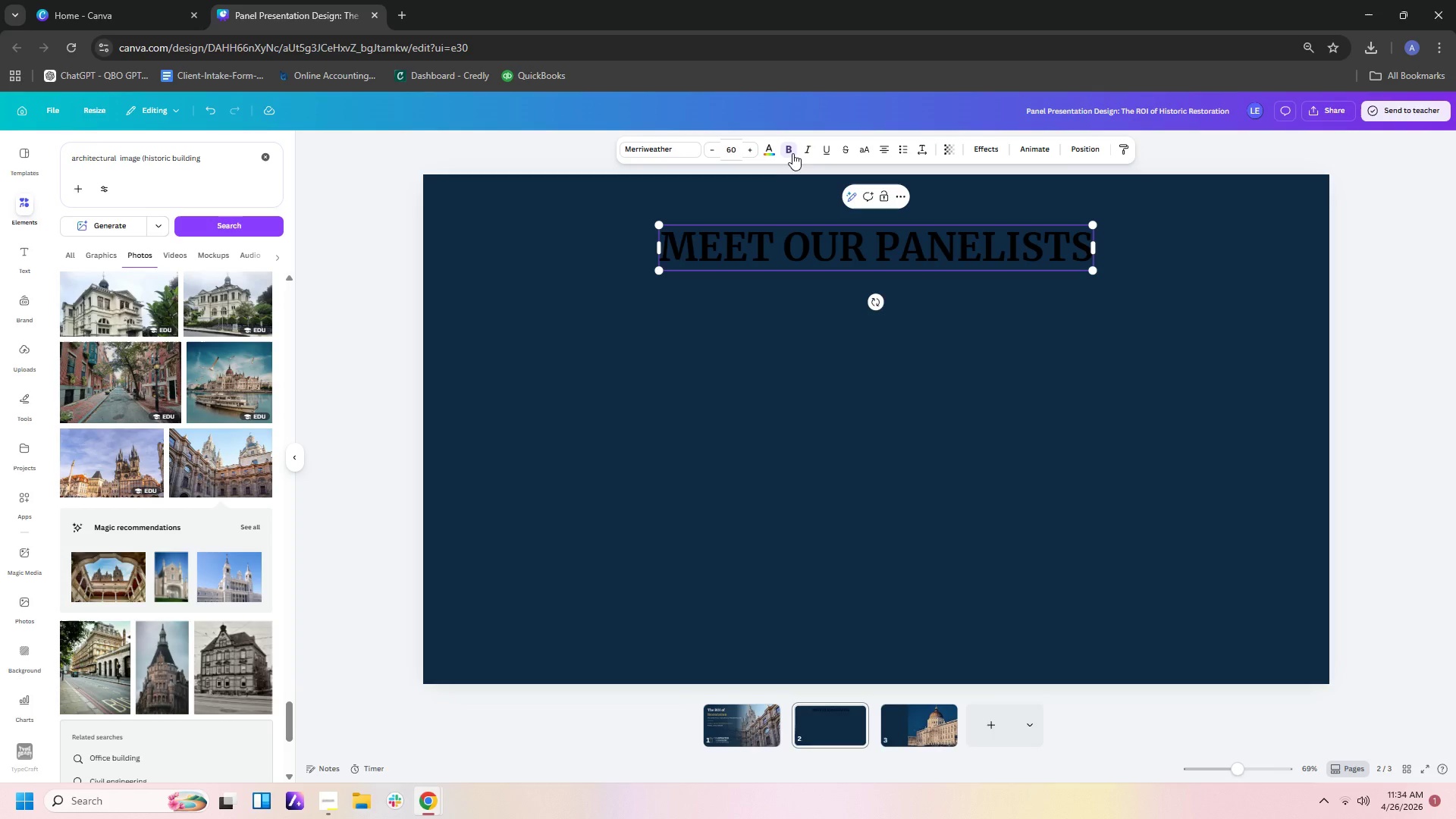 
left_click([770, 151])
 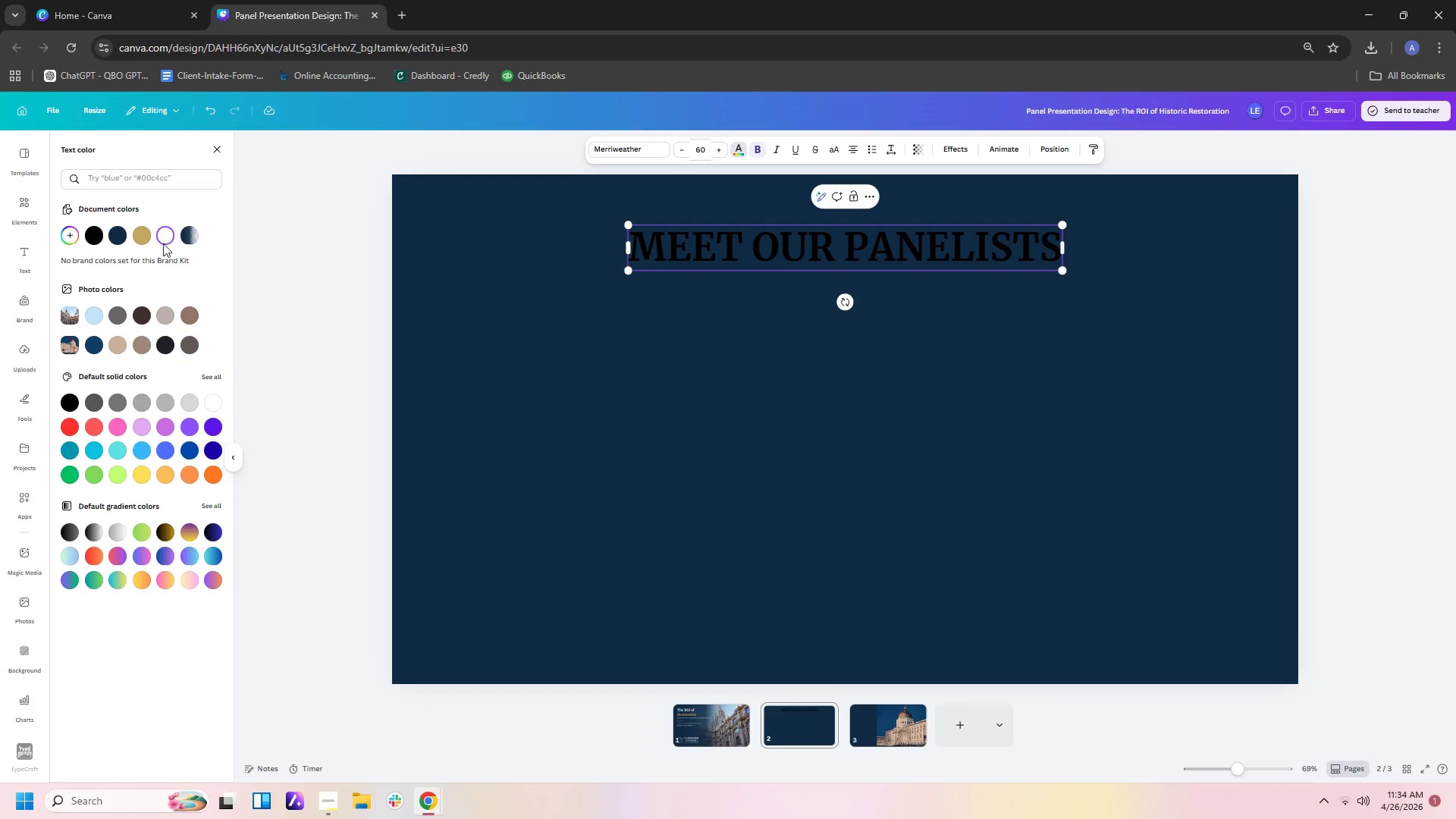 
left_click([165, 239])
 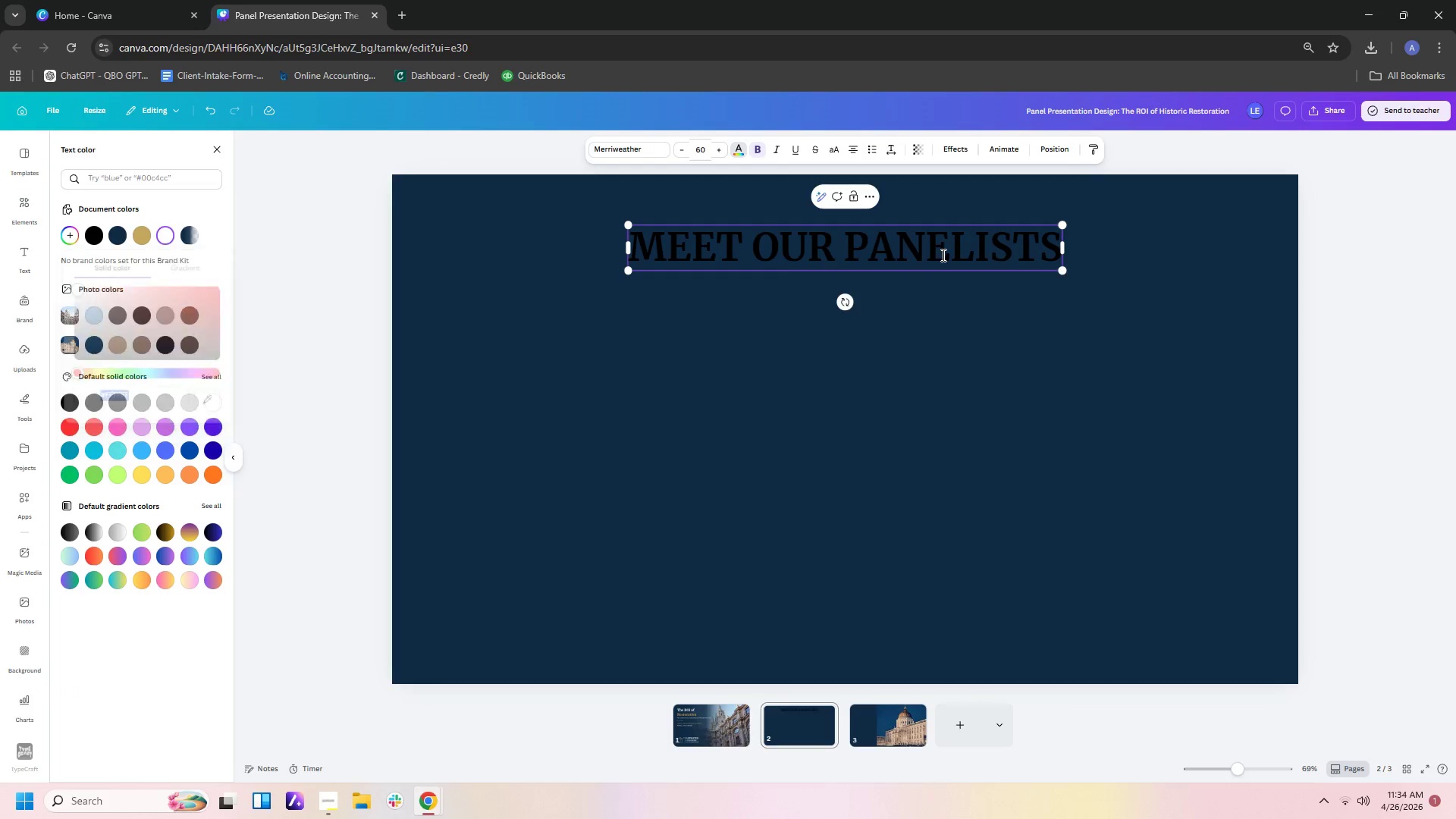 
double_click([1050, 321])
 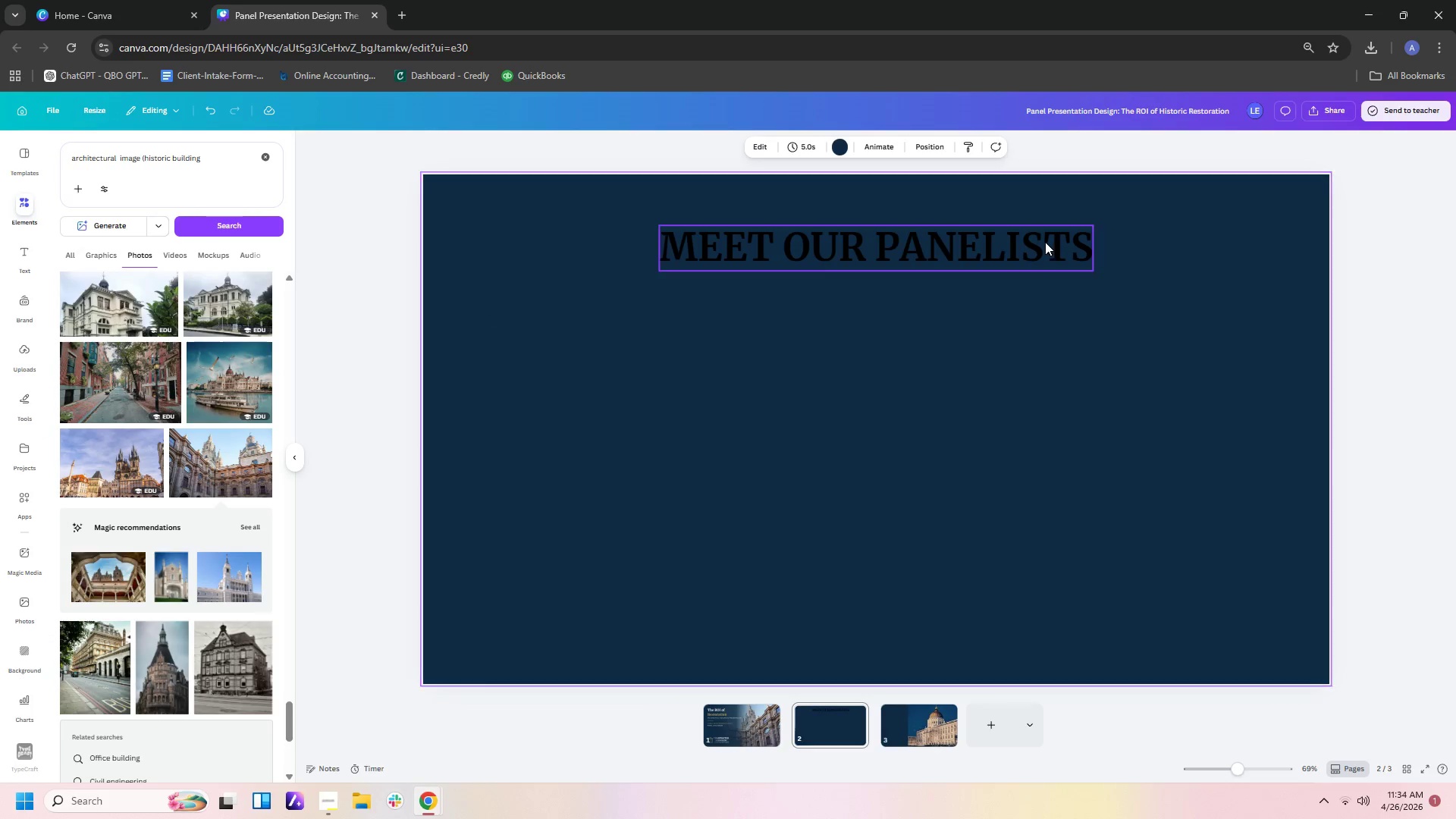 
triple_click([1045, 242])
 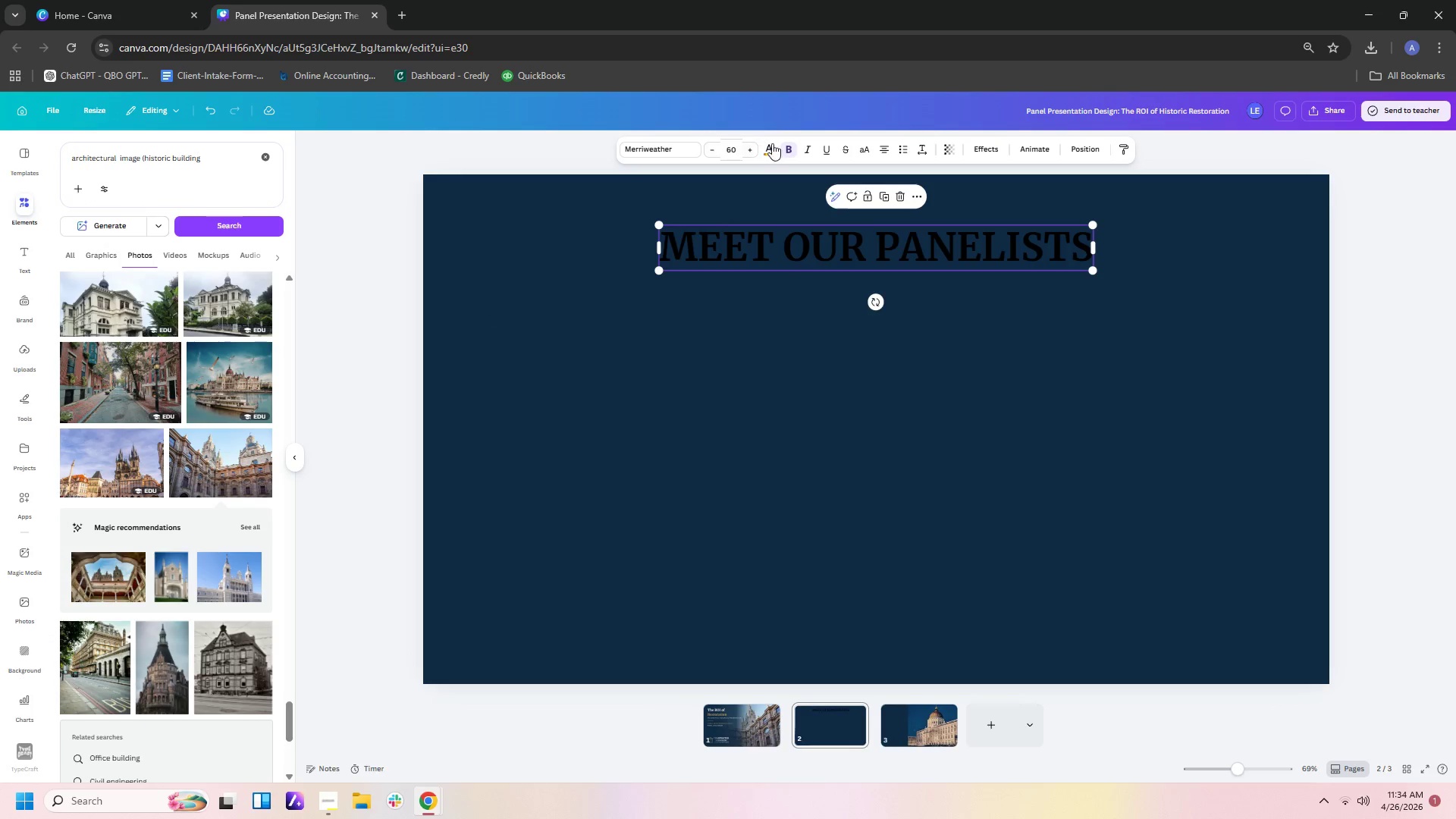 
left_click([772, 147])
 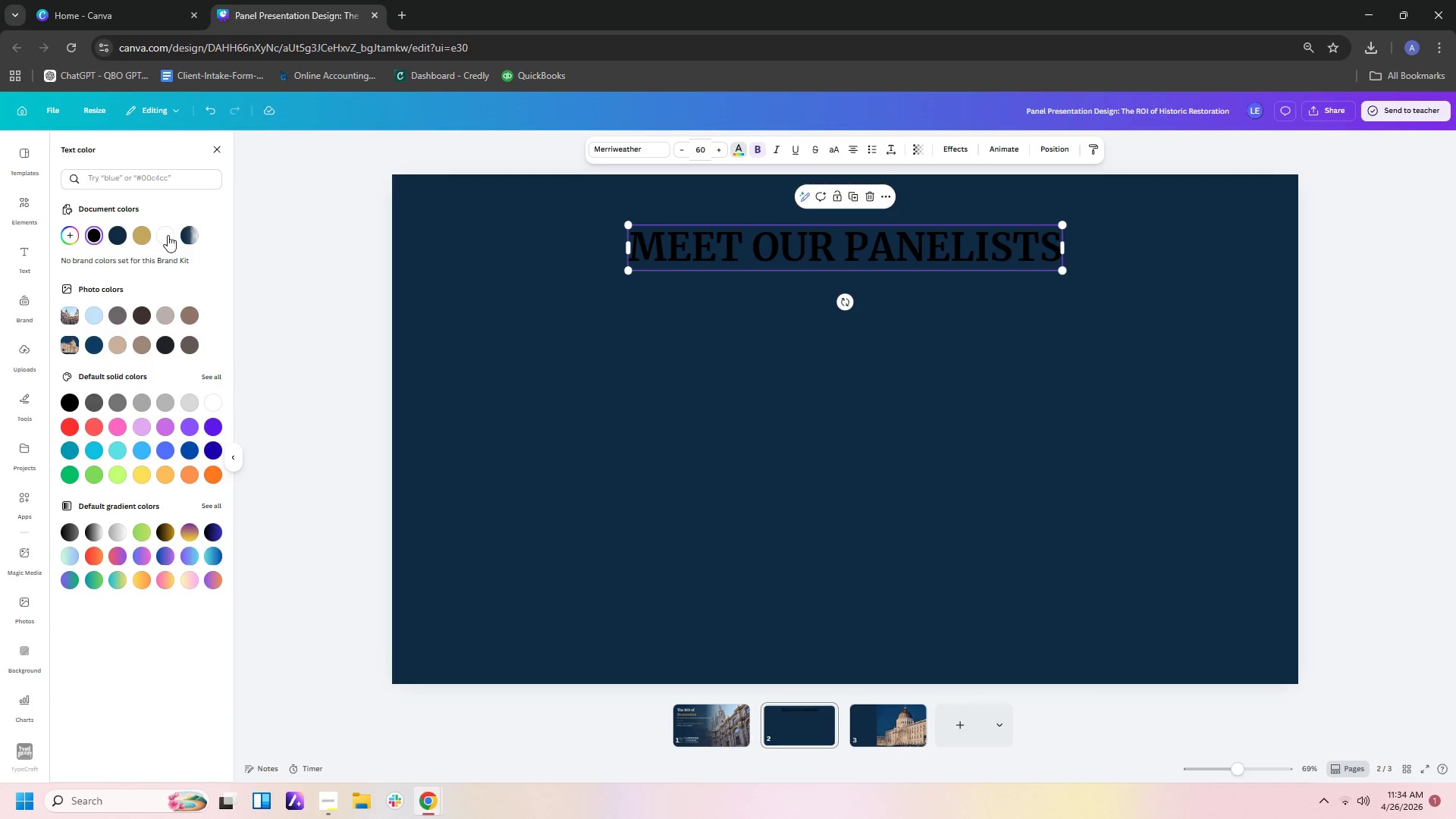 
left_click([168, 235])
 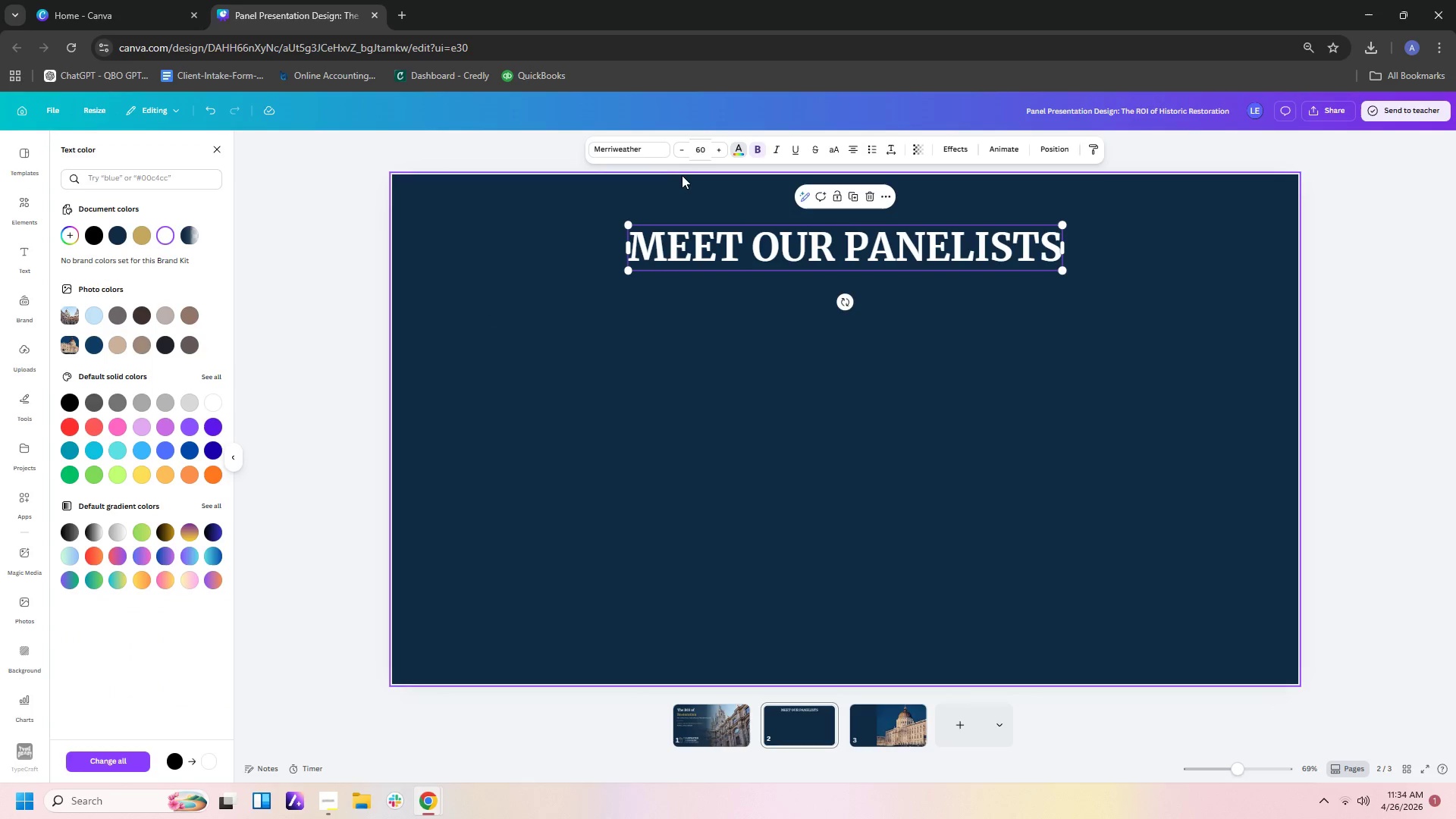 
left_click([709, 145])
 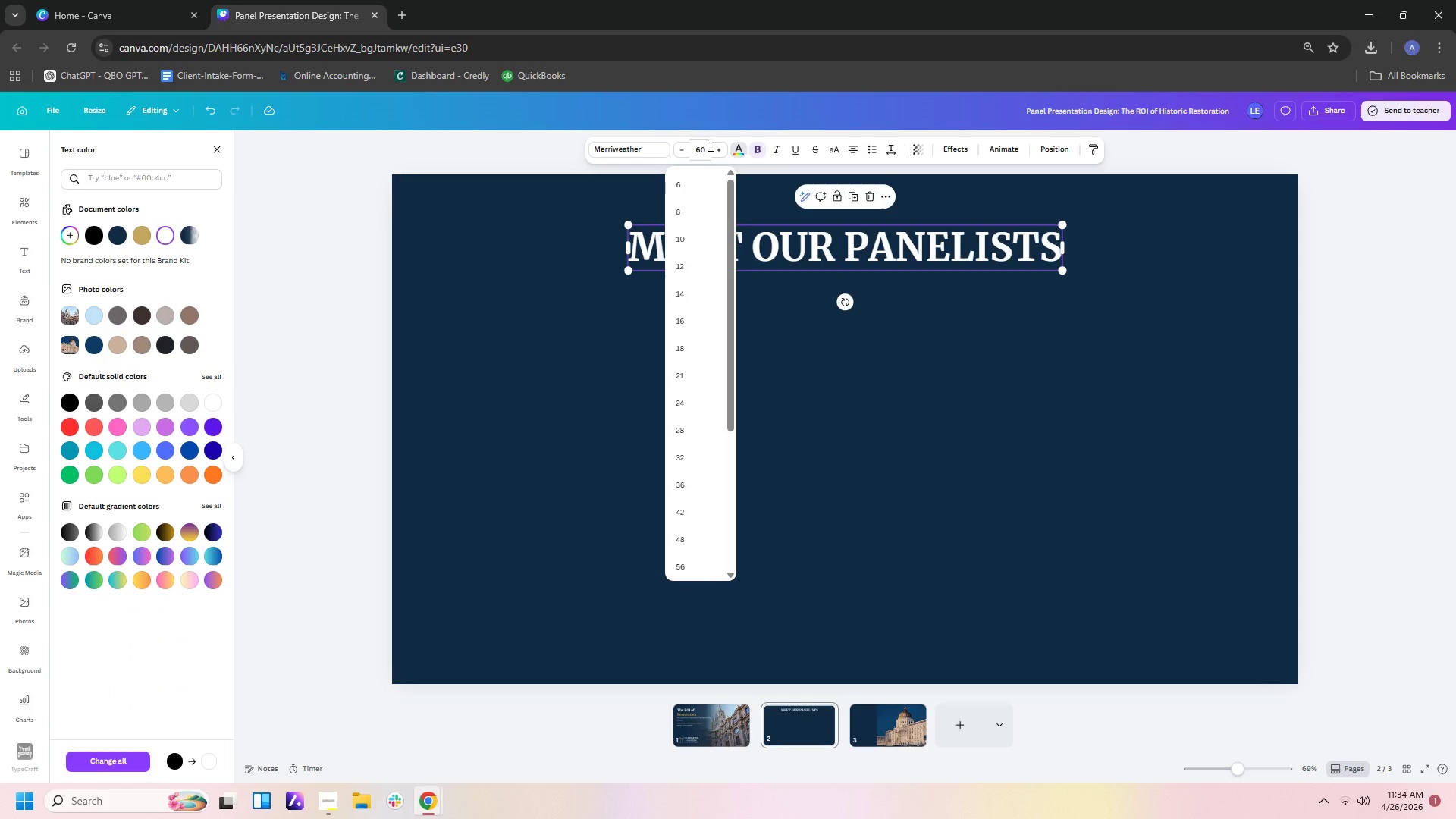 
key(Backspace)
 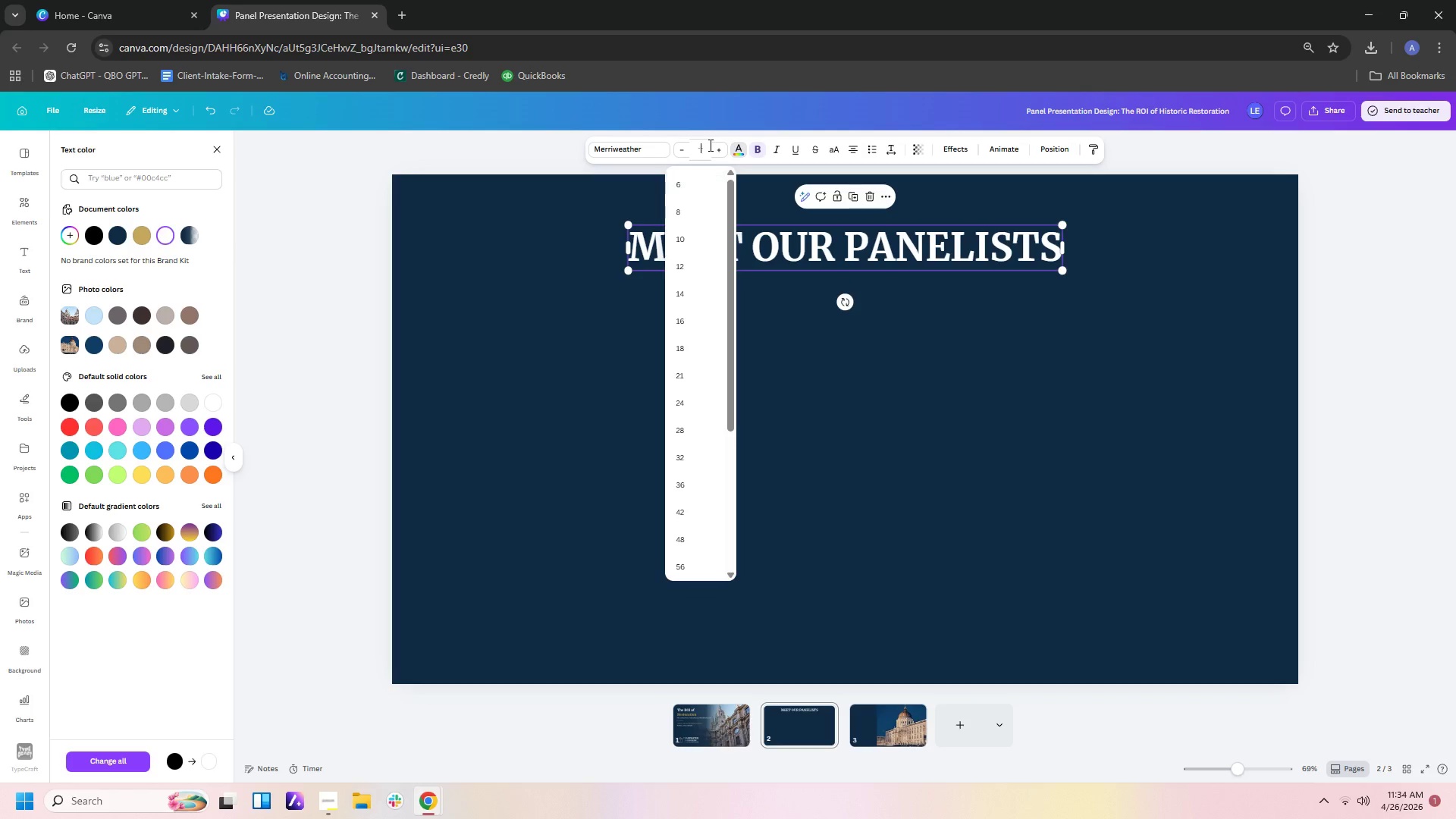 
key(Backspace)
 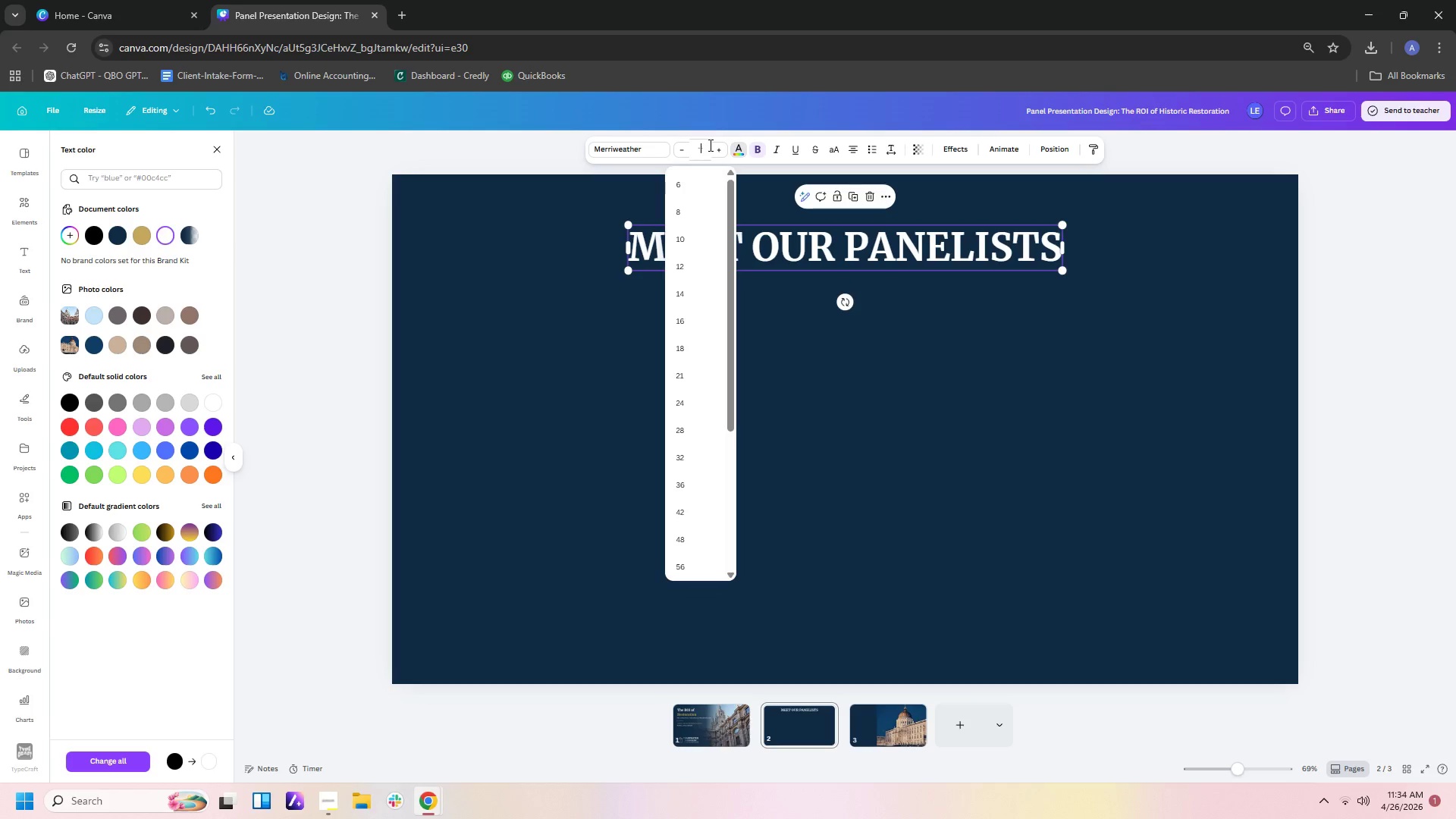 
key(Backspace)
 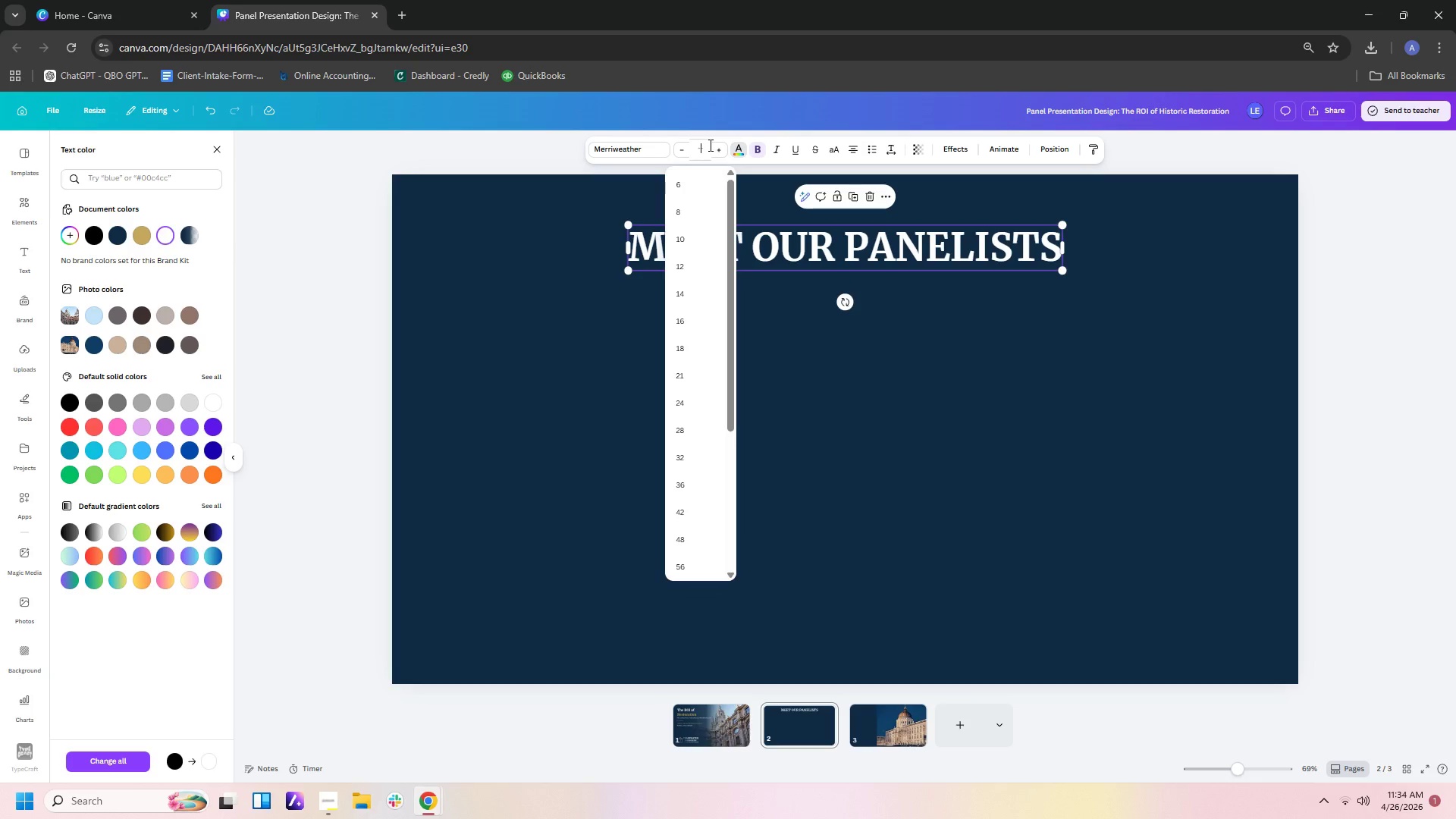 
key(Numpad5)
 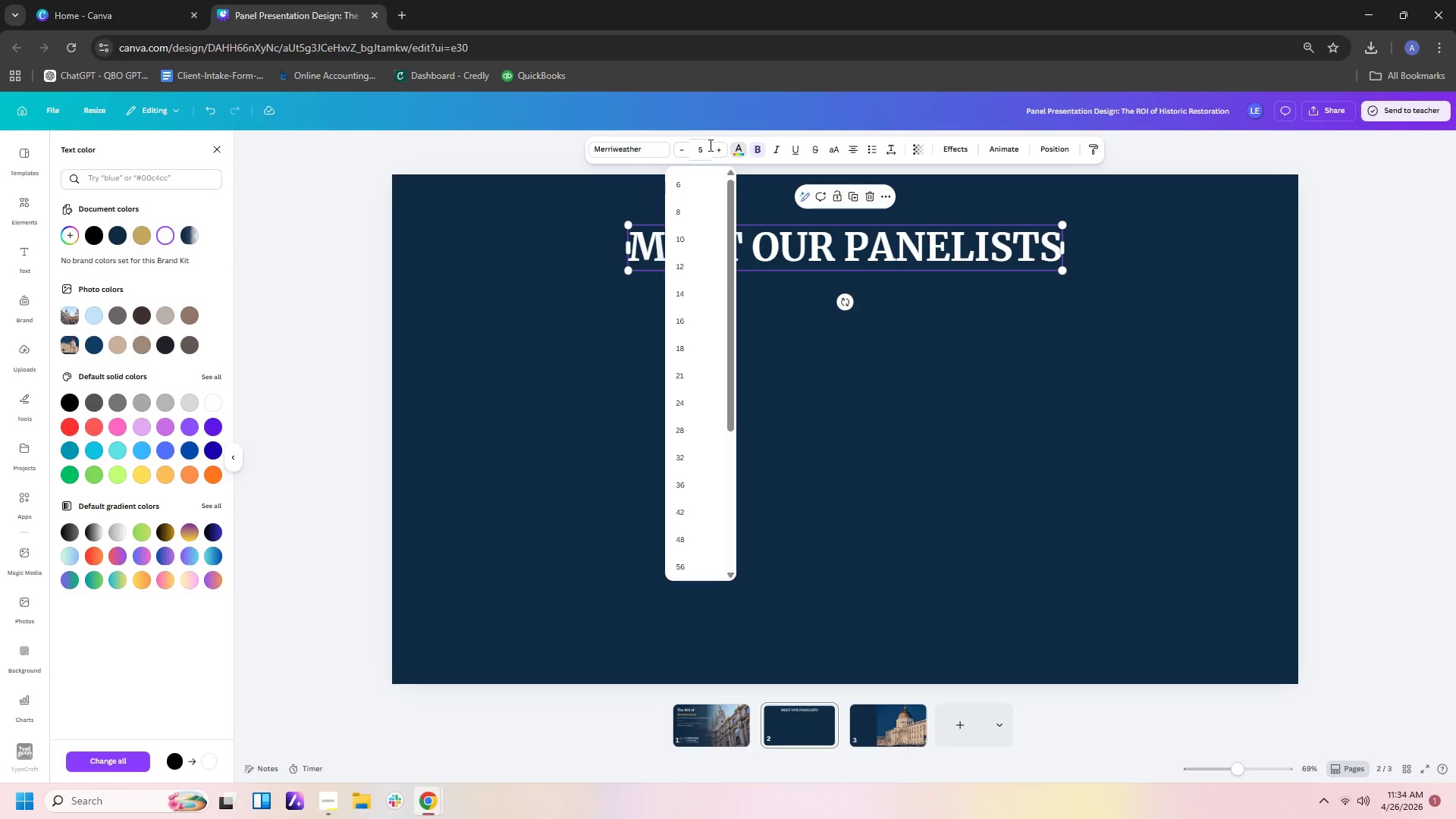 
key(Numpad4)
 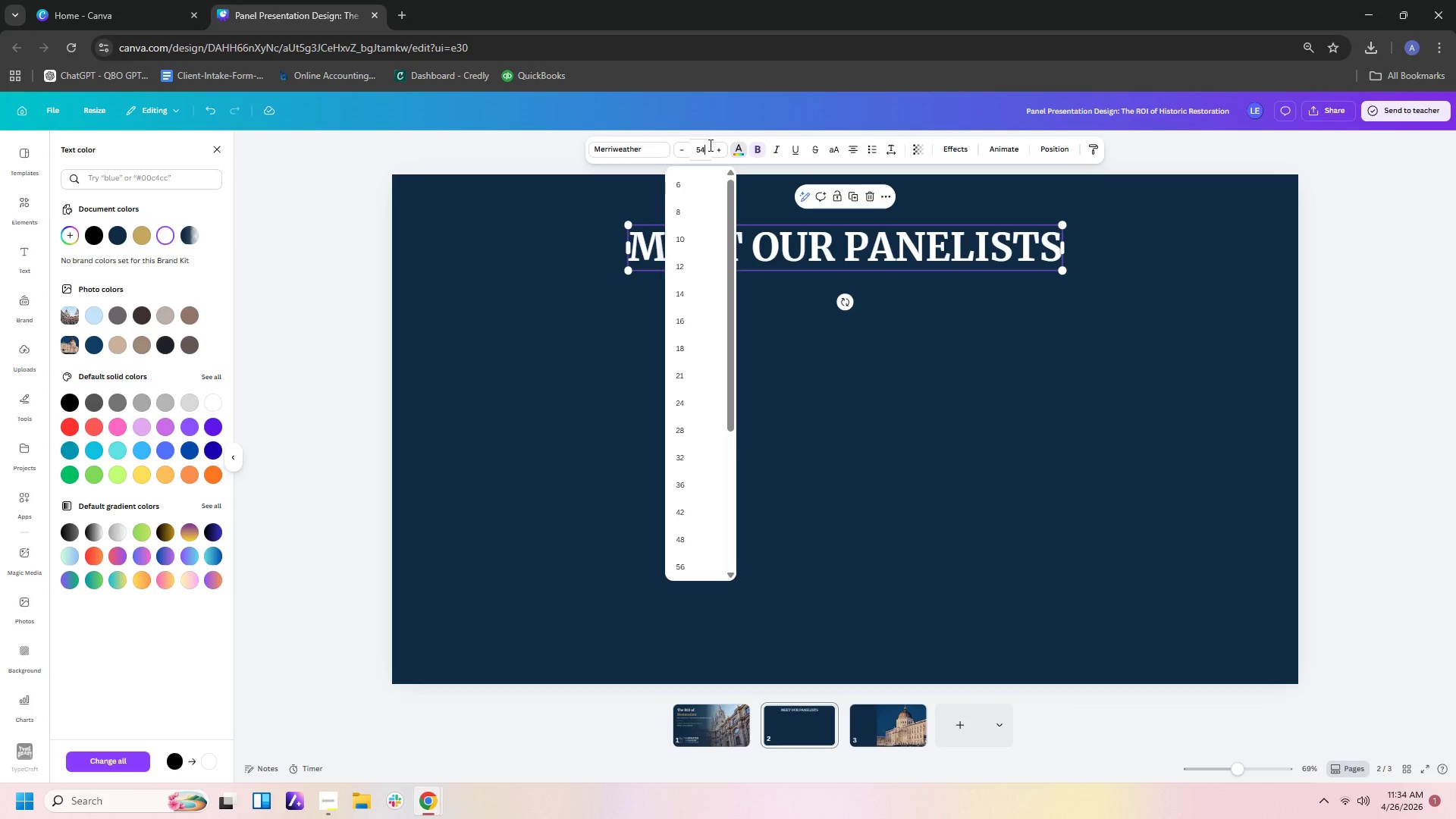 
key(NumpadEnter)
 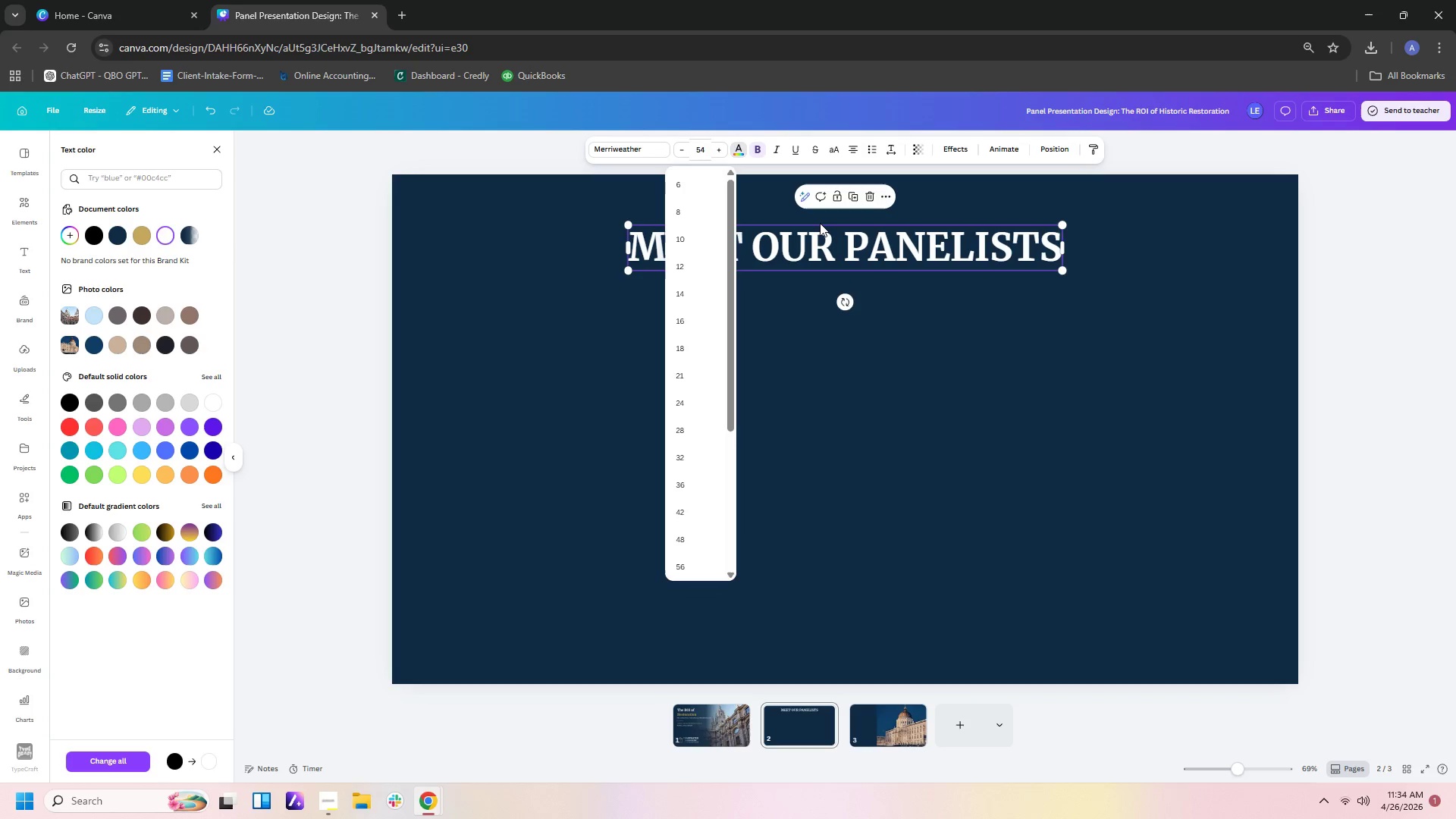 
key(Enter)
 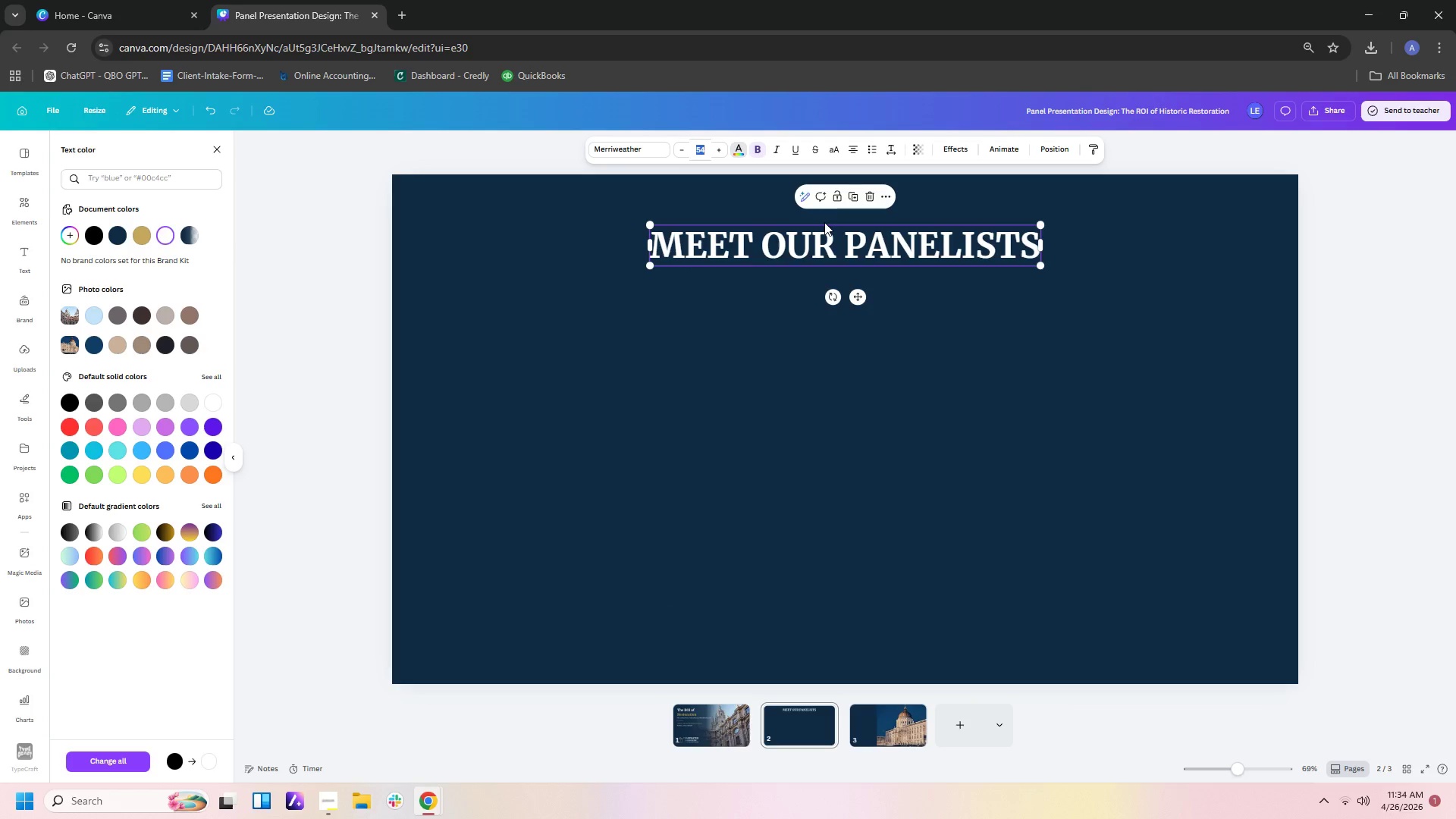 
wait(5.34)
 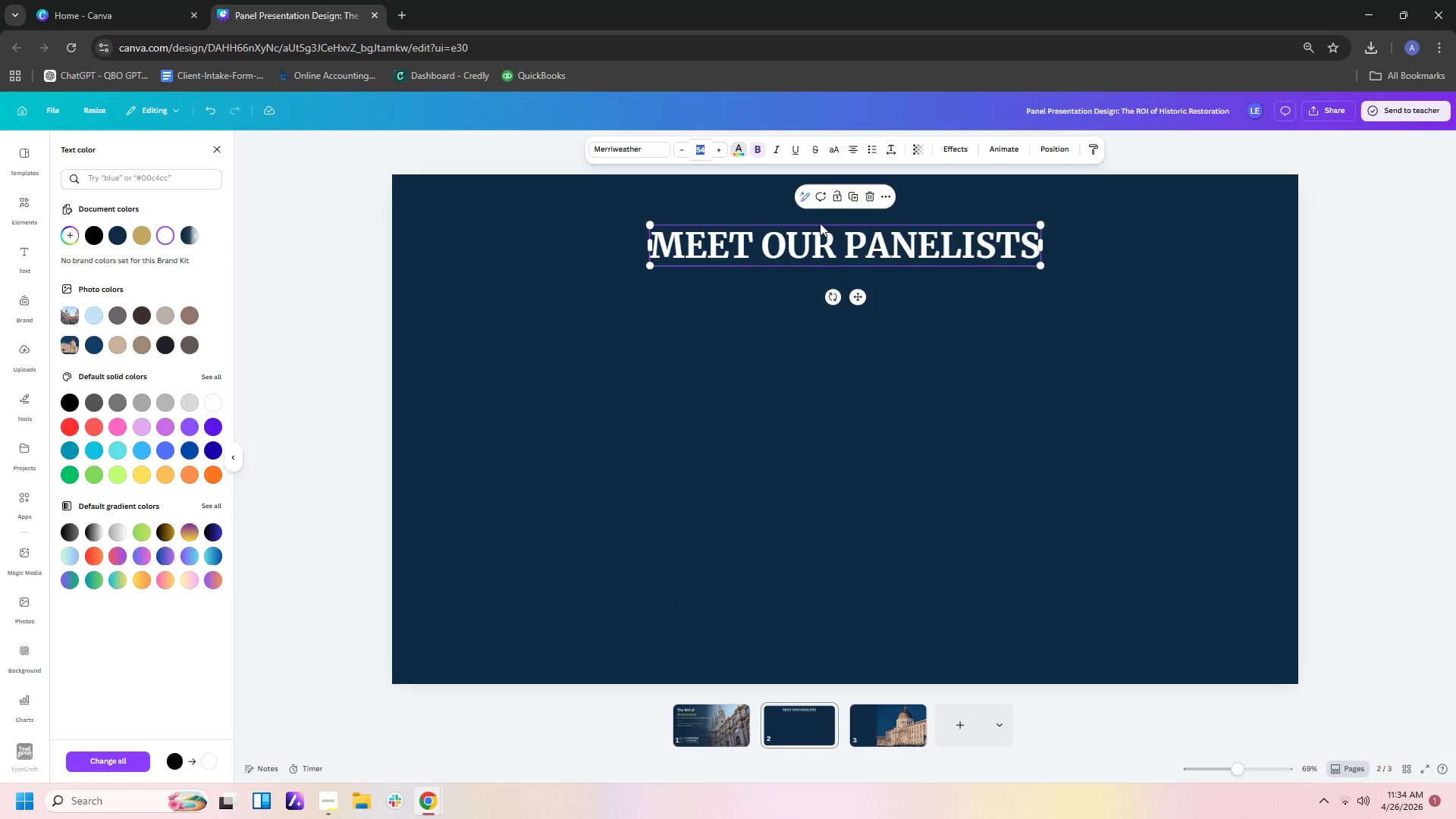 
left_click([743, 723])
 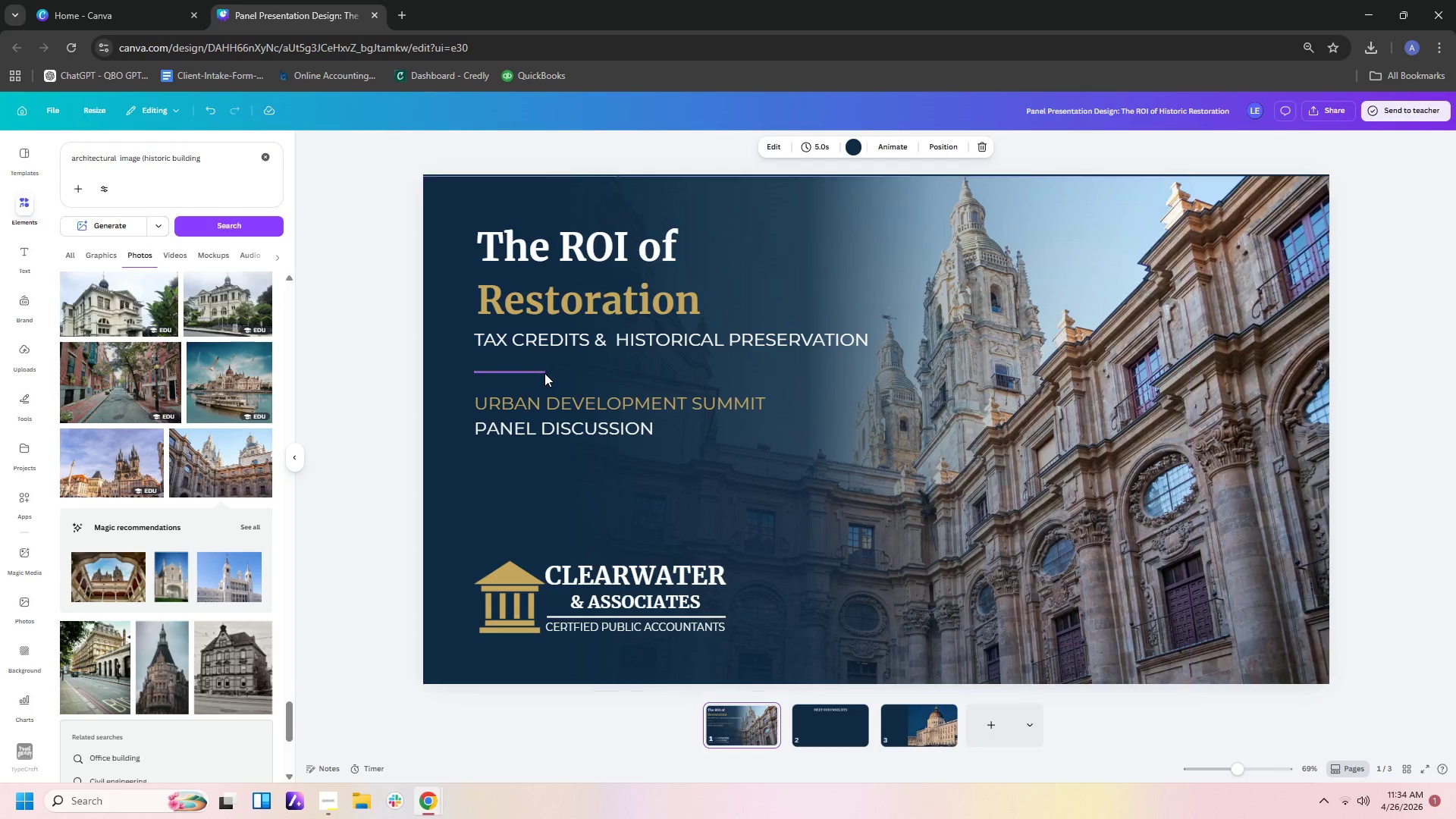 
left_click([541, 370])
 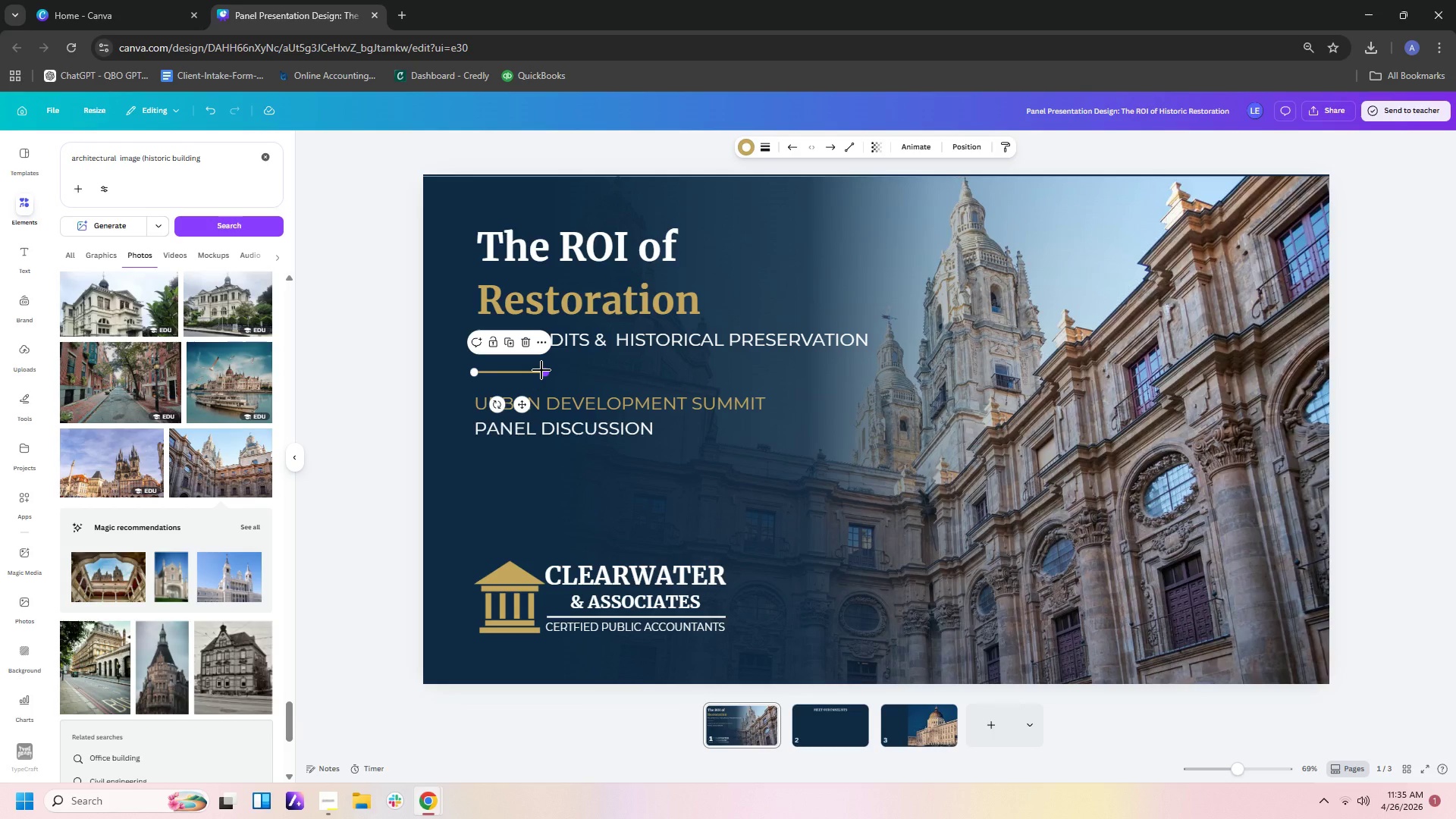 
key(Control+C)
 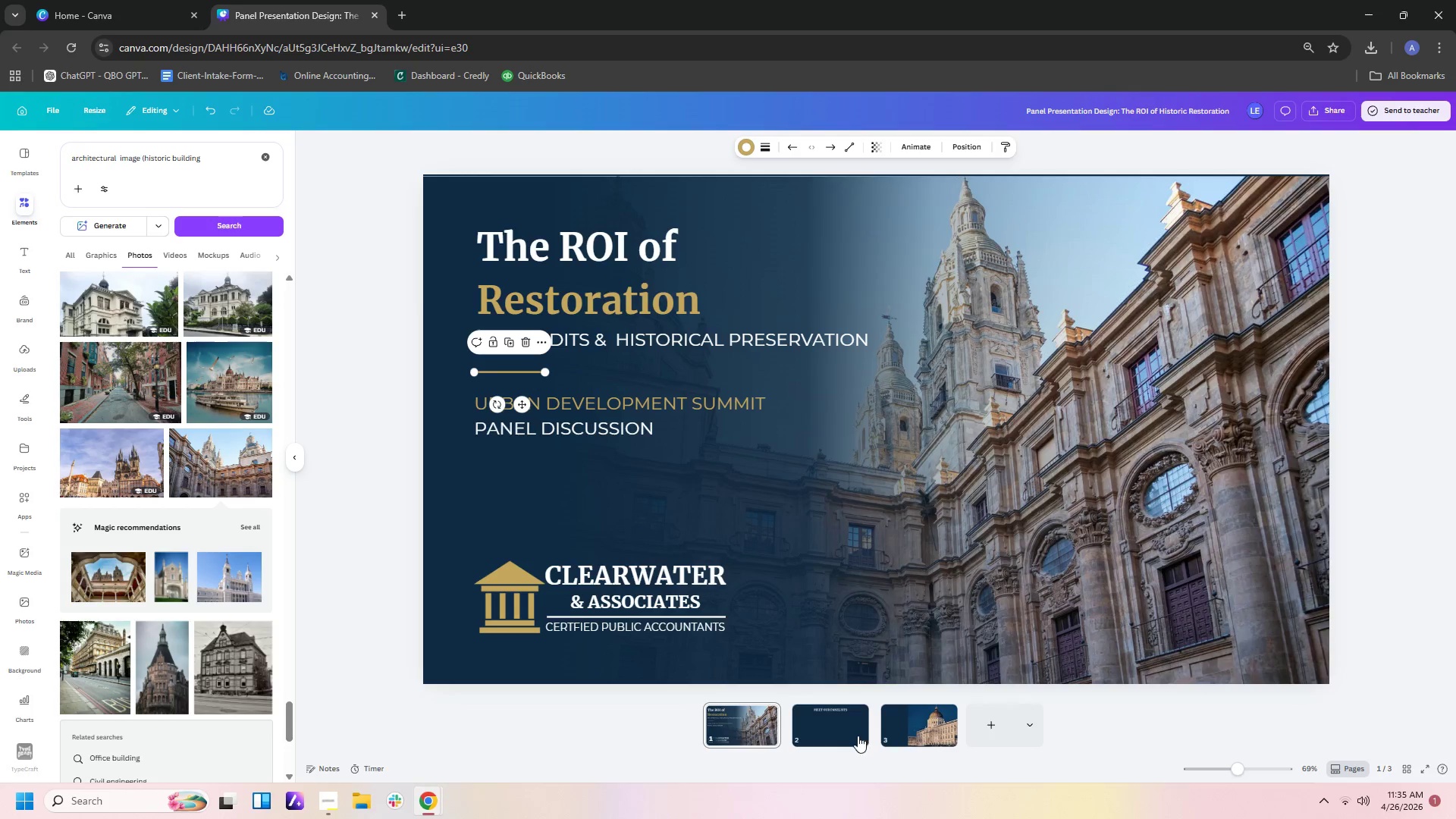 
left_click([848, 738])
 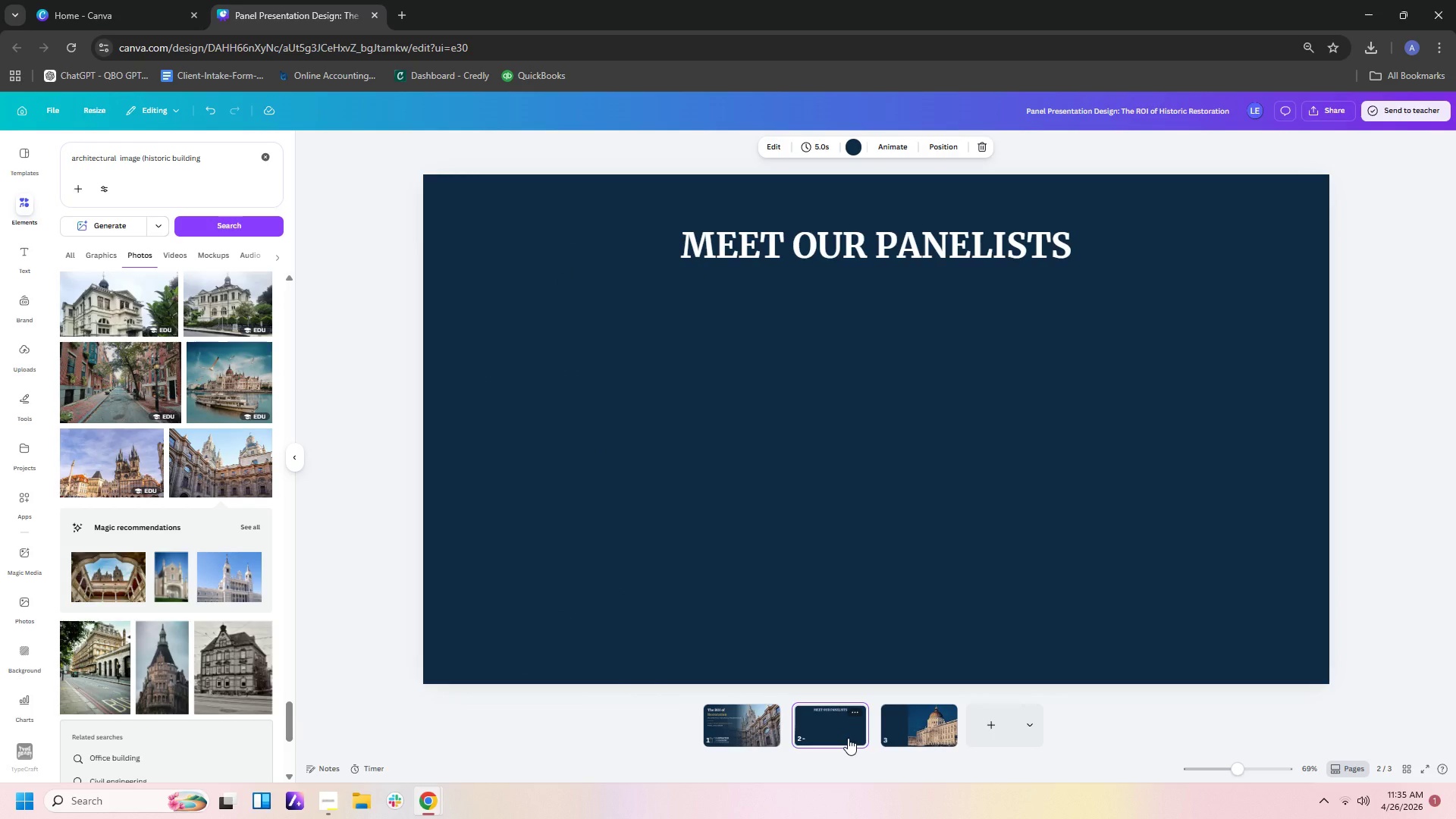 
key(Control+V)
 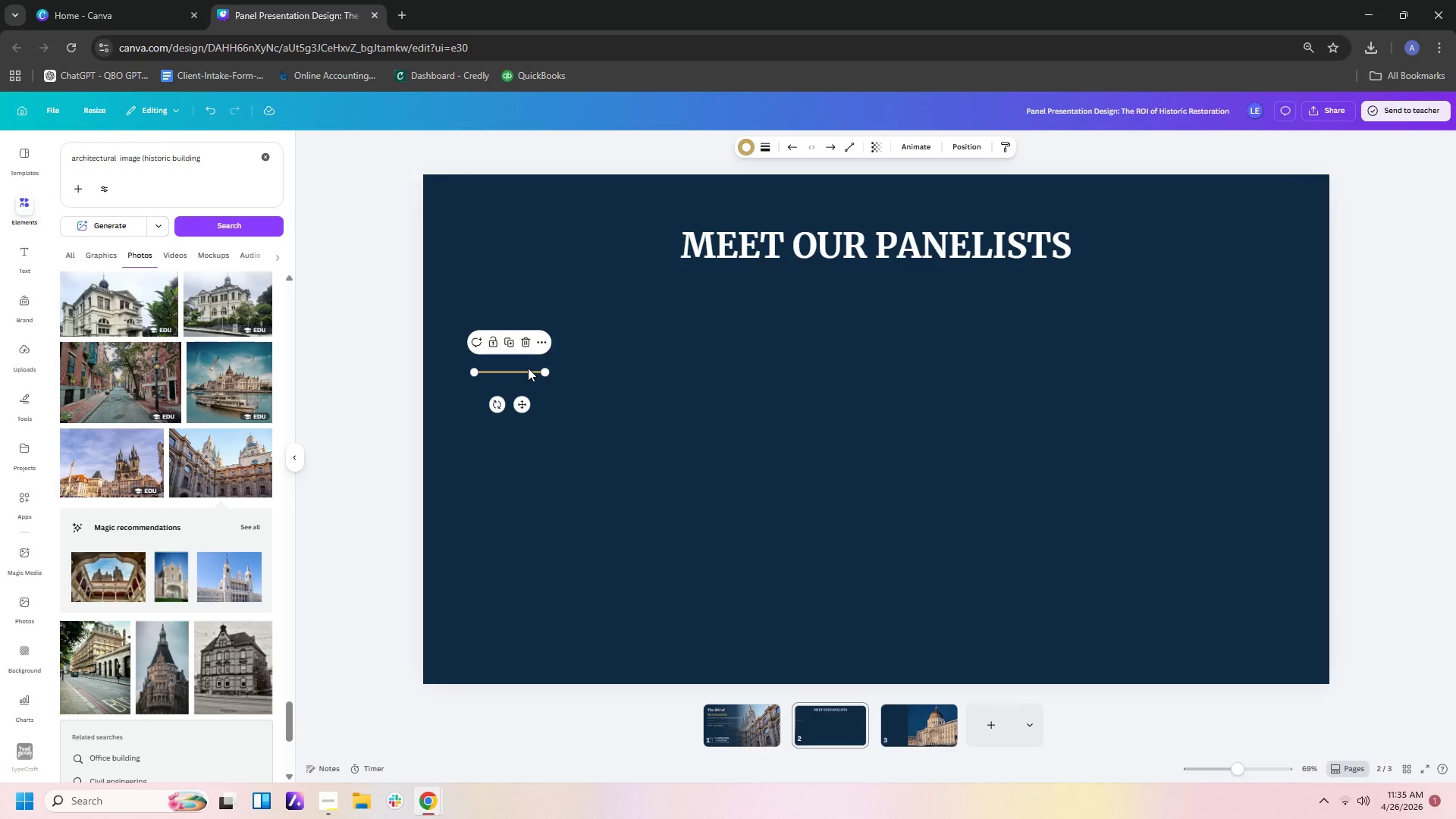 
left_click_drag(start_coordinate=[528, 370], to_coordinate=[902, 274])
 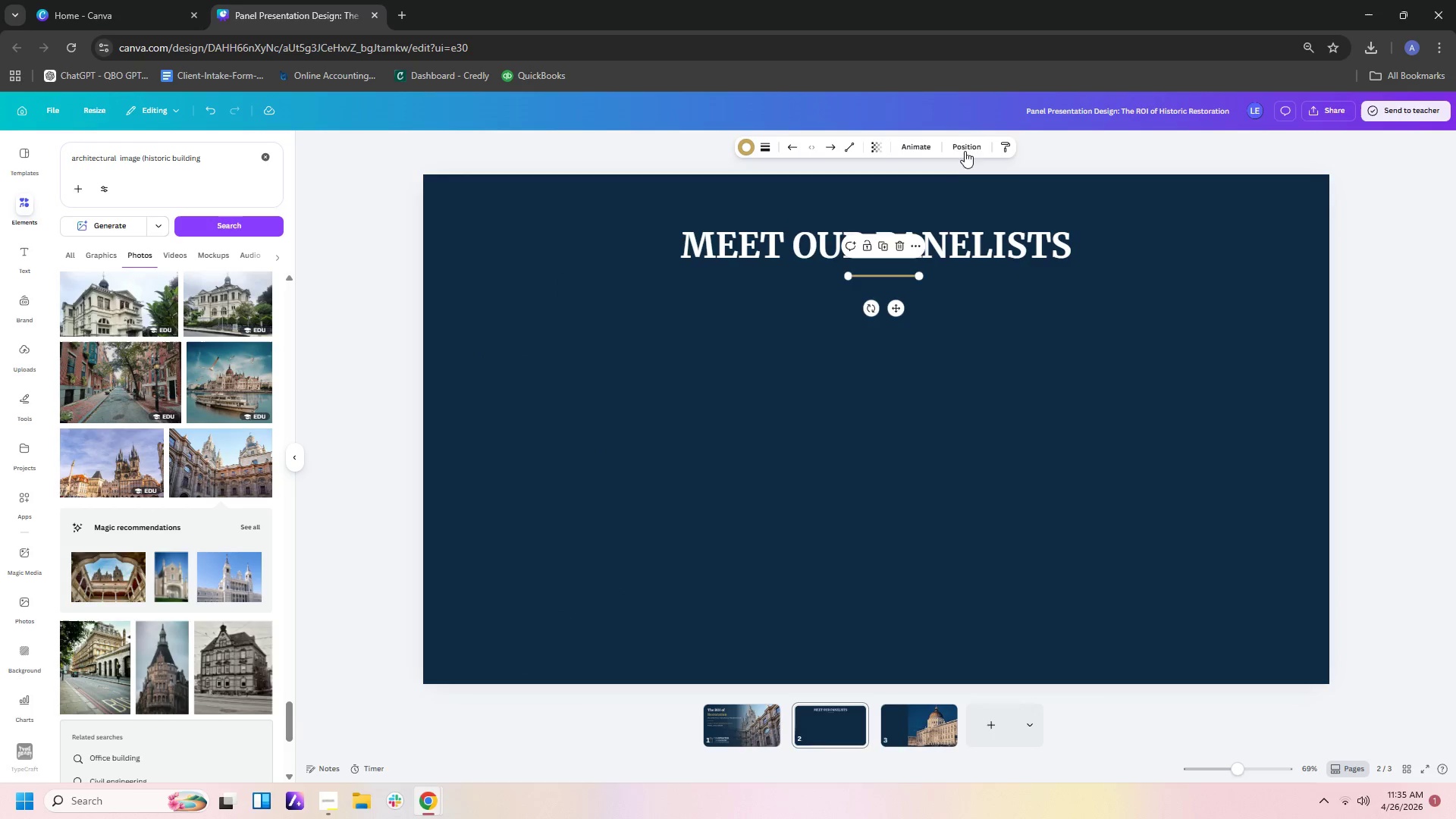 
left_click([965, 144])
 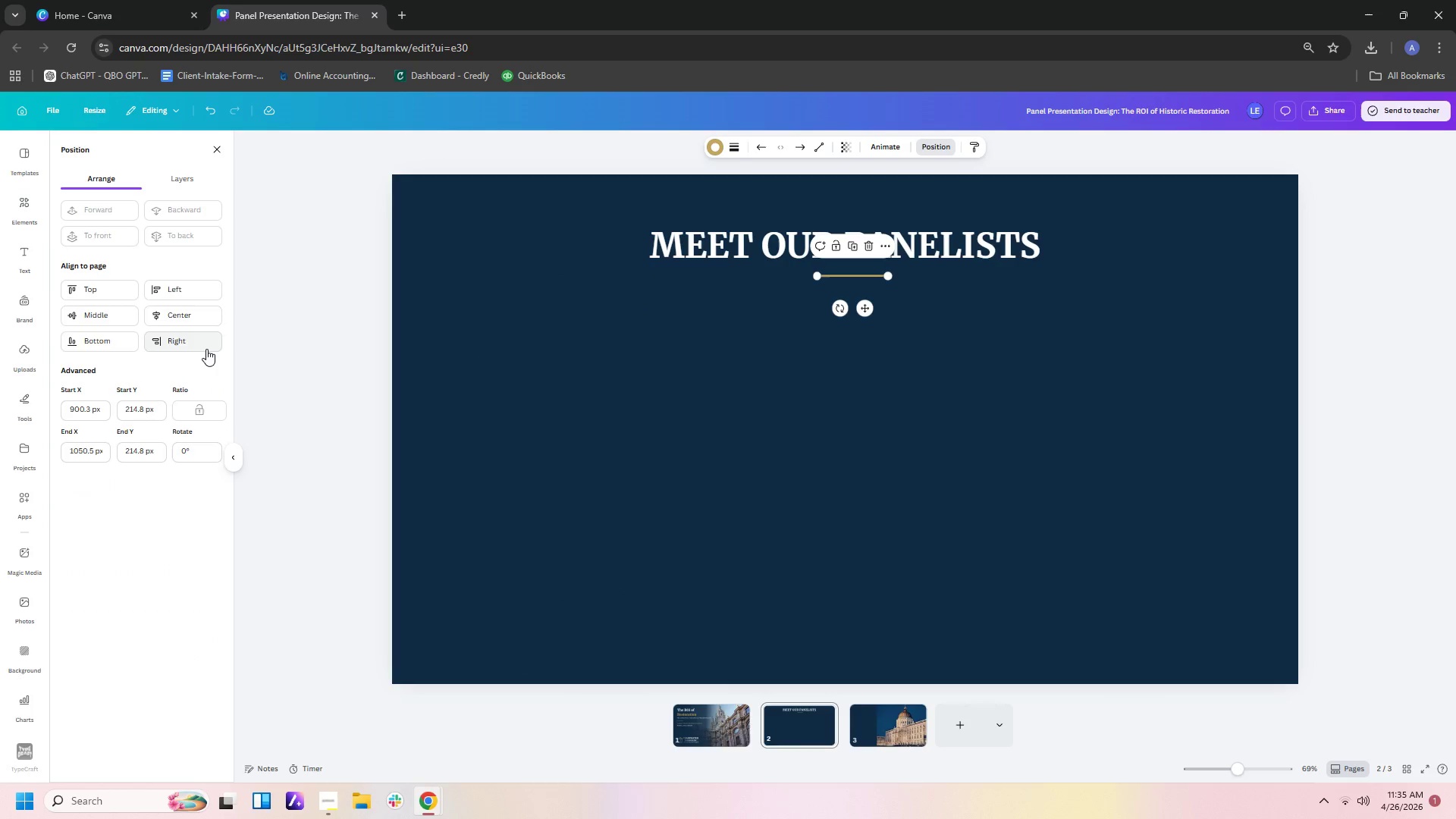 
left_click([209, 314])
 